 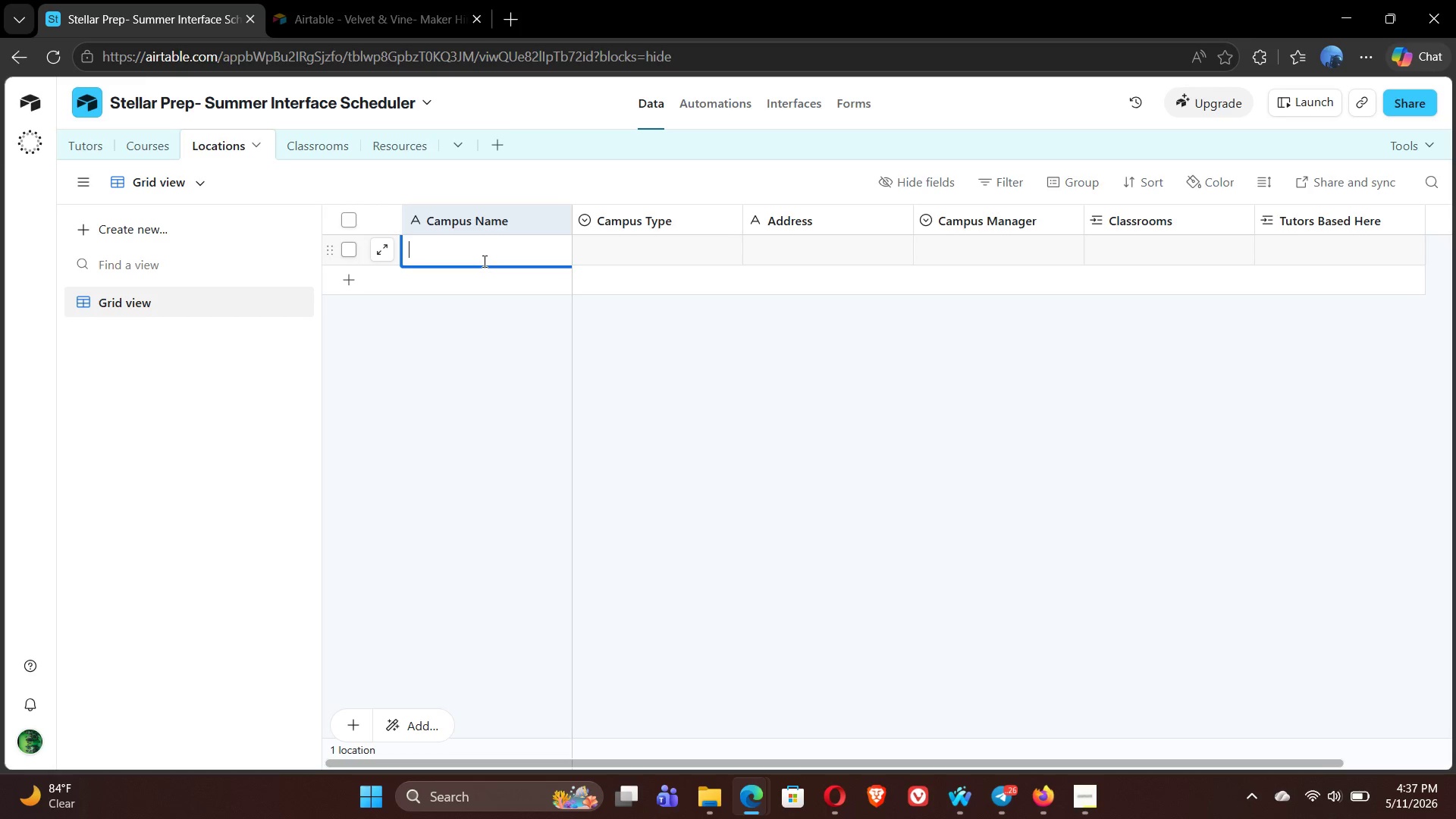 
type(North Campus)
 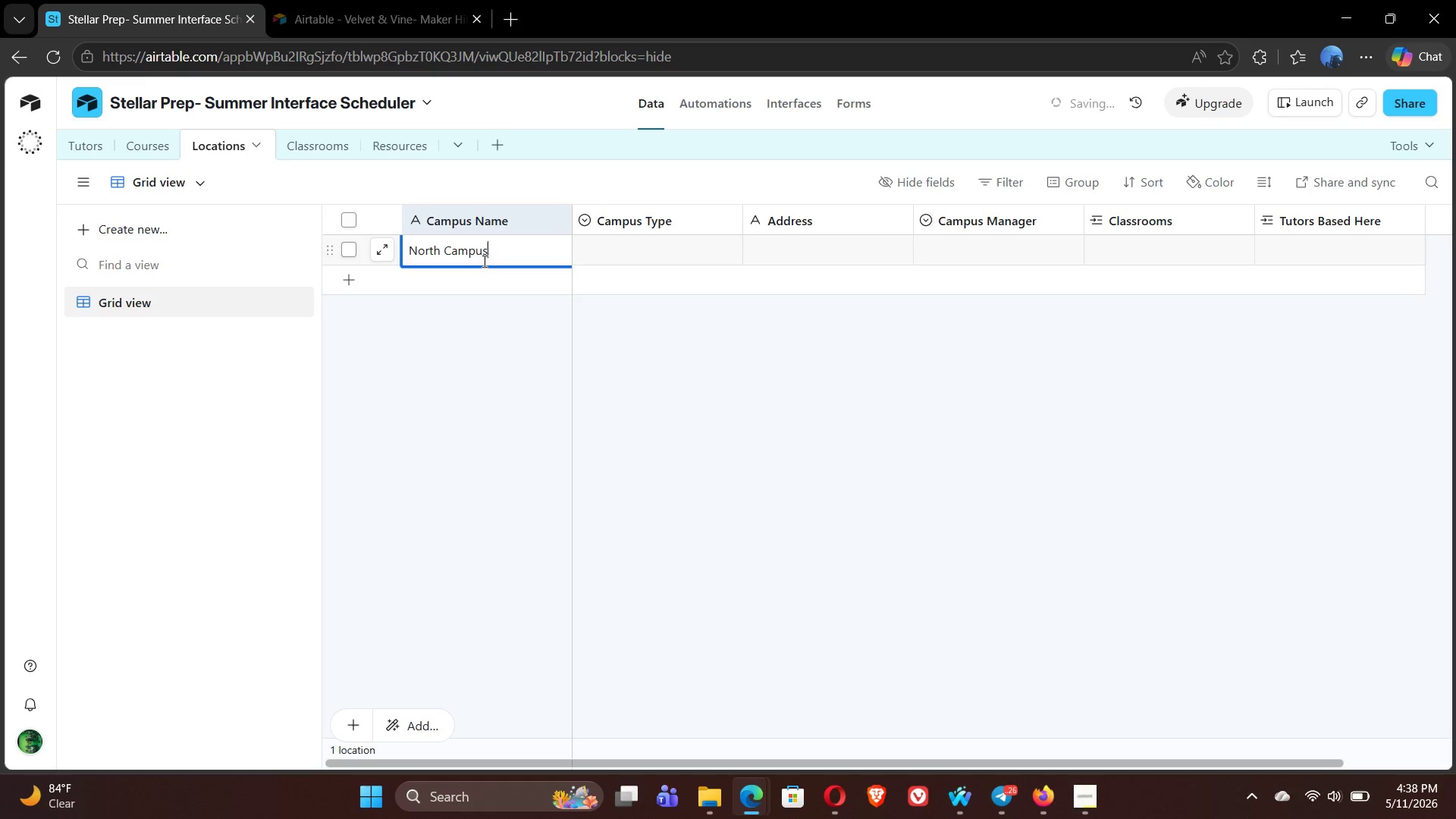 
wait(5.2)
 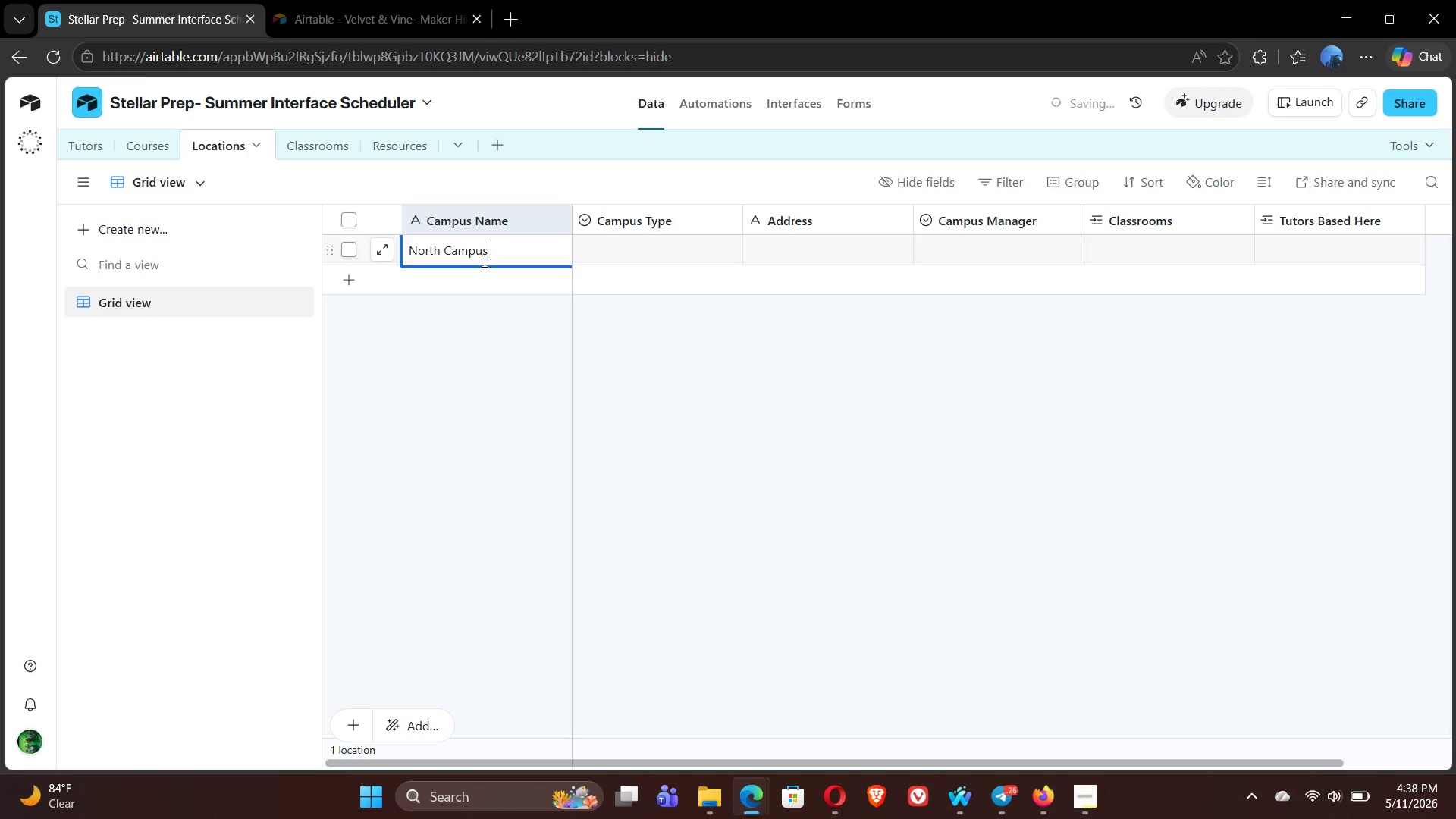 
mouse_move([830, 283])
 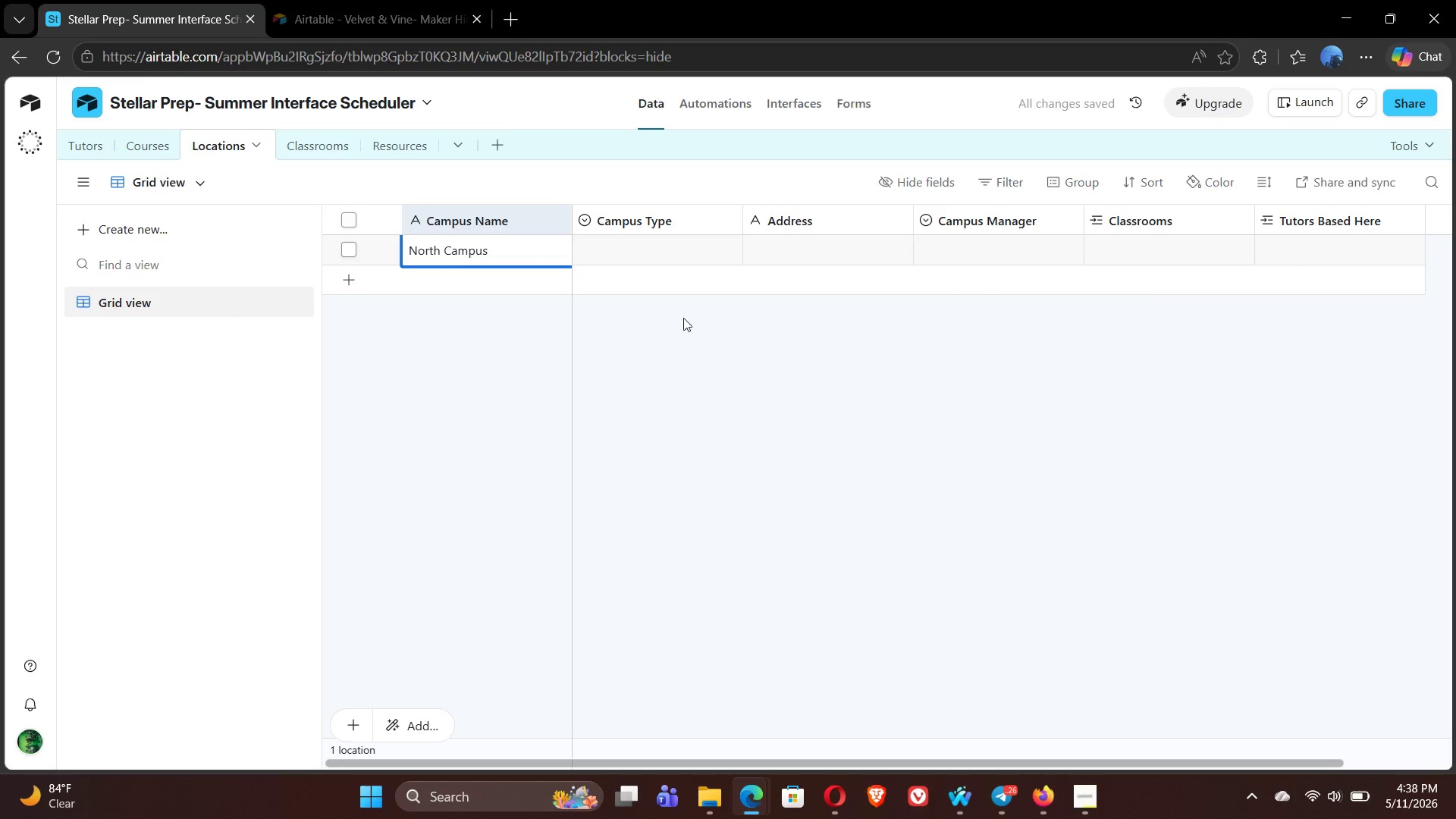 
left_click([434, 287])
 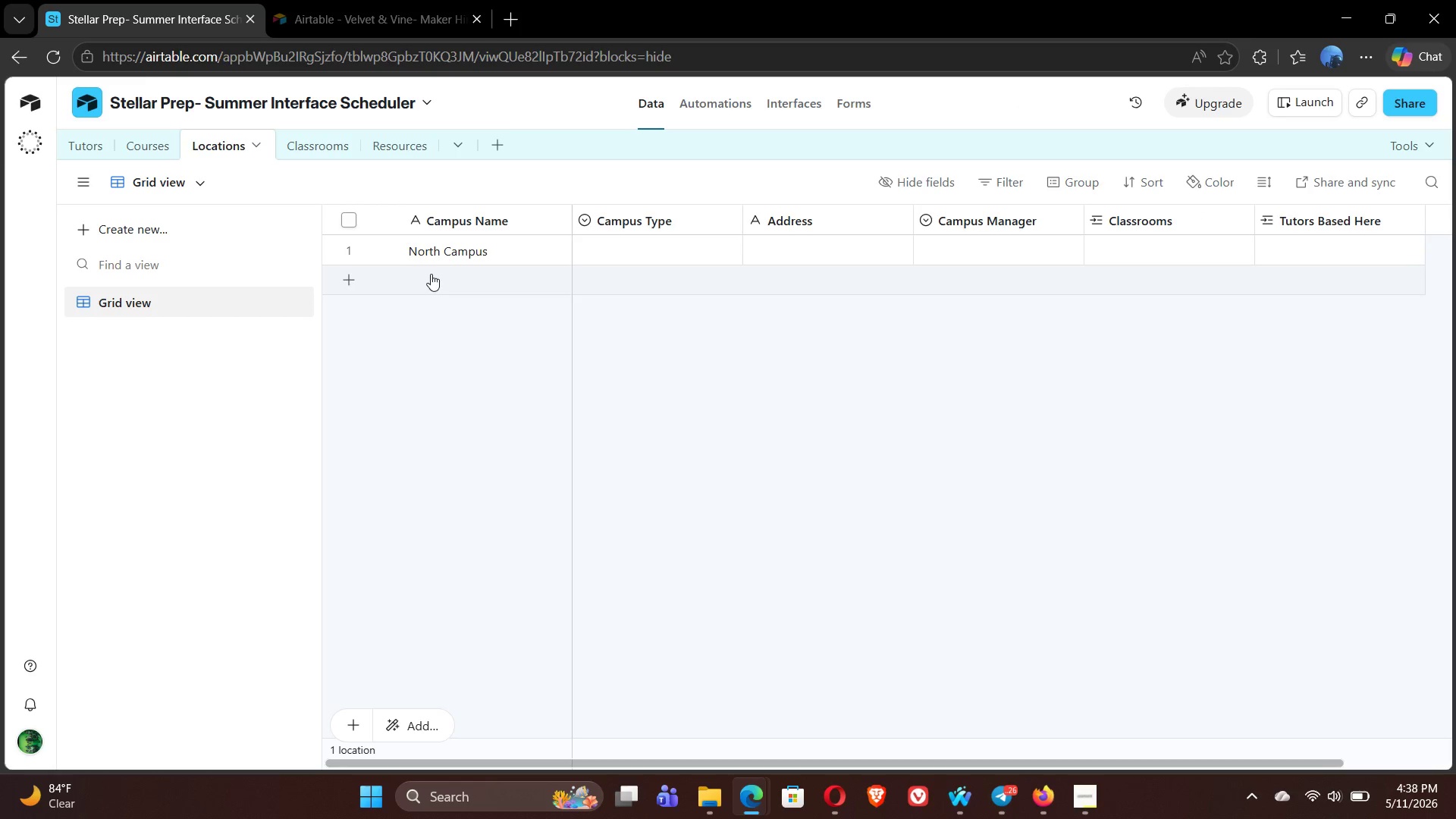 
left_click([433, 274])
 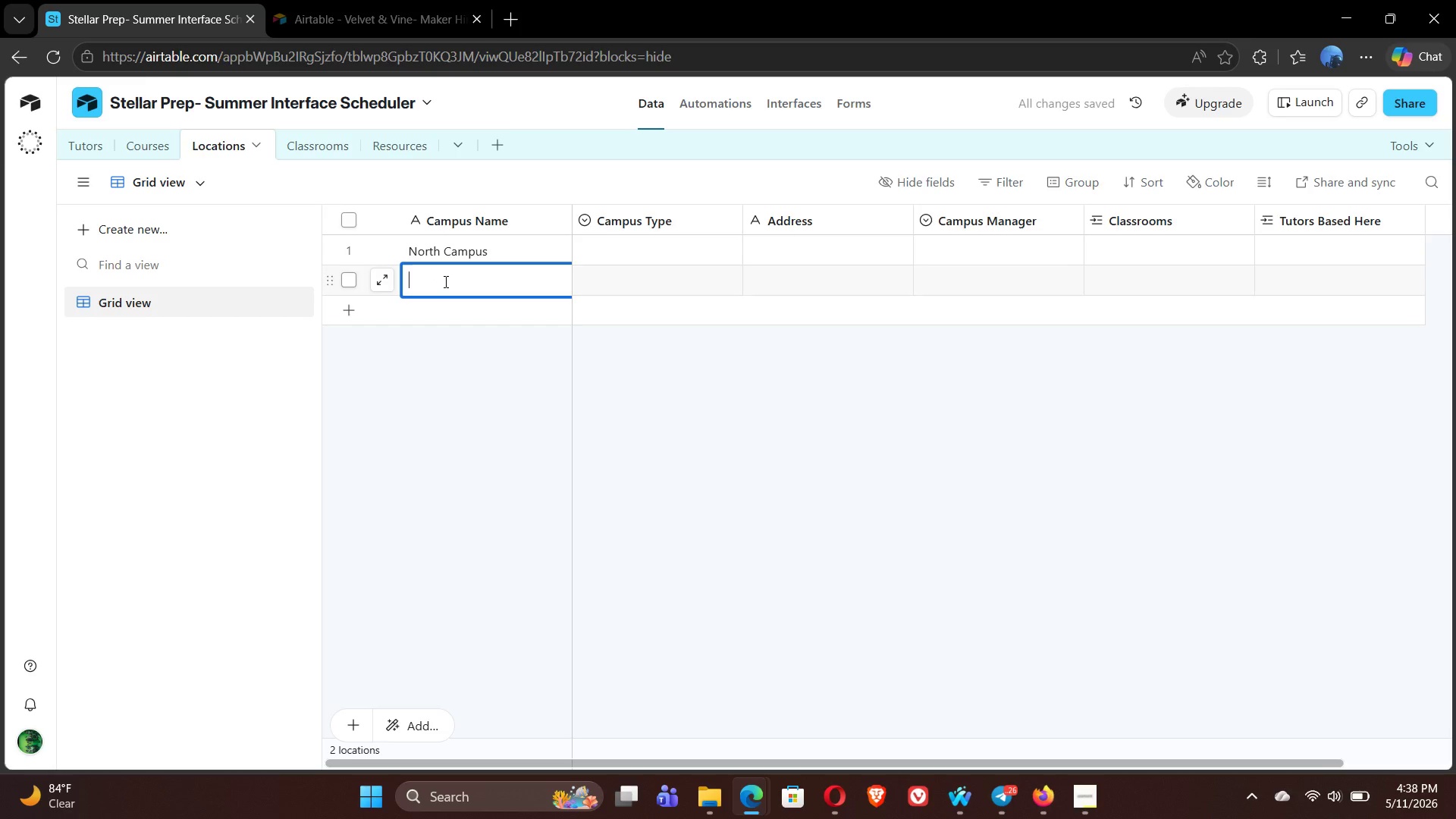 
type(Downtown Campus)
 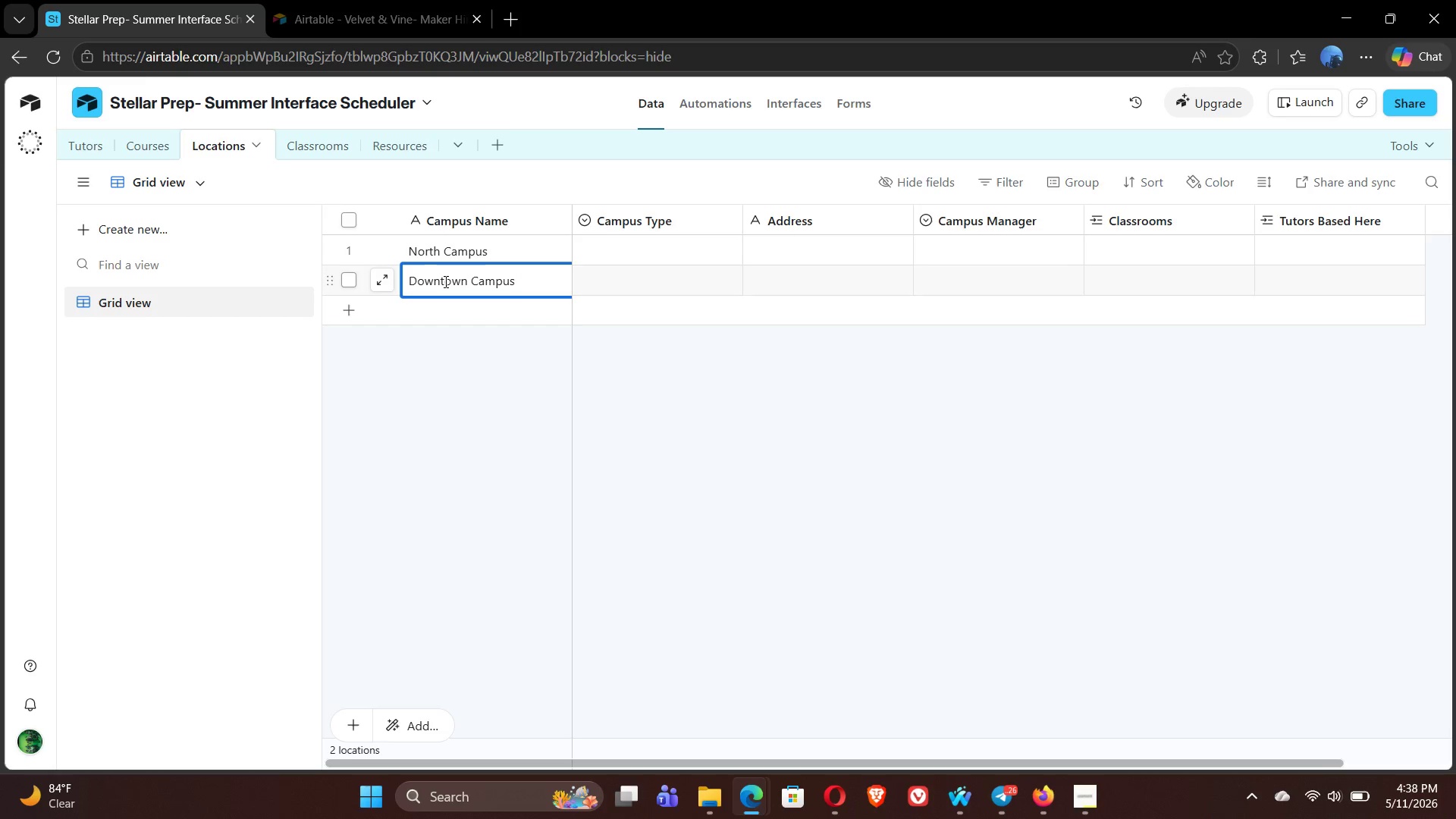 
left_click([460, 321])
 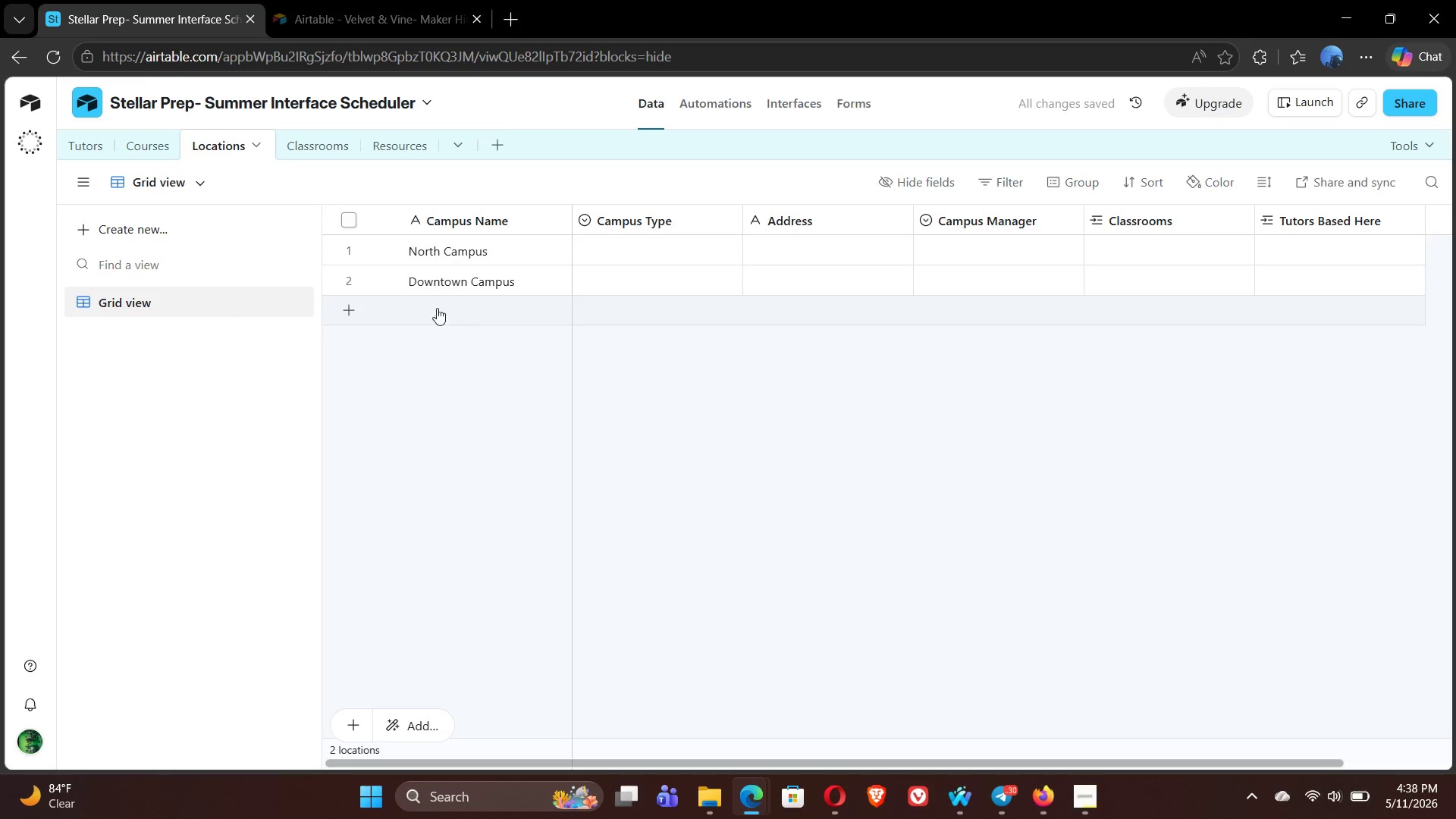 
left_click([432, 306])
 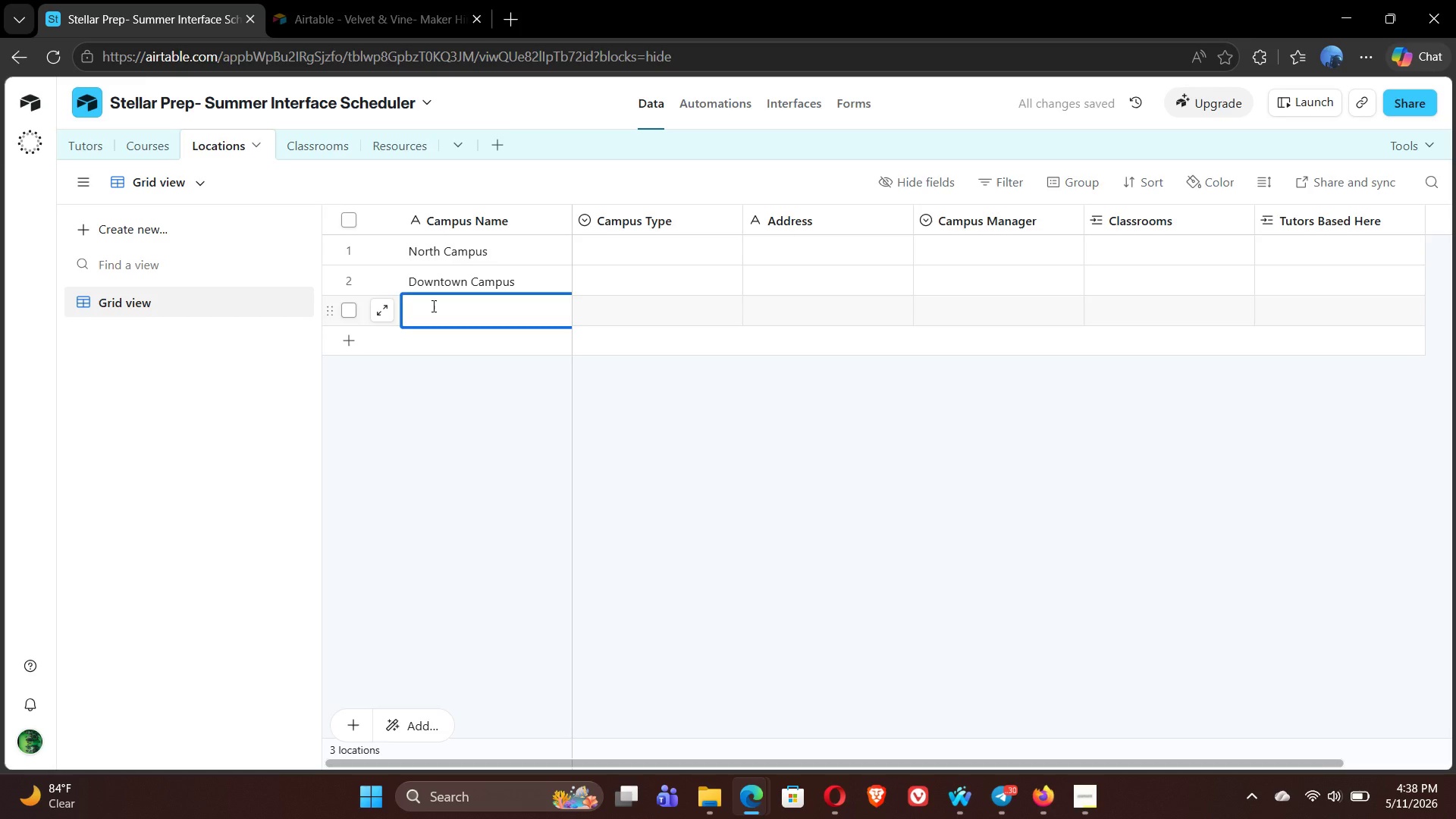 
type(Eastside Campus)
 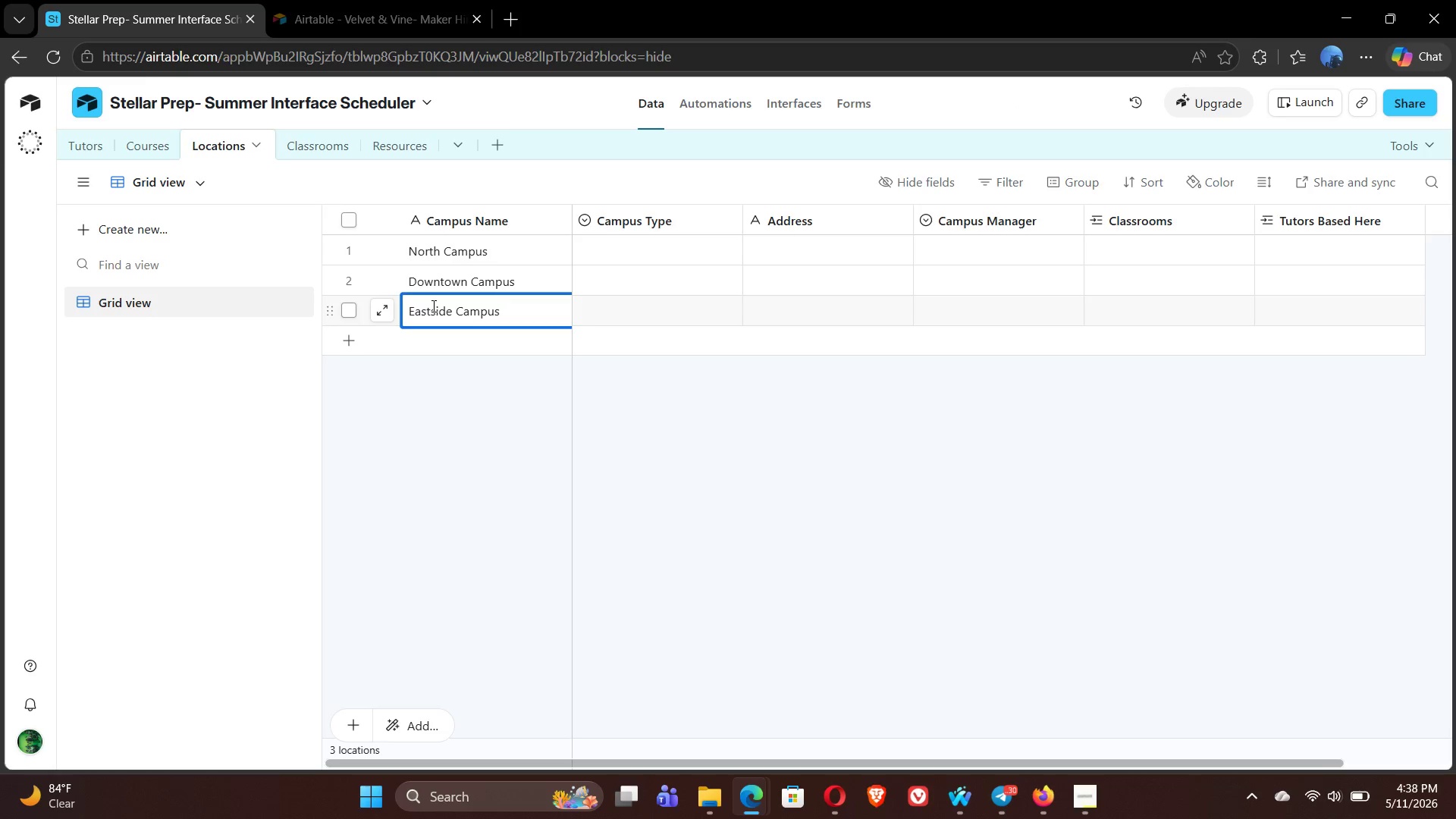 
wait(9.41)
 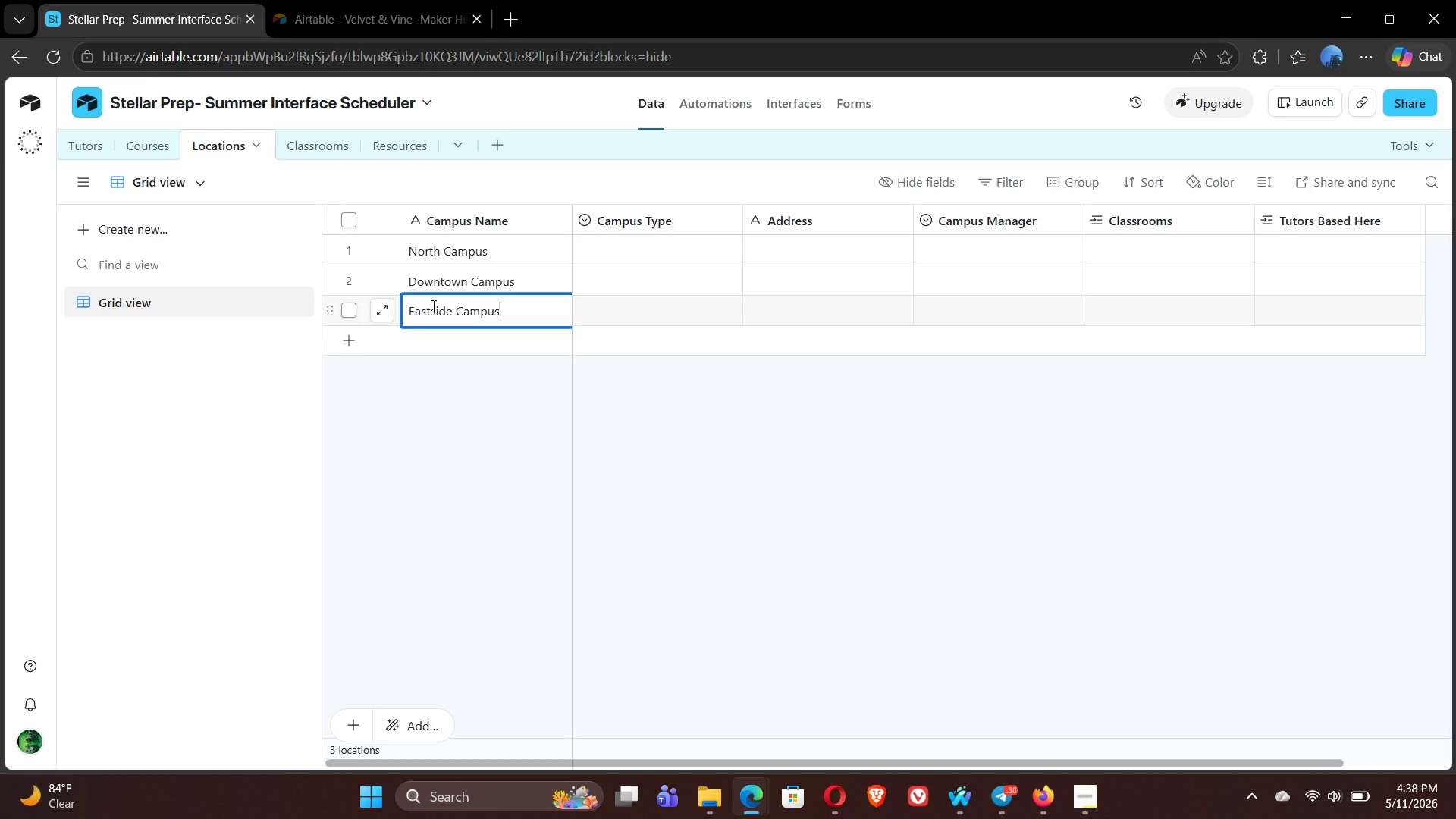 
left_click([967, 242])
 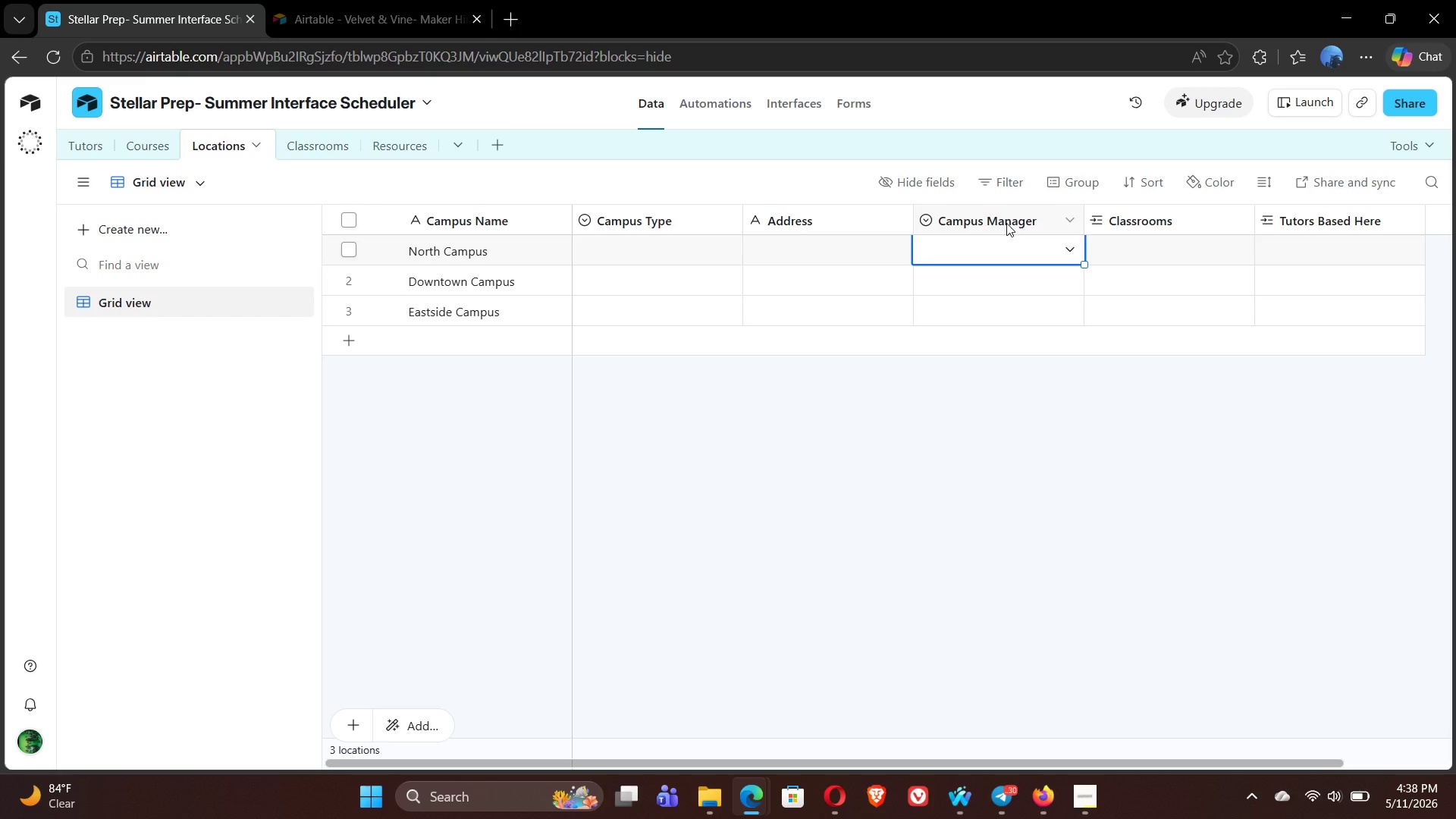 
double_click([1006, 223])
 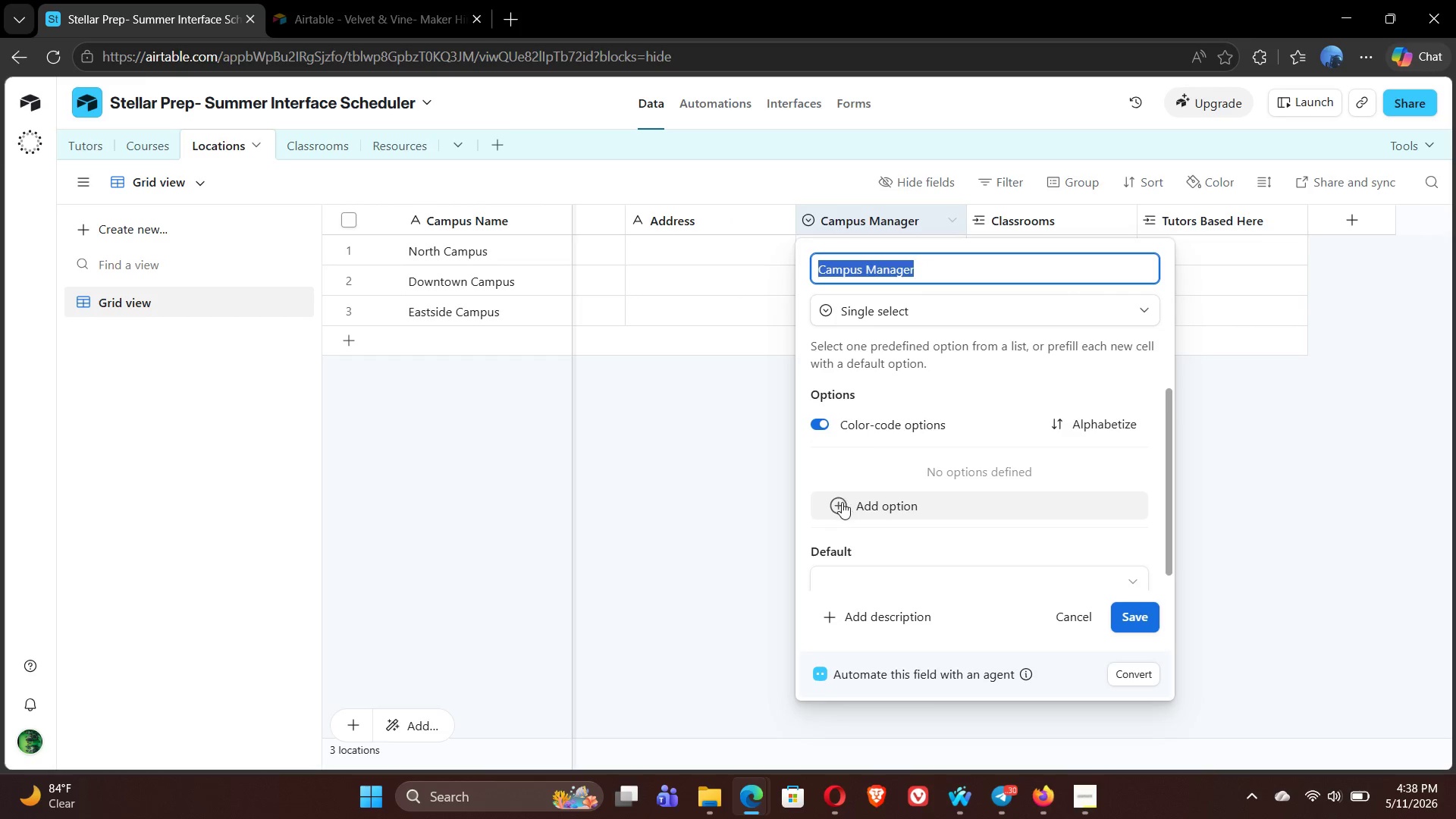 
left_click([840, 504])
 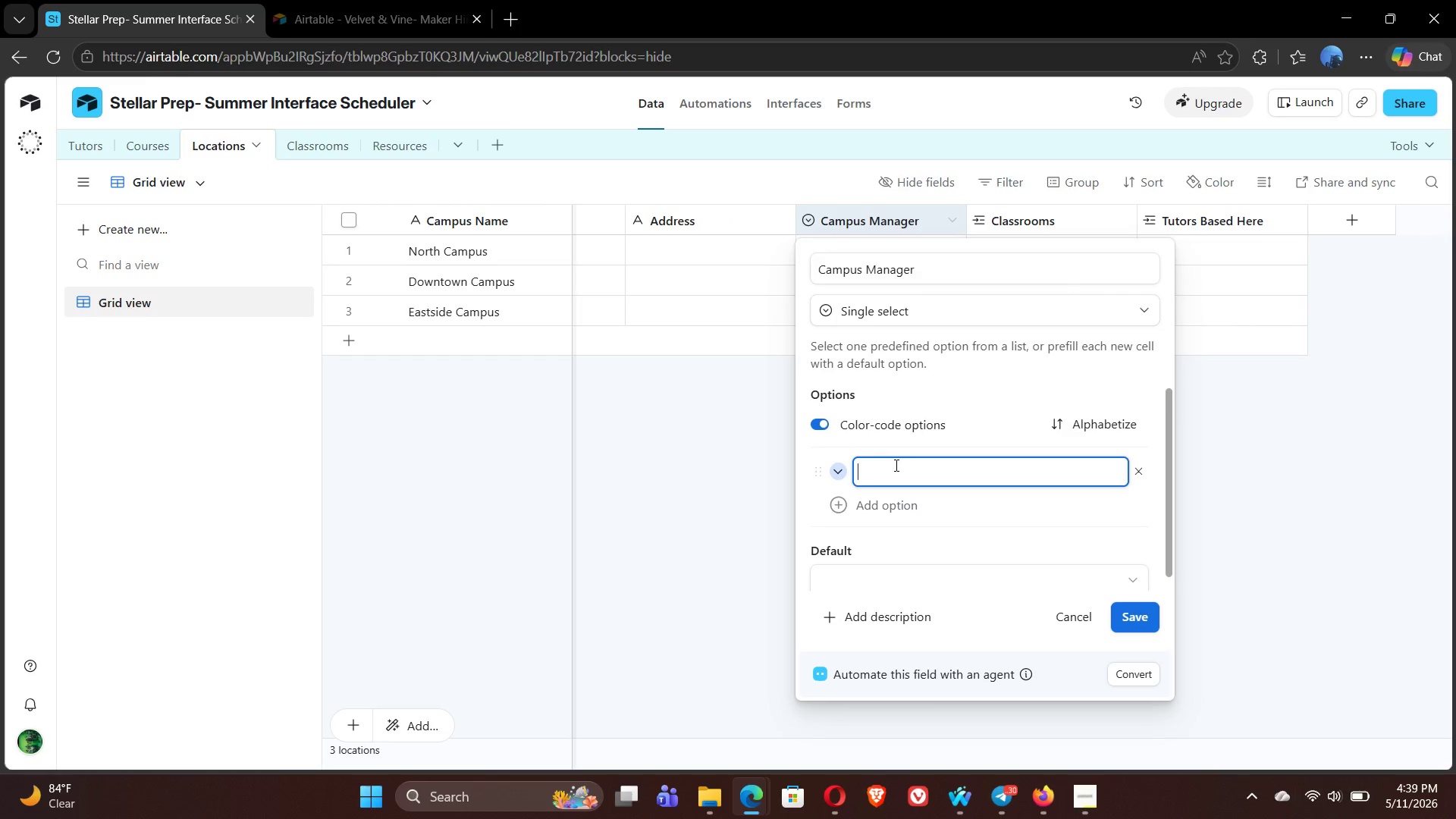 
wait(7.34)
 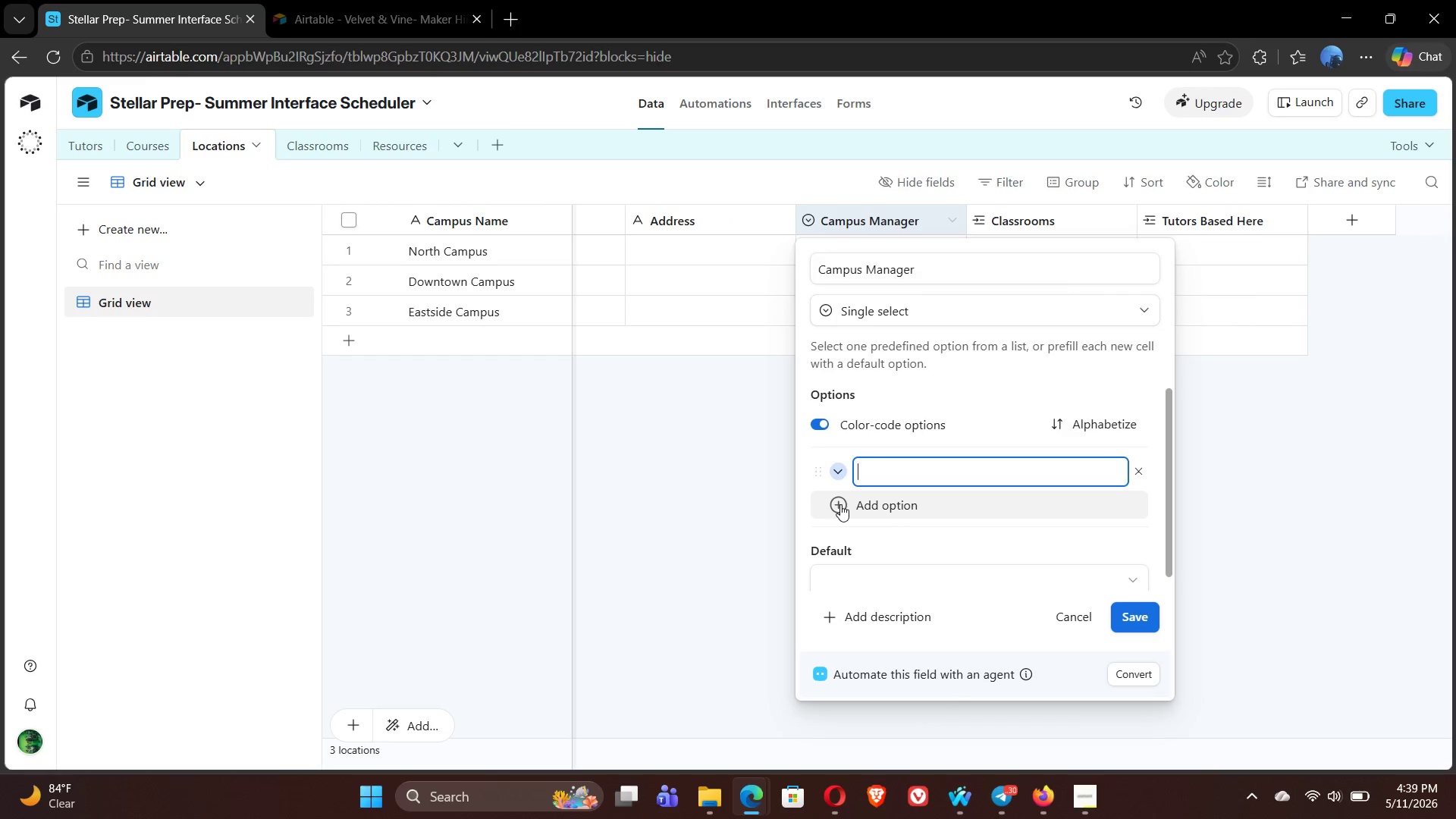 
type(Director)
 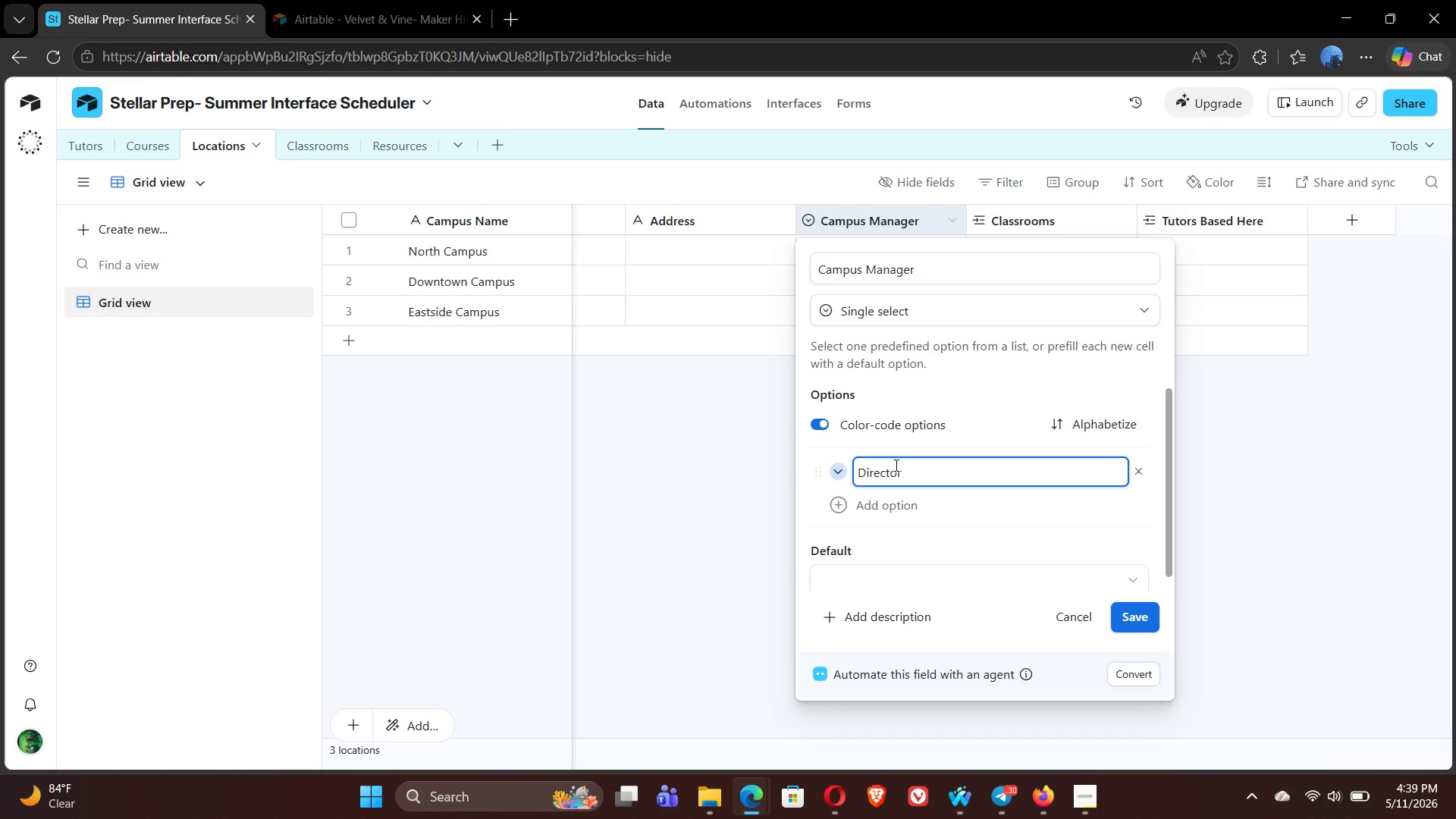 
wait(8.81)
 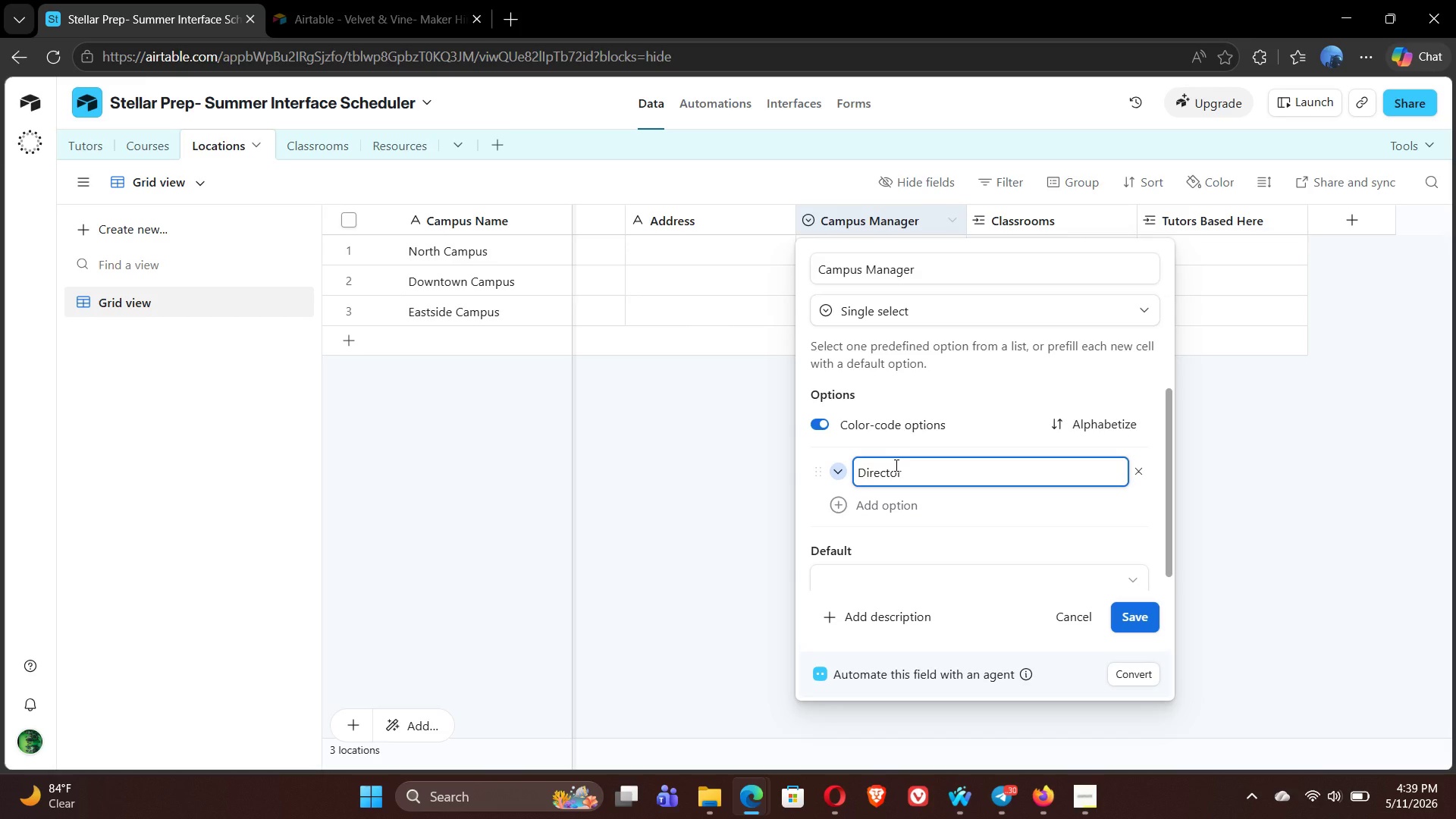 
hold_key(key=Backspace, duration=0.91)
 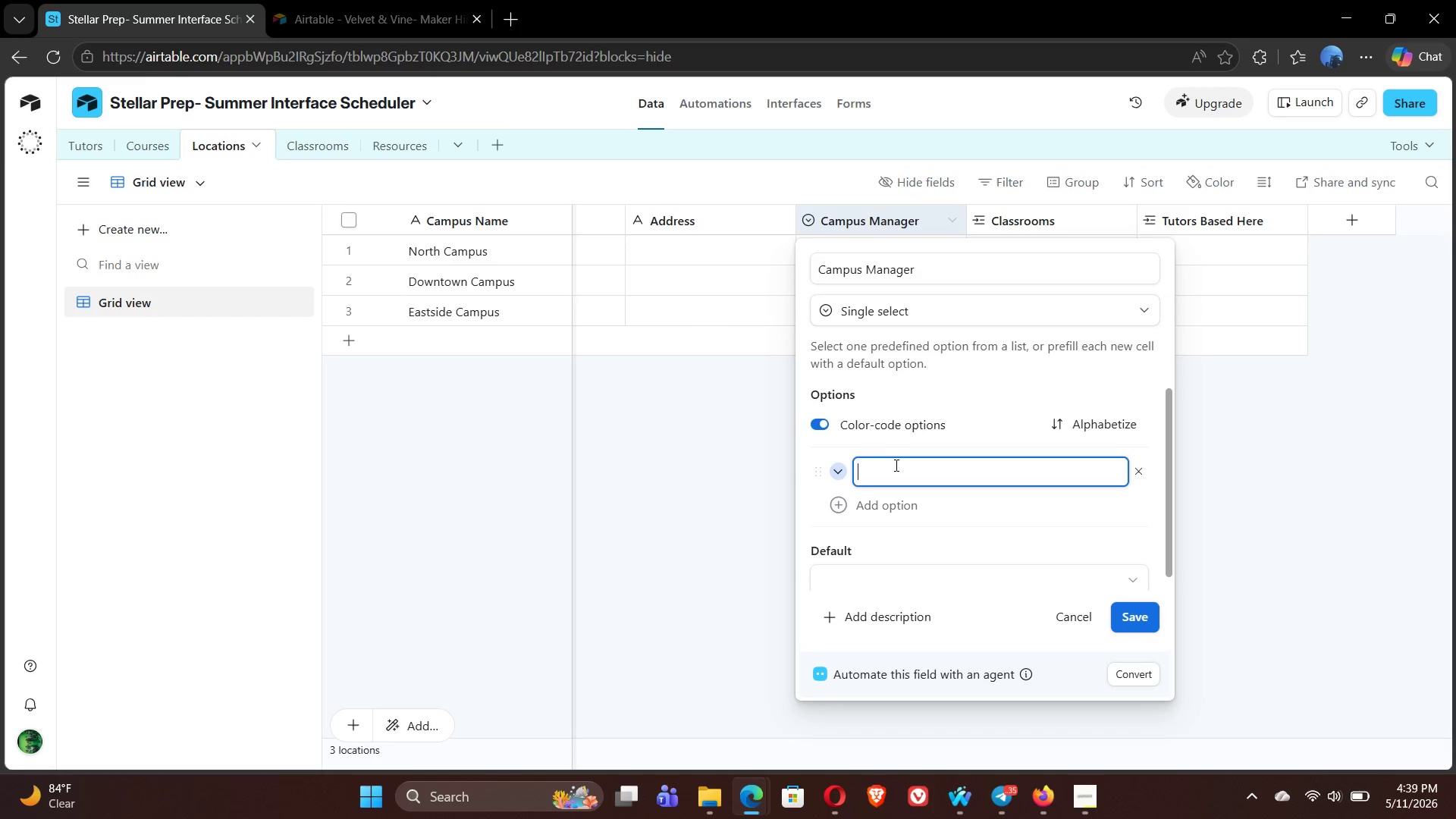 
type(James Whit)
 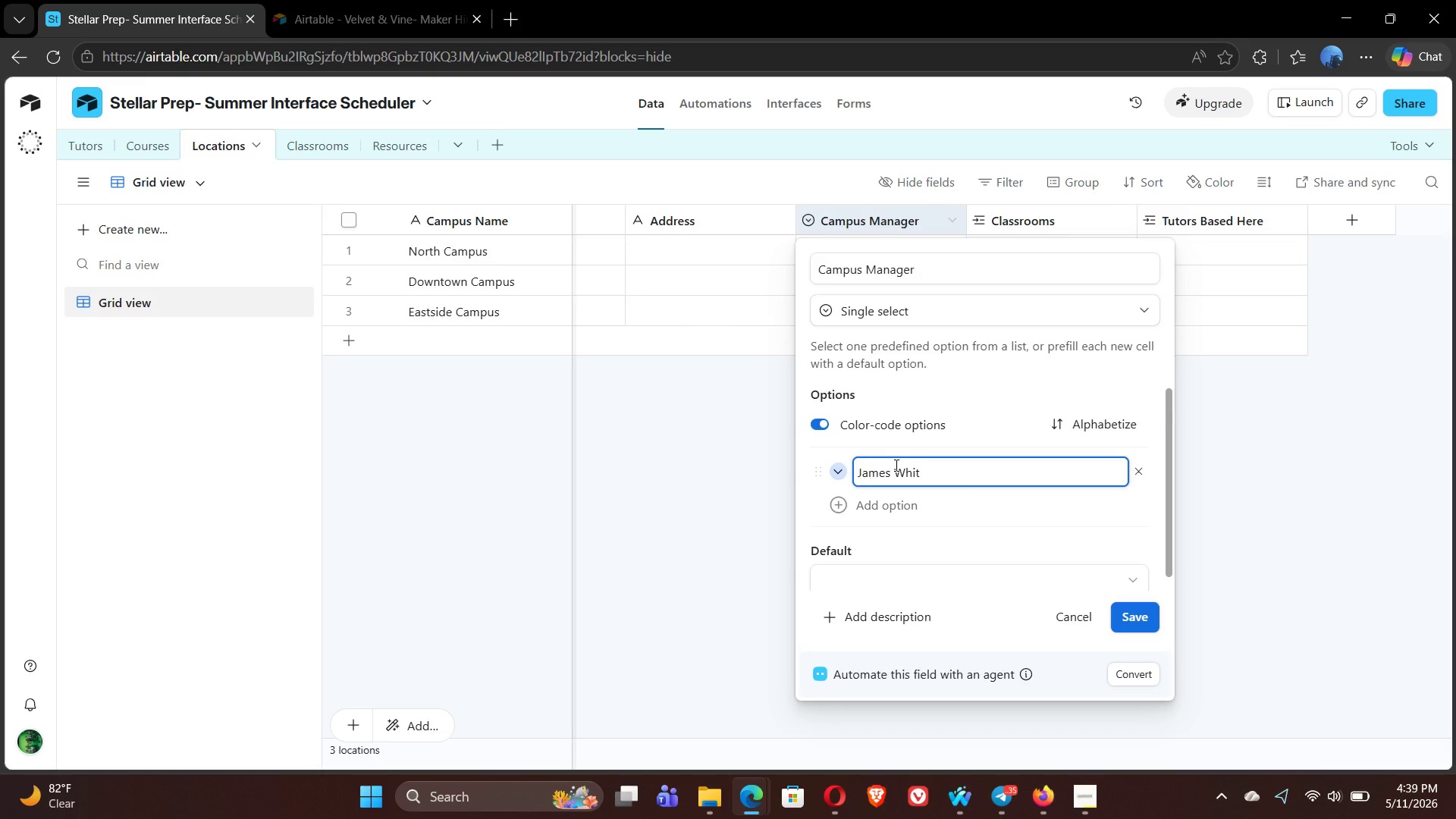 
wait(7.19)
 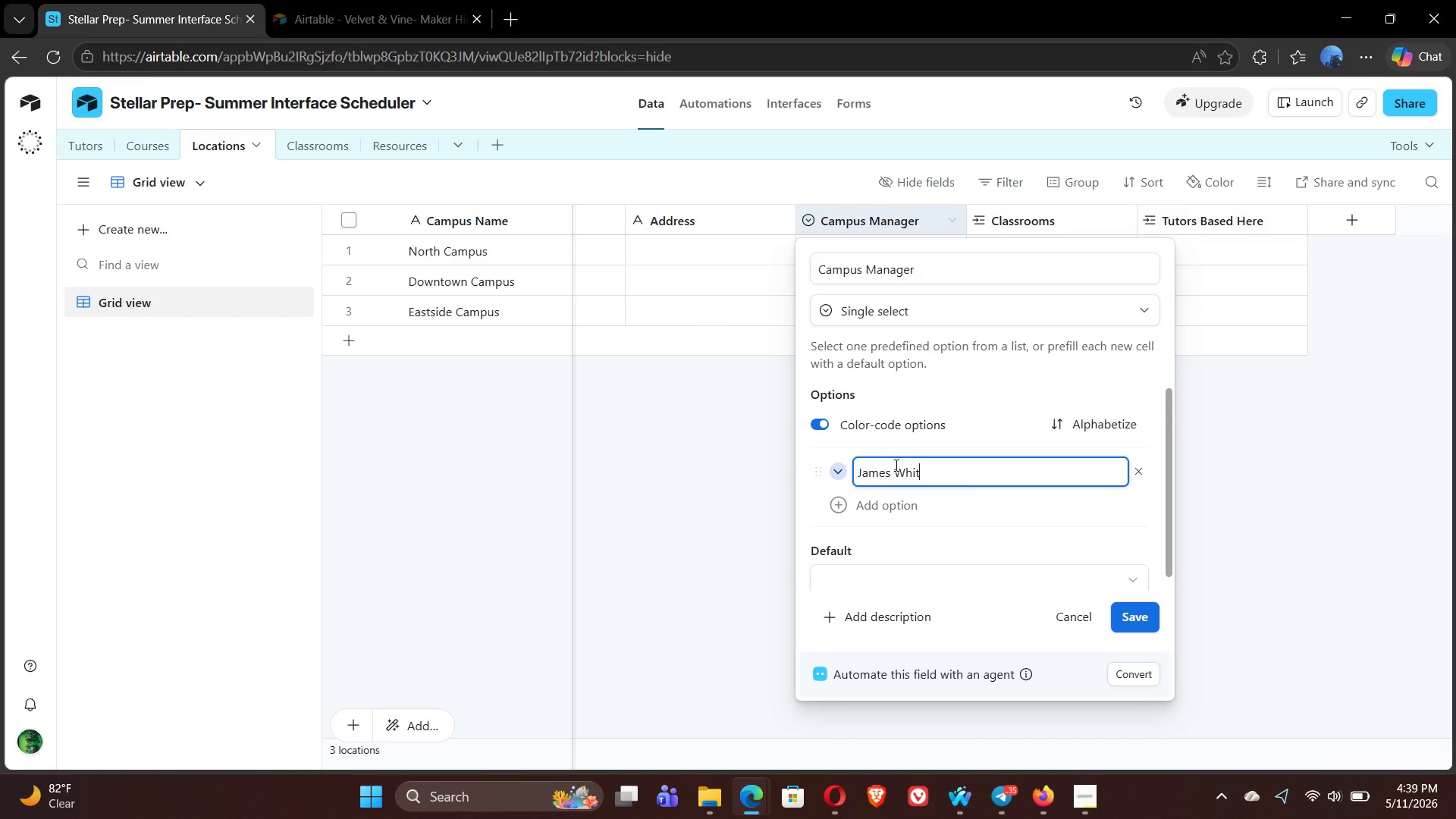 
type(field)
 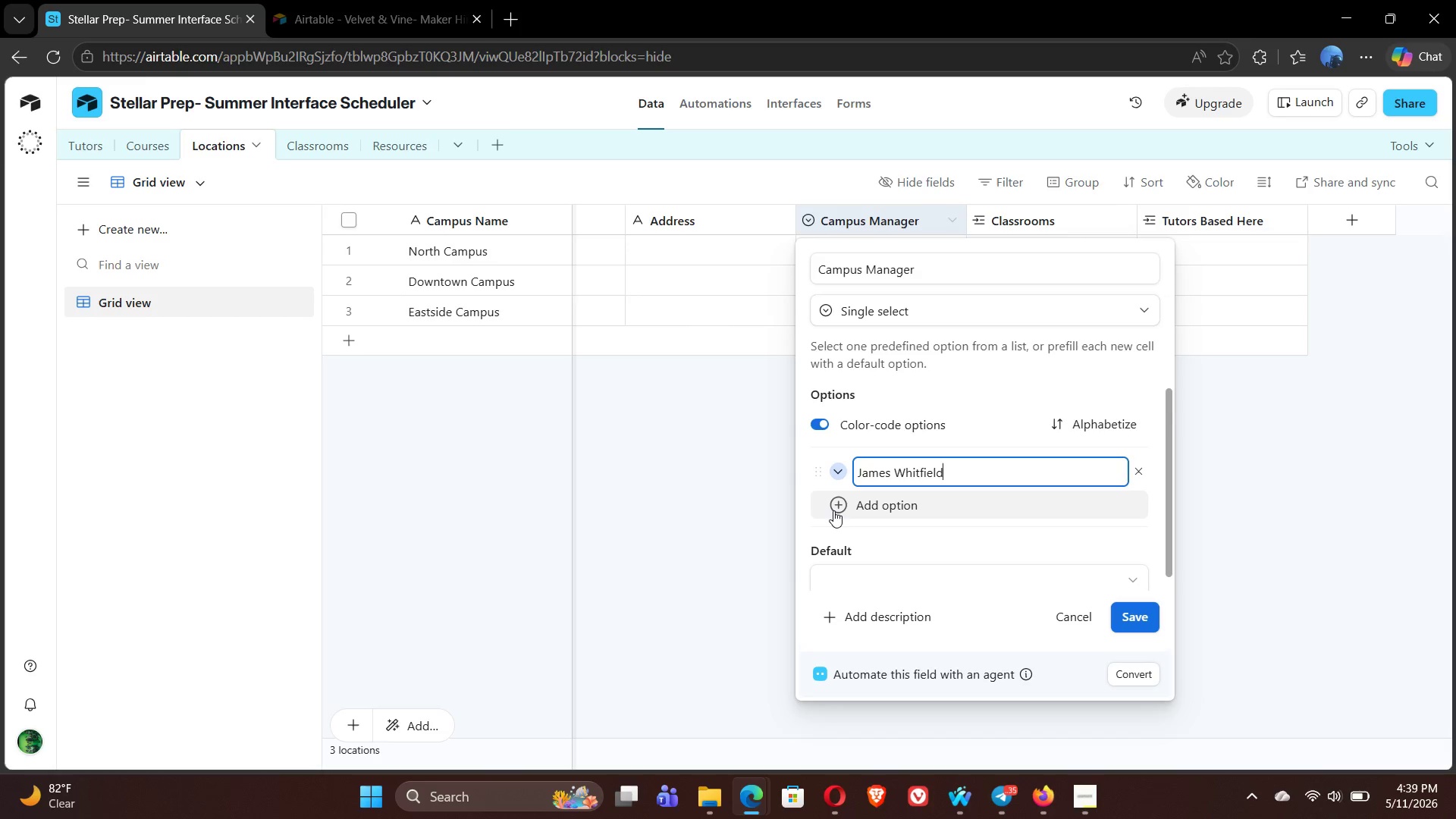 
left_click([836, 513])
 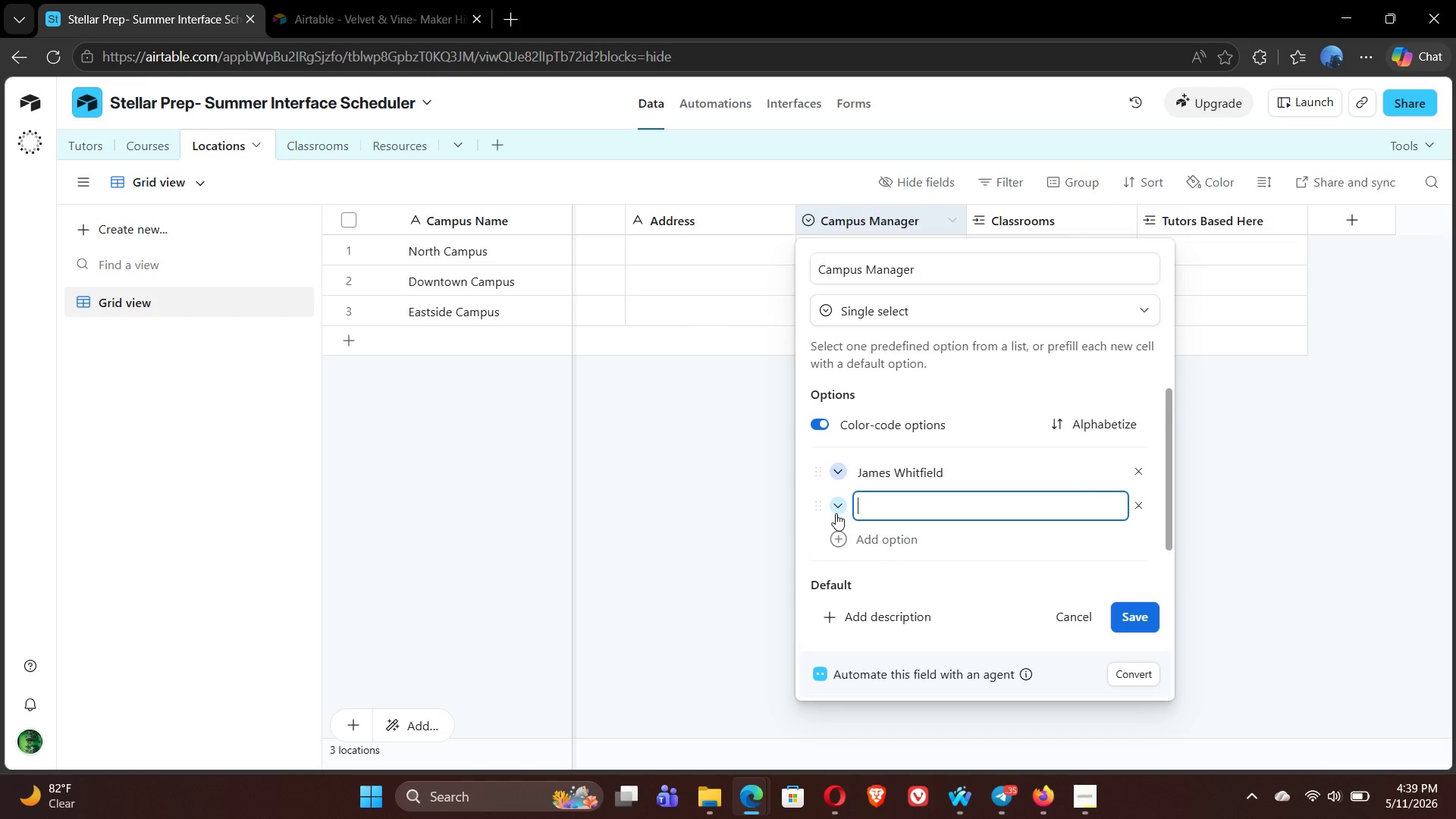 
type(Maria Santos)
 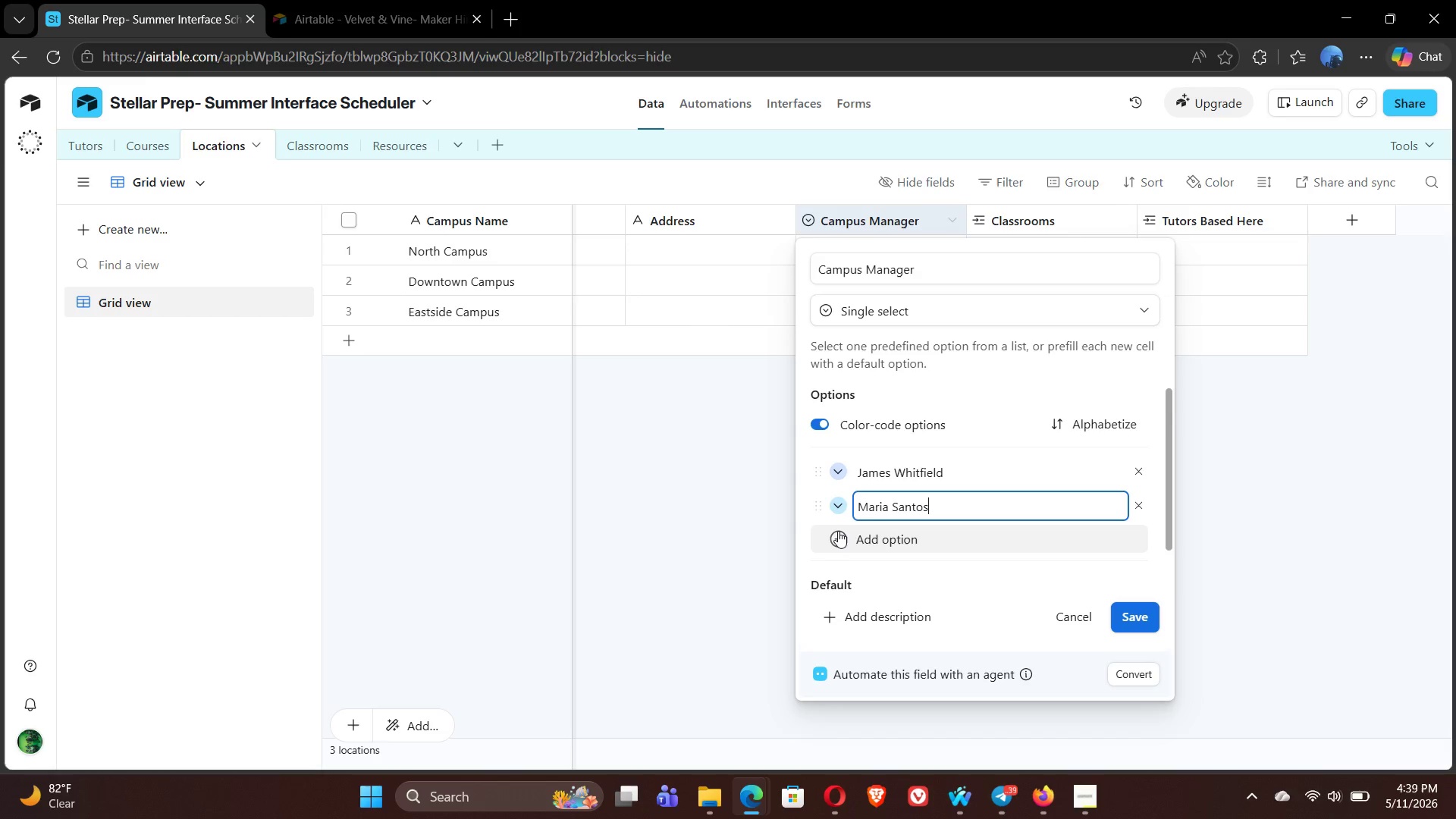 
left_click([838, 533])
 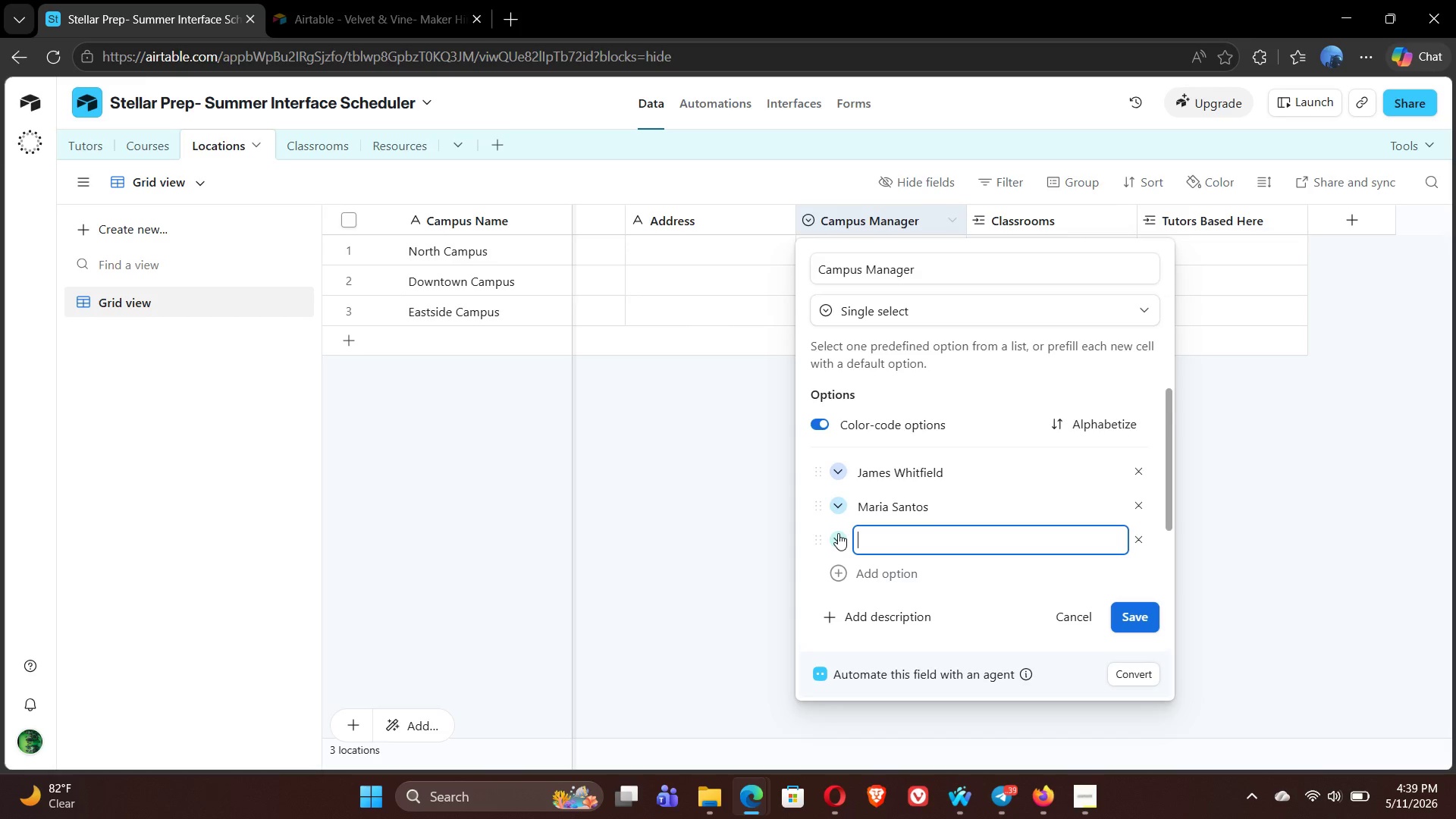 
type(Kevin Park)
 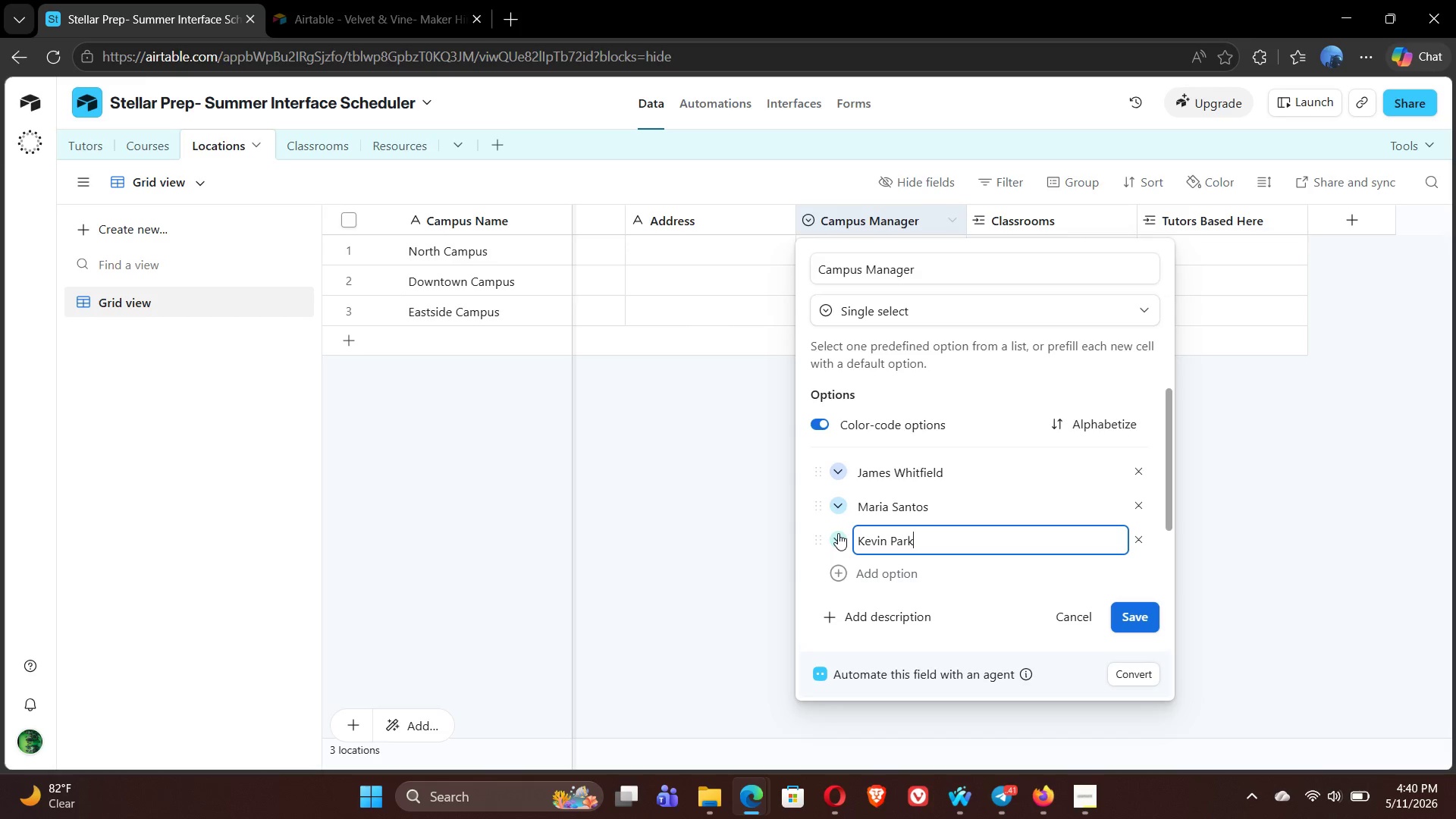 
left_click([1134, 617])
 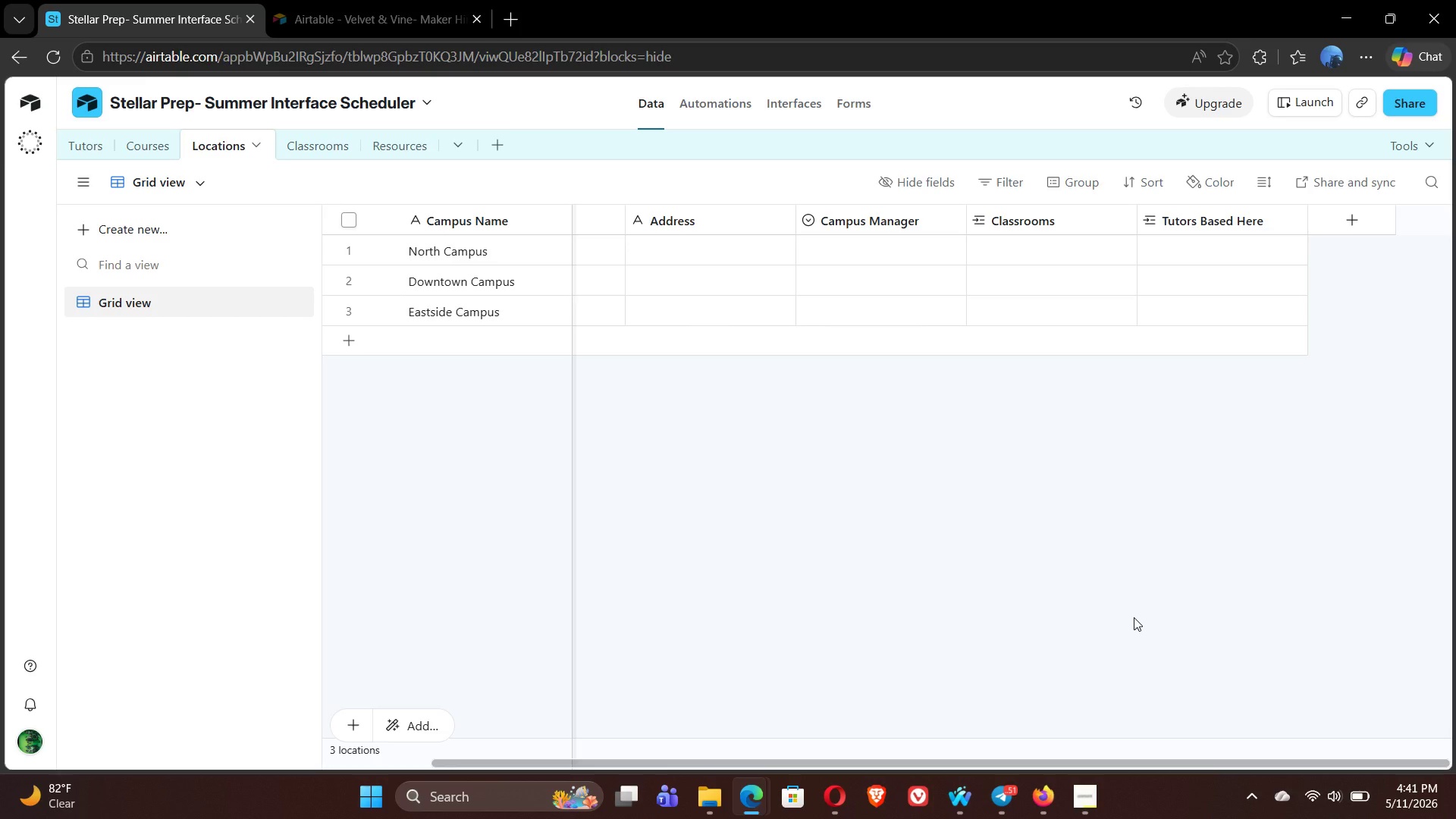 
wait(83.78)
 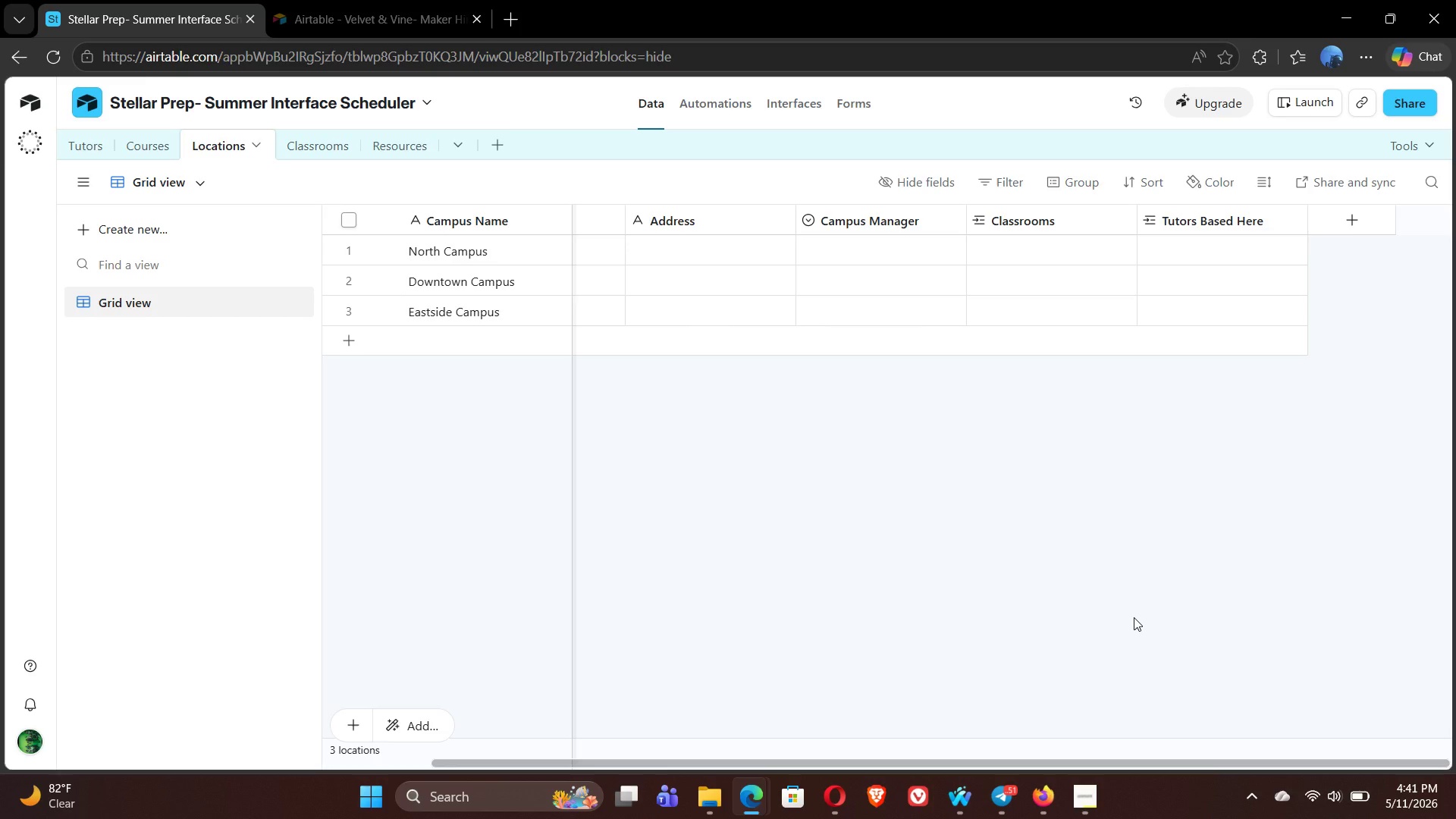 
left_click([920, 243])
 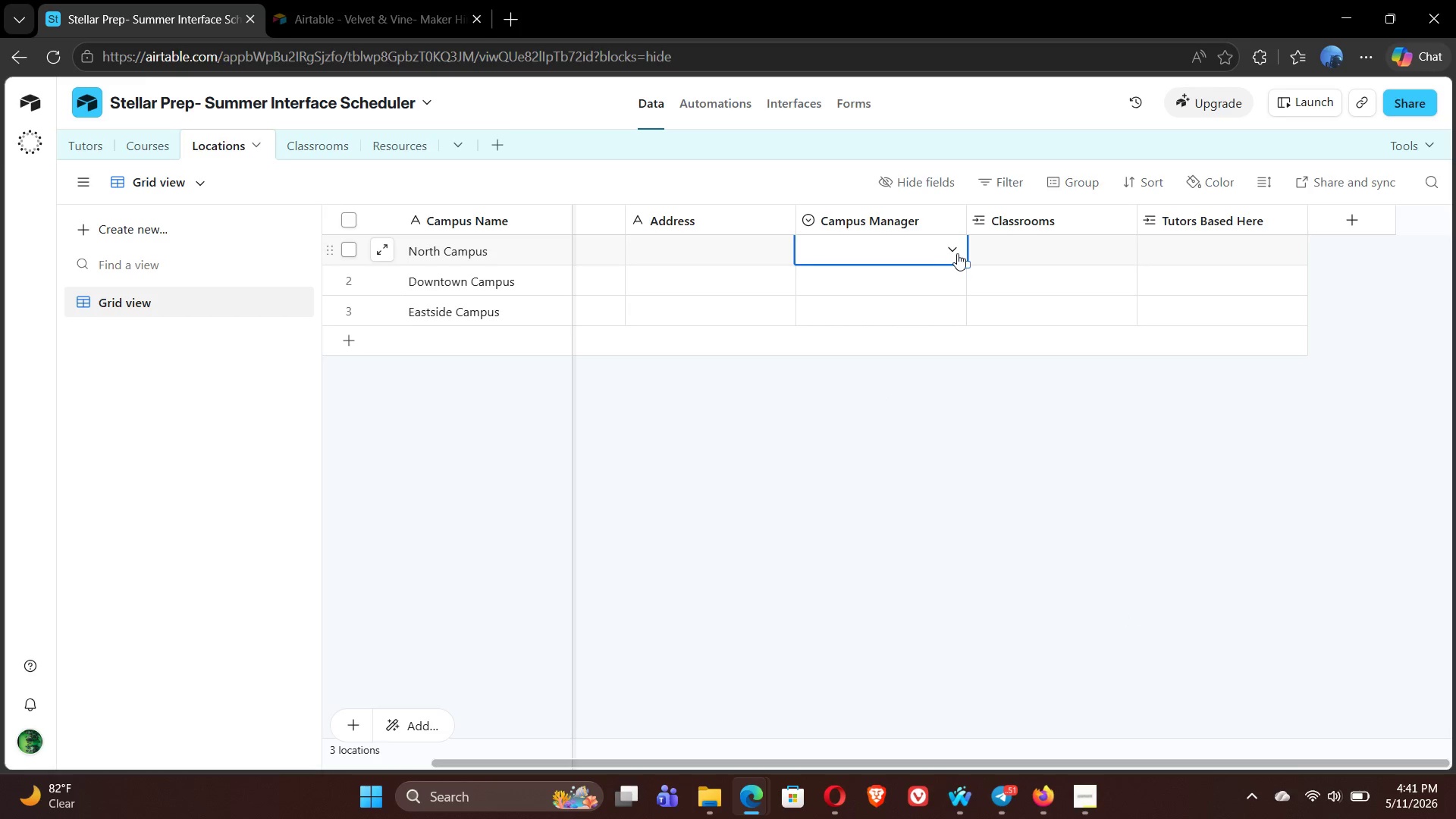 
left_click([958, 253])
 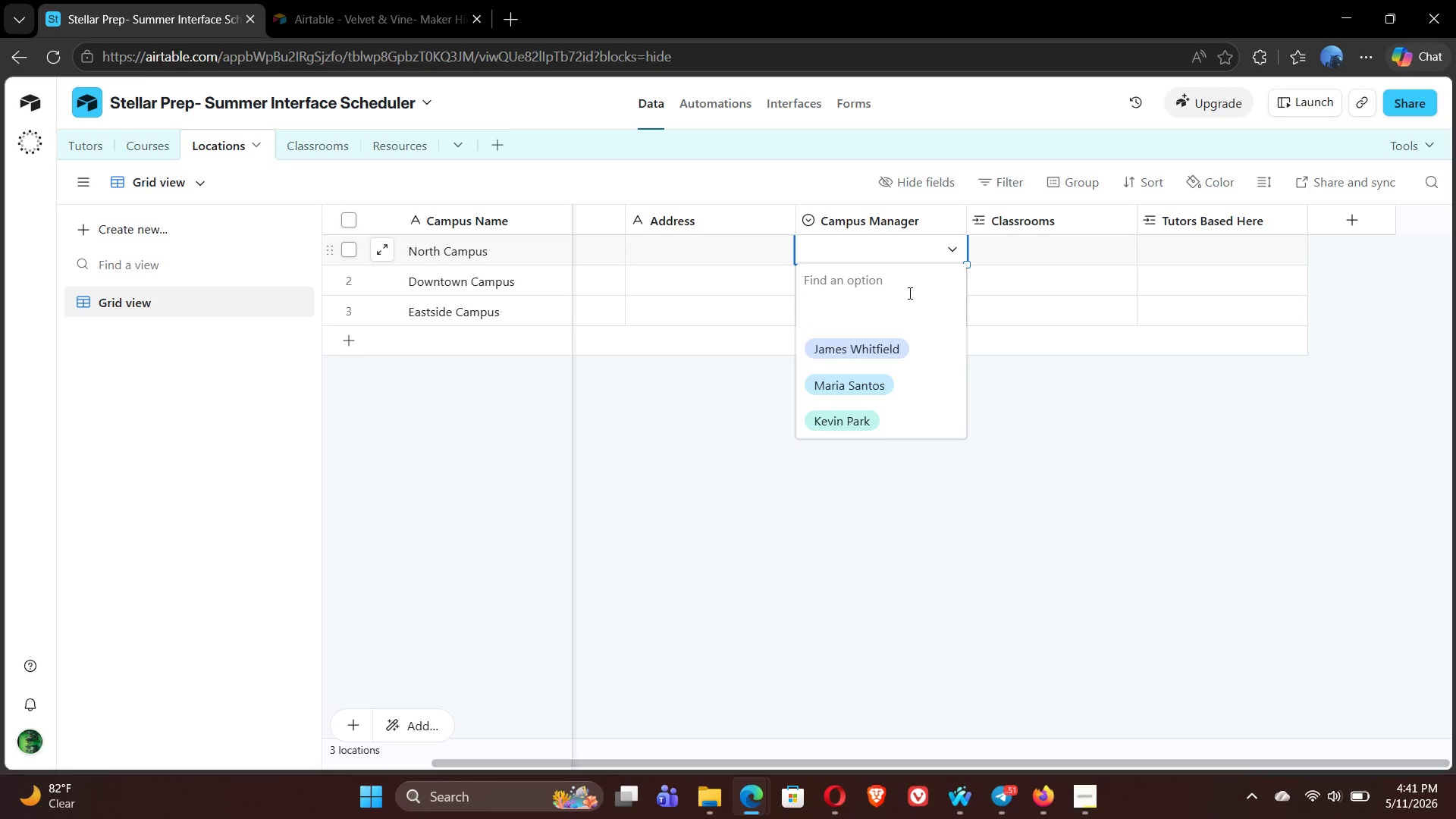 
left_click([886, 345])
 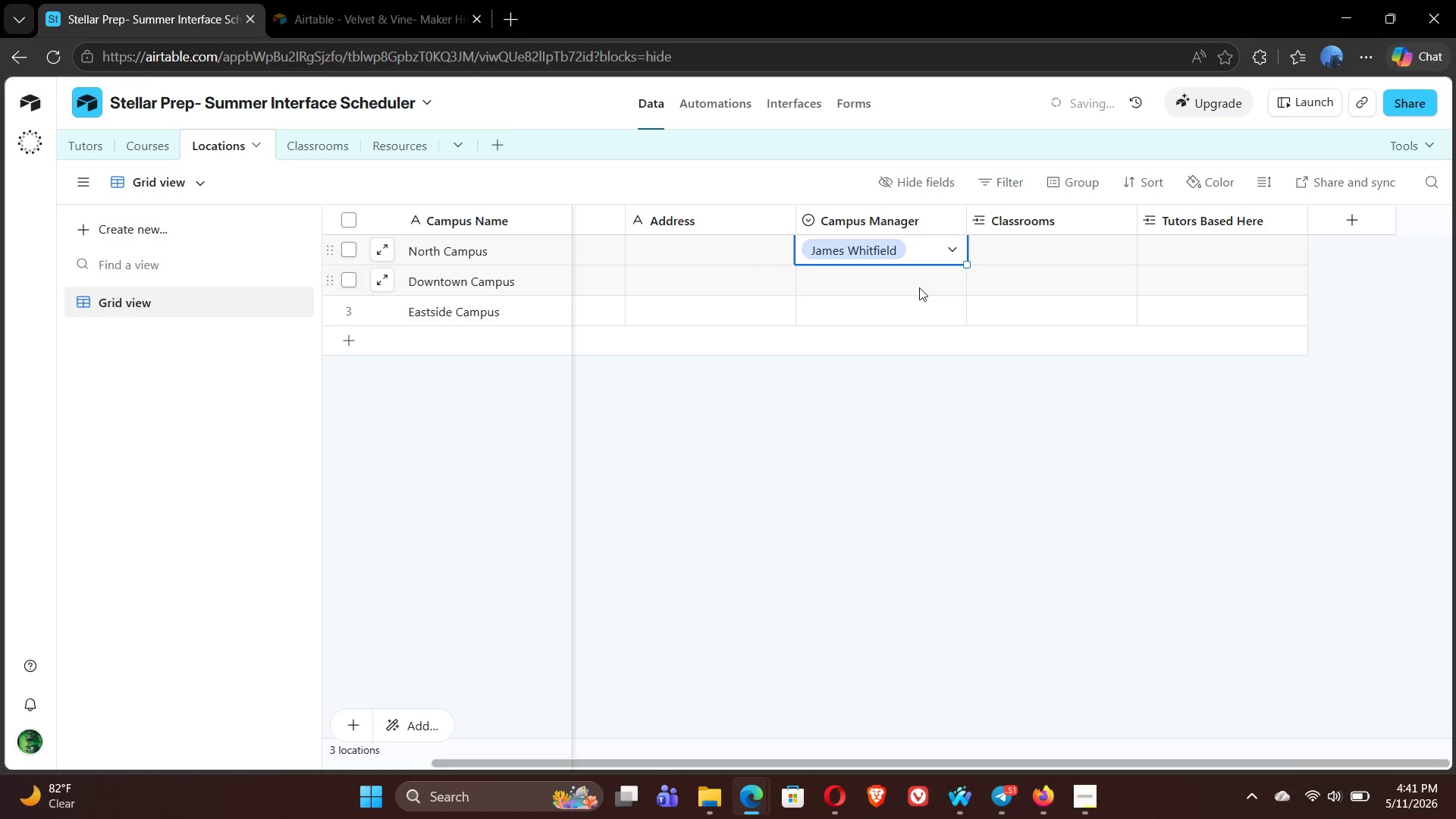 
left_click([919, 287])
 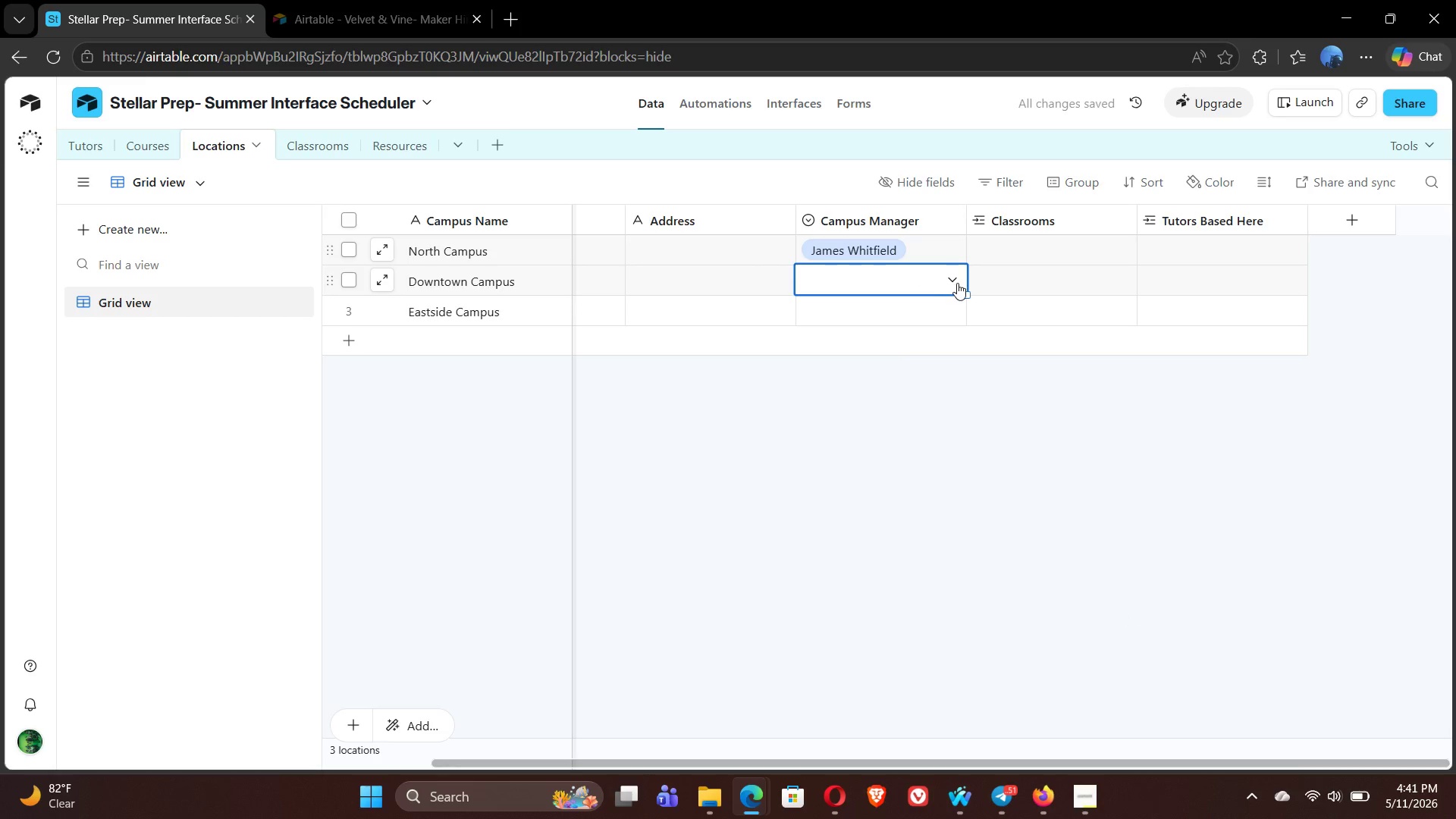 
left_click([957, 283])
 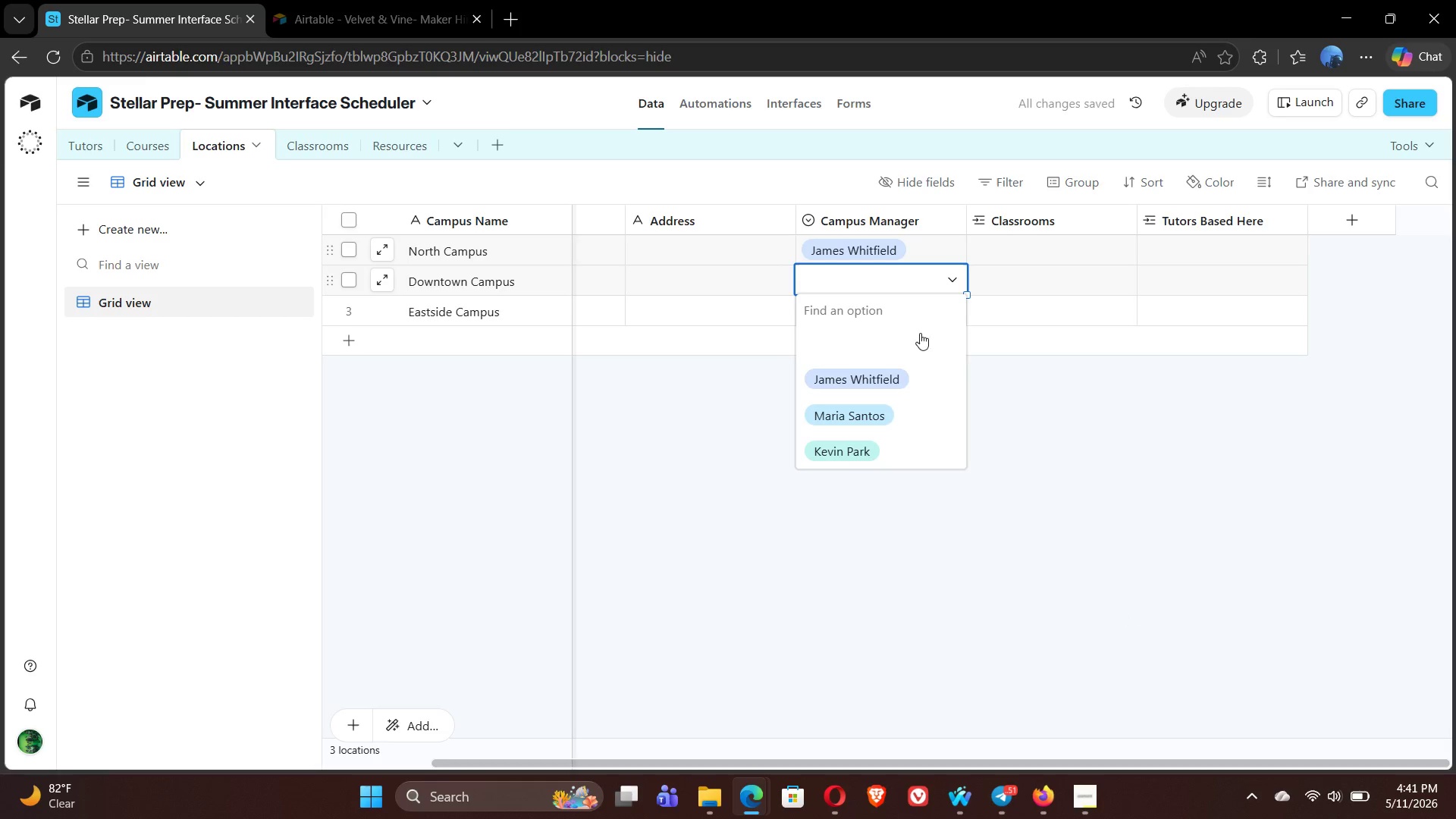 
left_click([884, 412])
 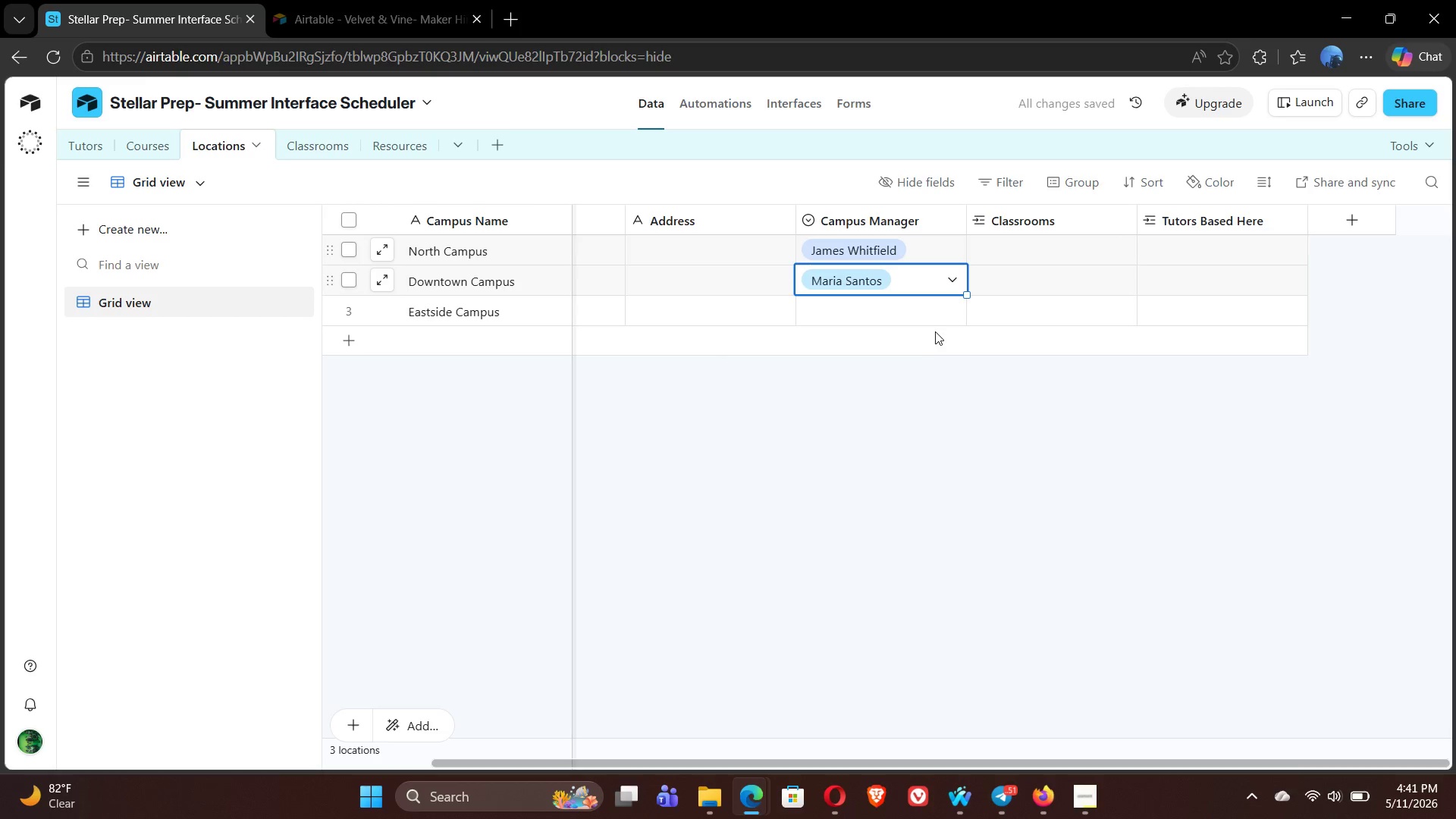 
left_click([938, 318])
 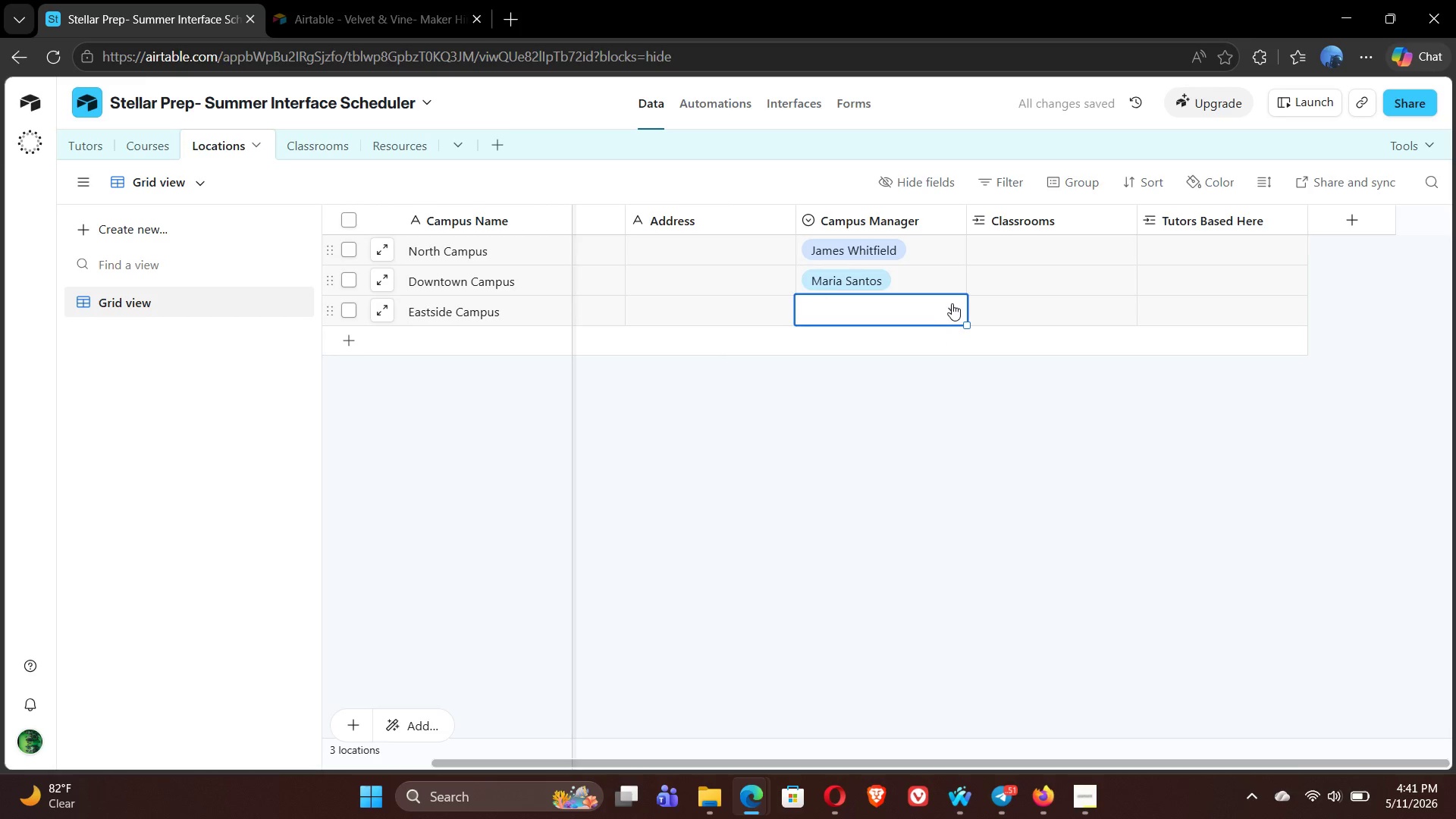 
left_click([952, 303])
 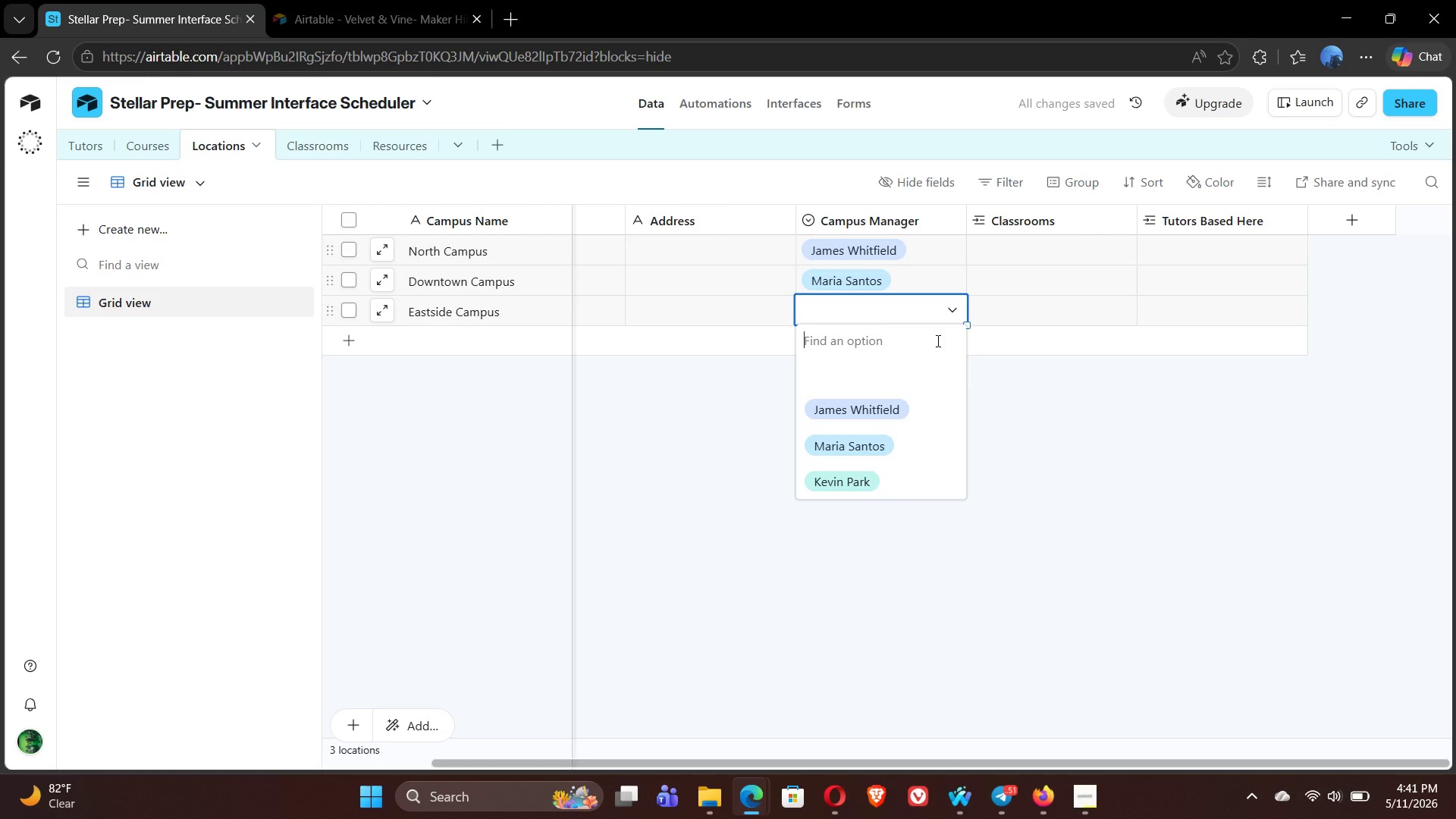 
left_click([881, 482])
 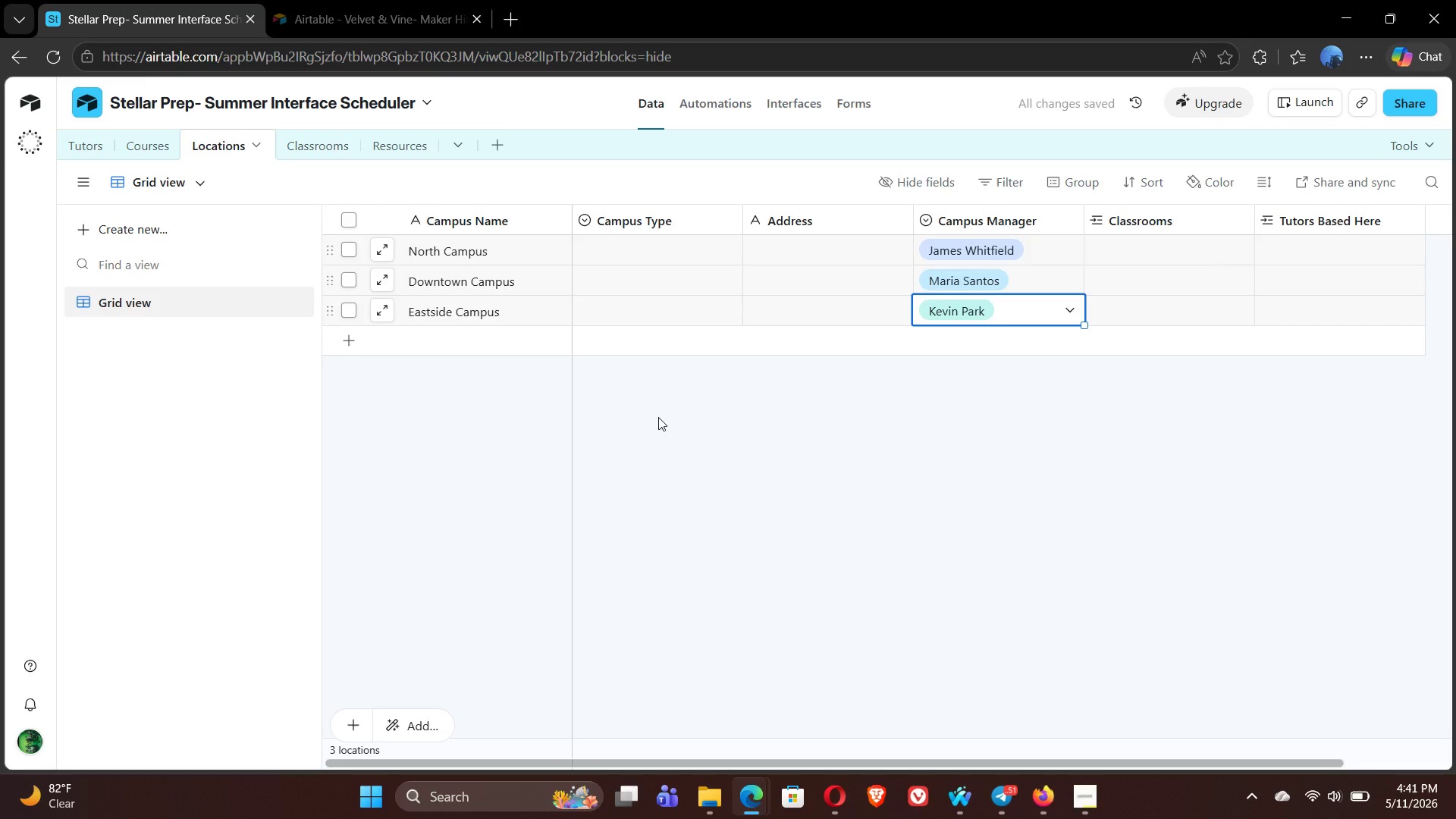 
wait(9.06)
 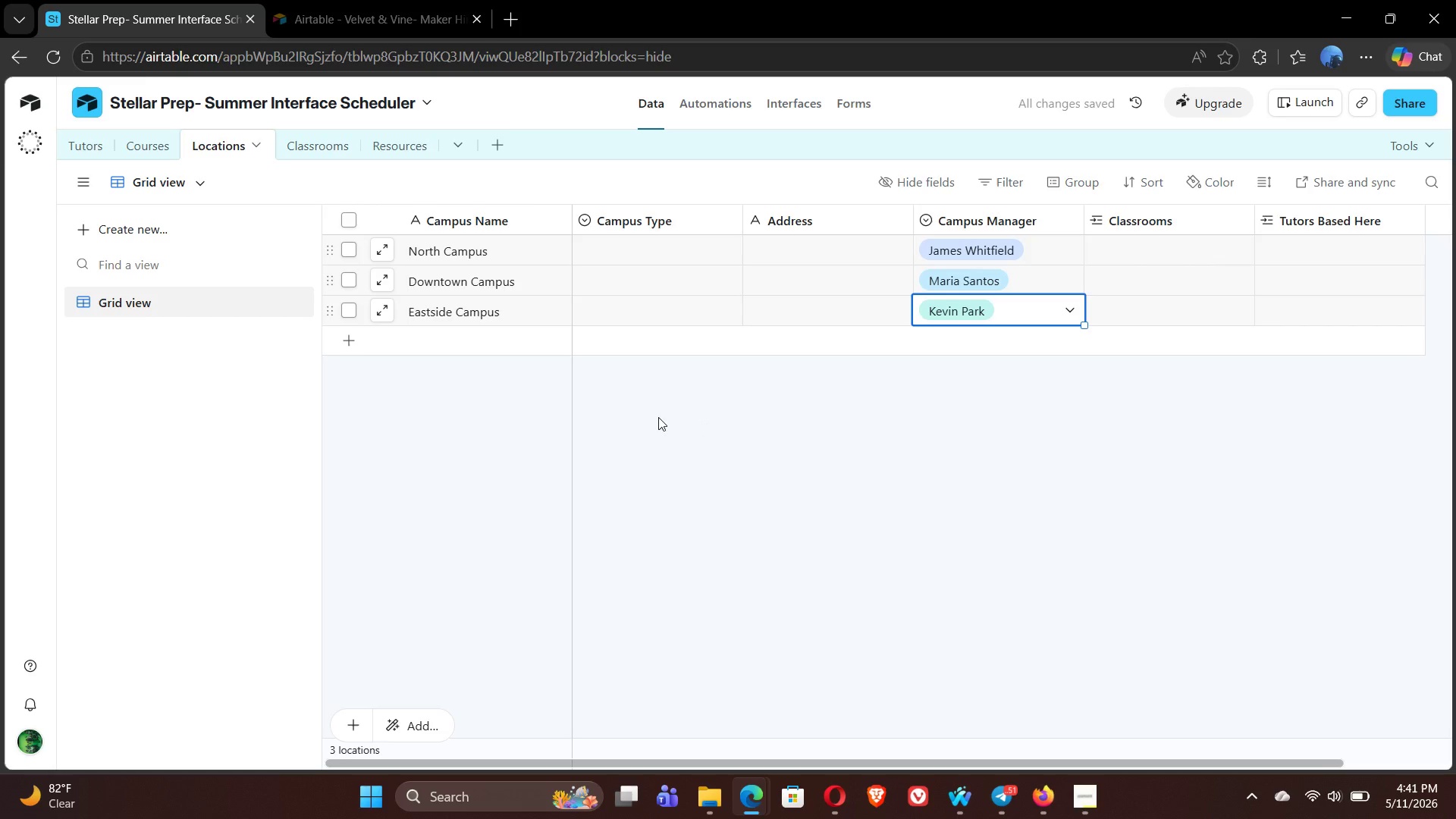 
double_click([639, 246])
 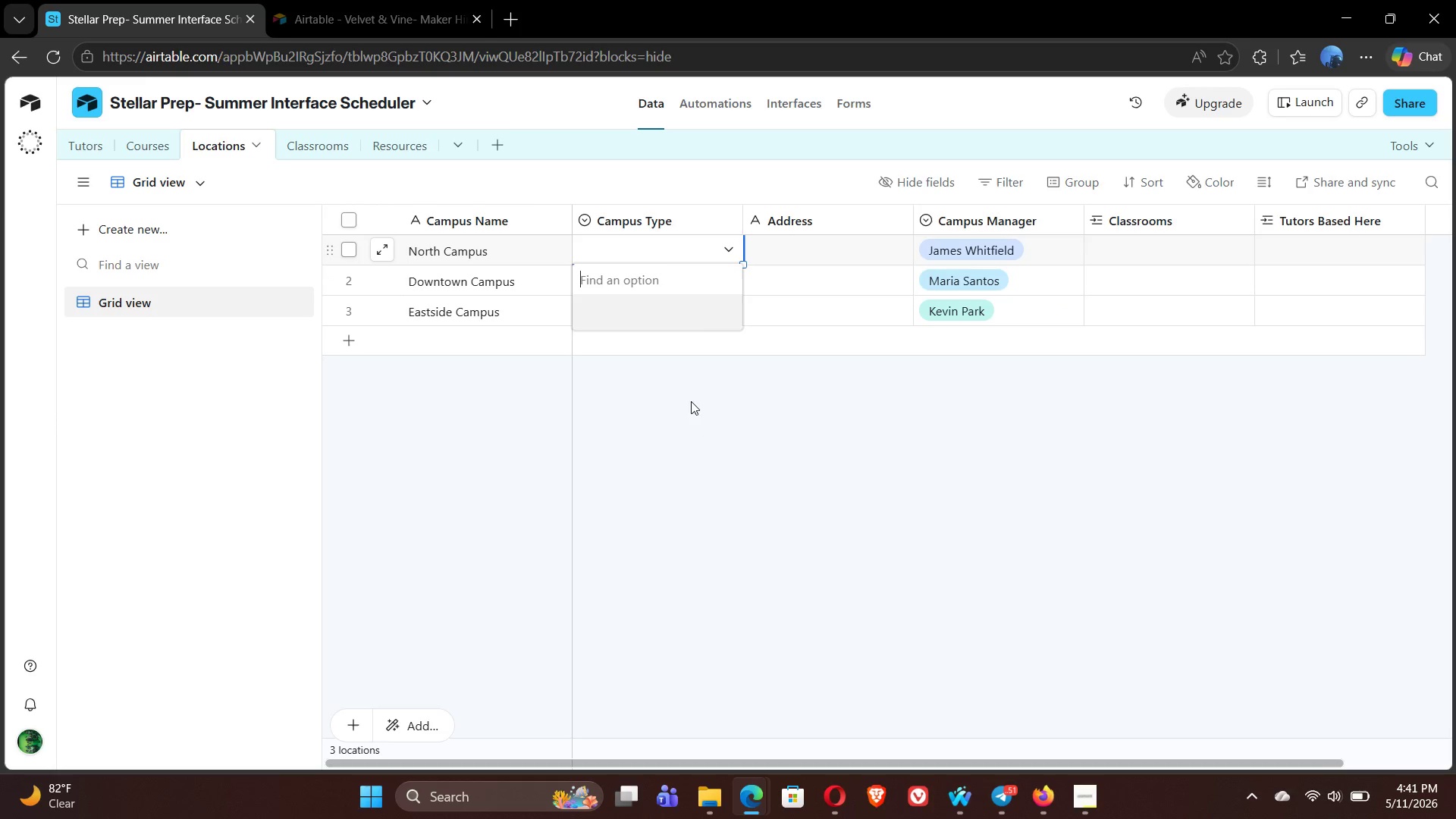 
left_click([672, 438])
 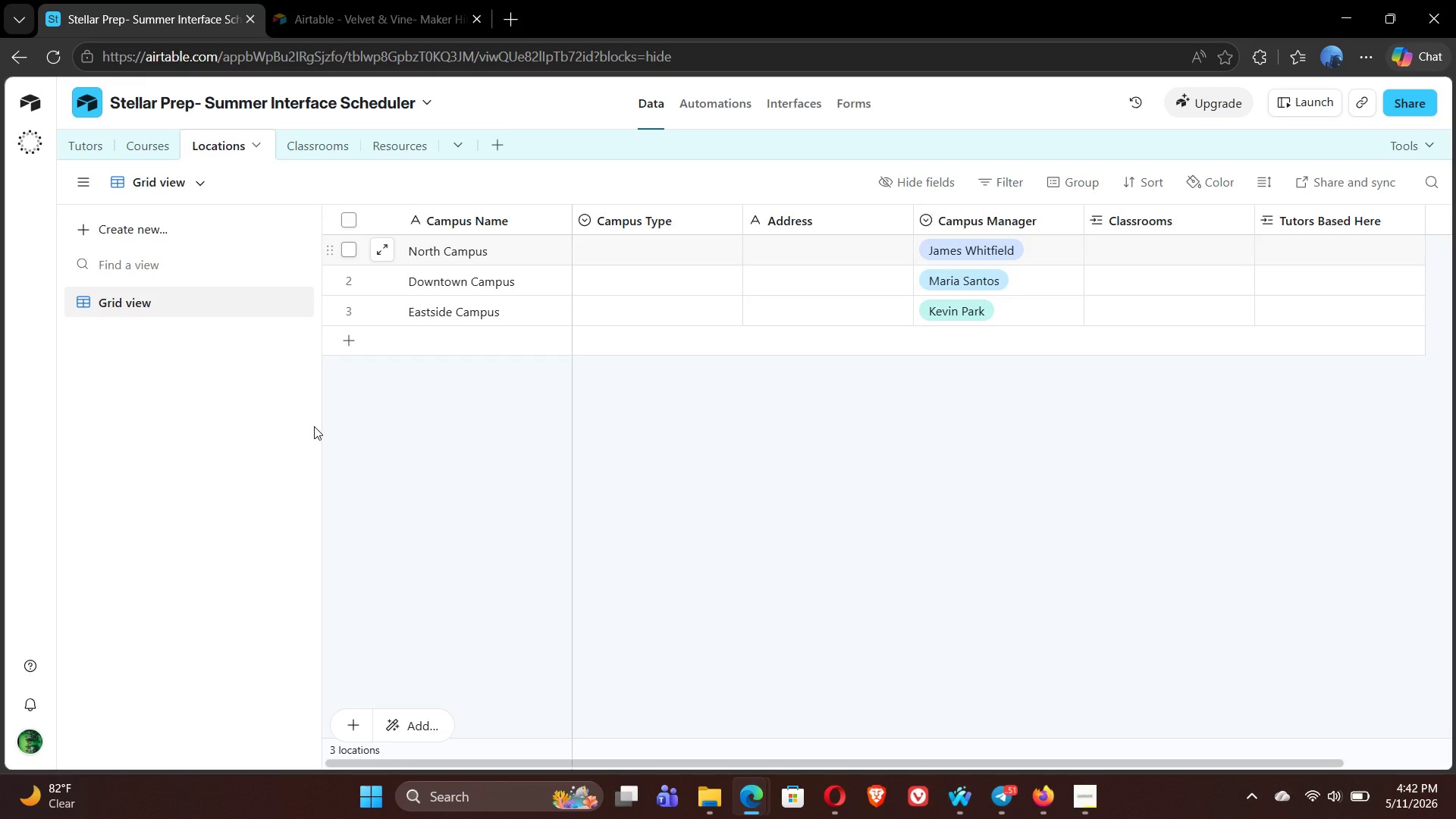 
wait(7.05)
 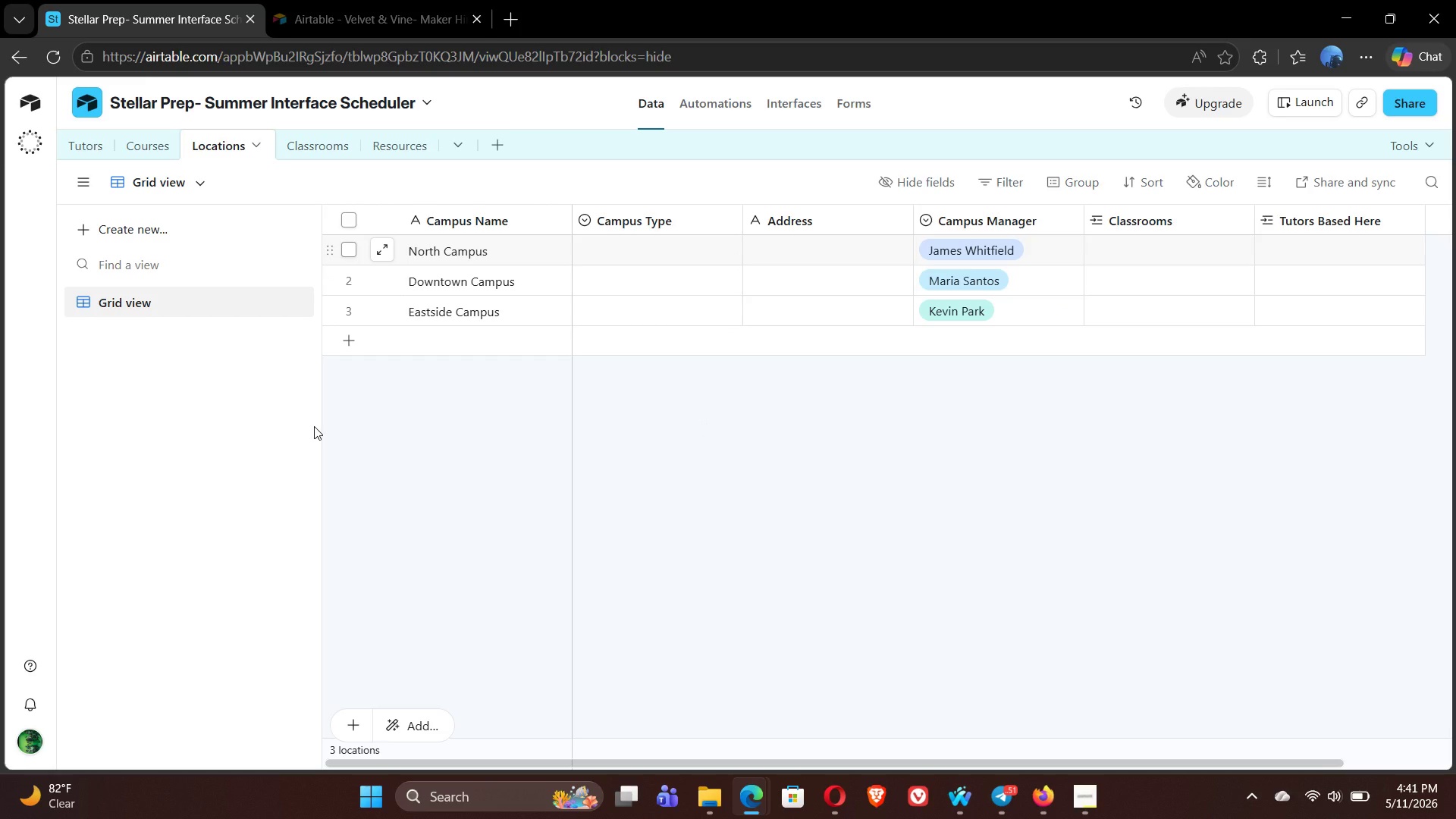 
left_click([315, 145])
 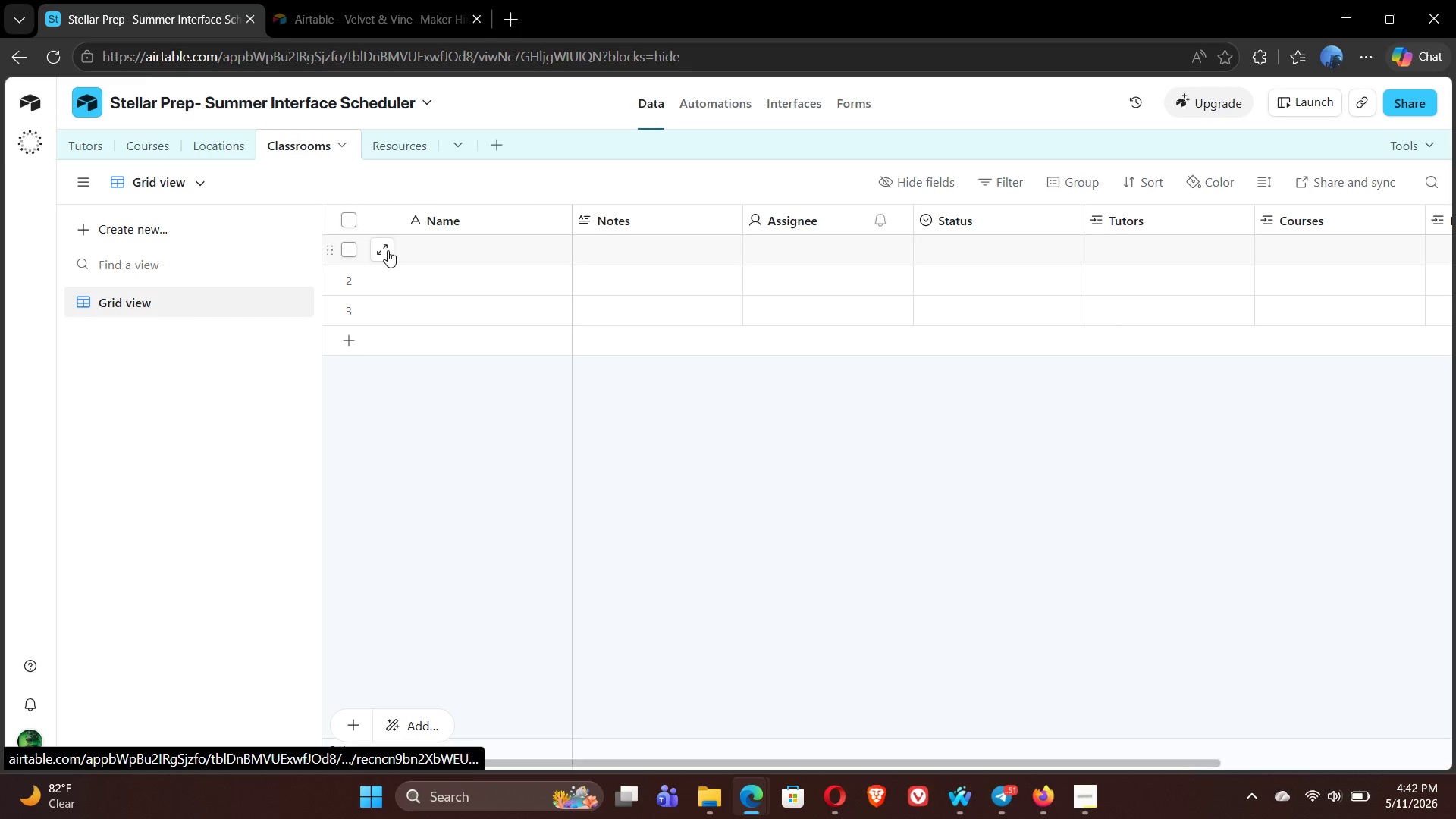 
left_click([346, 246])
 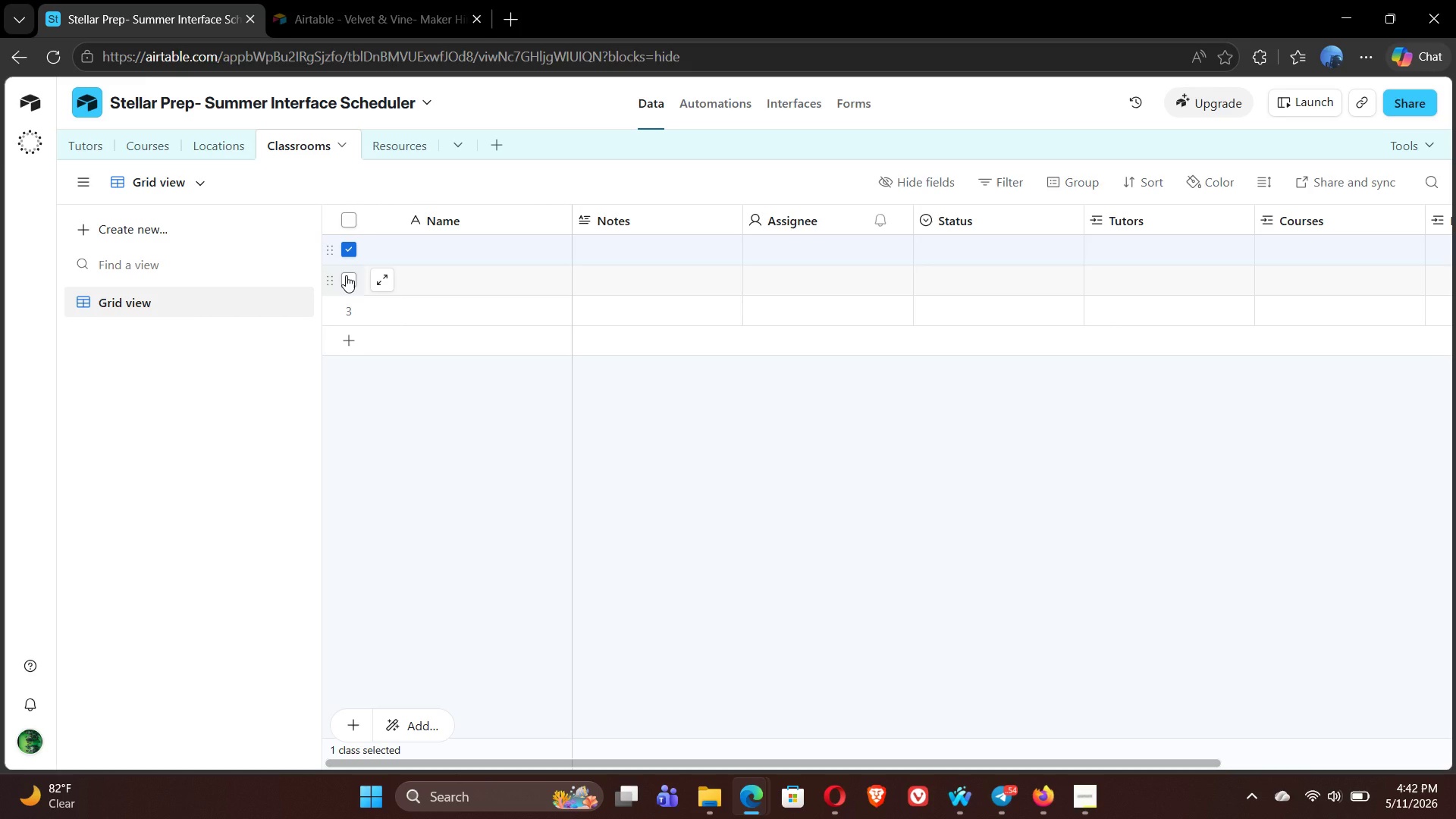 
left_click([346, 275])
 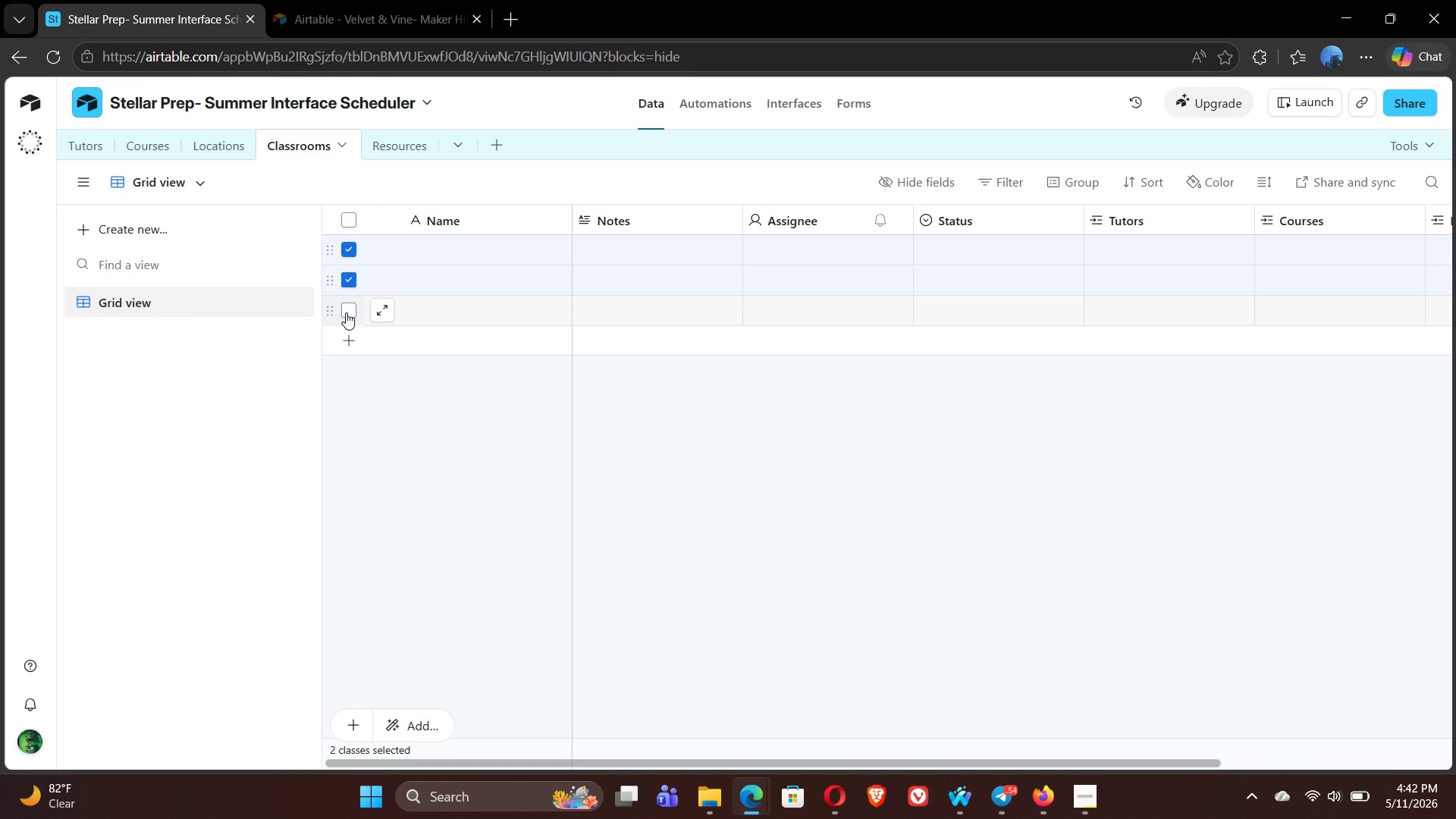 
left_click([346, 312])
 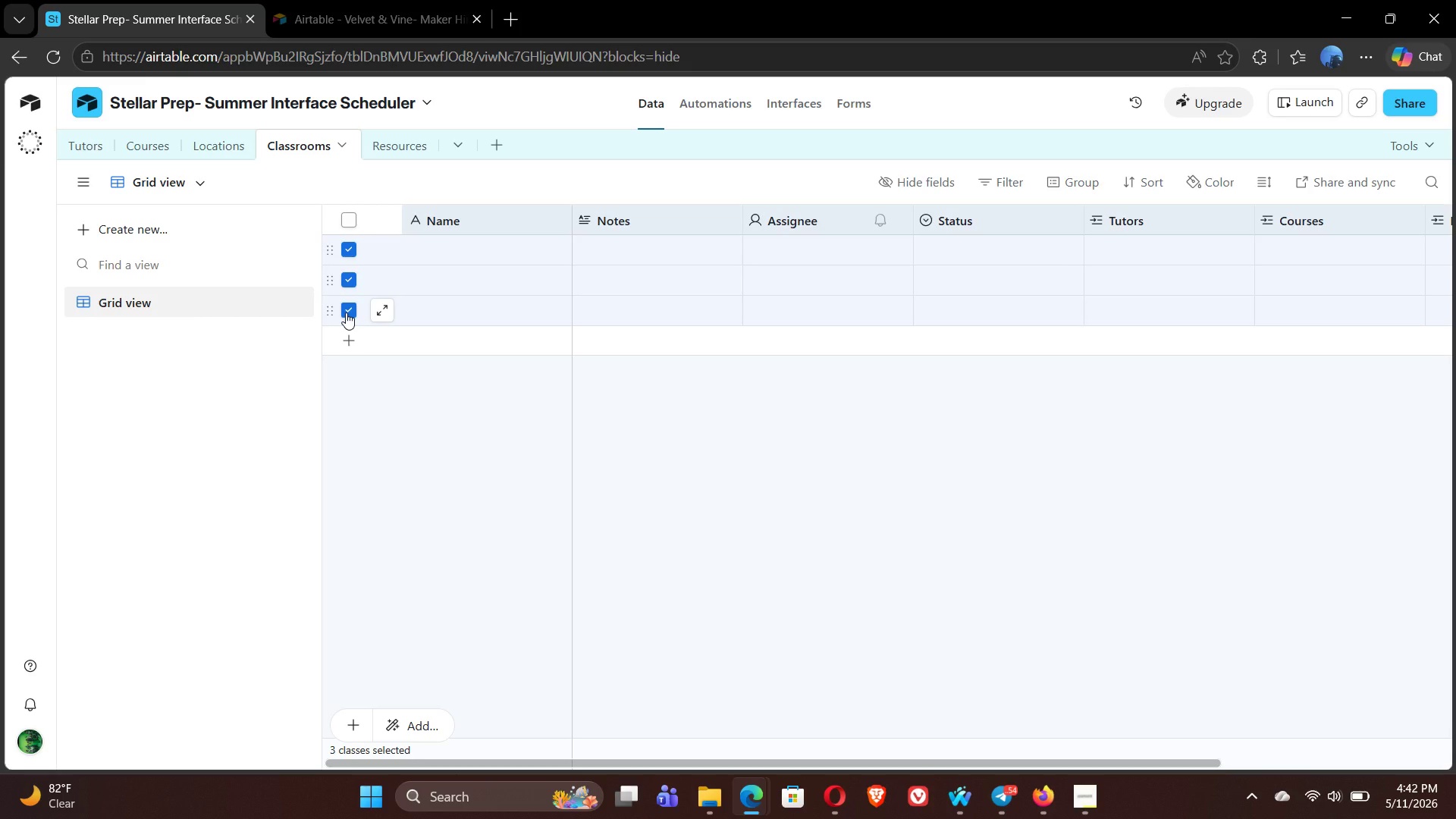 
right_click([346, 312])
 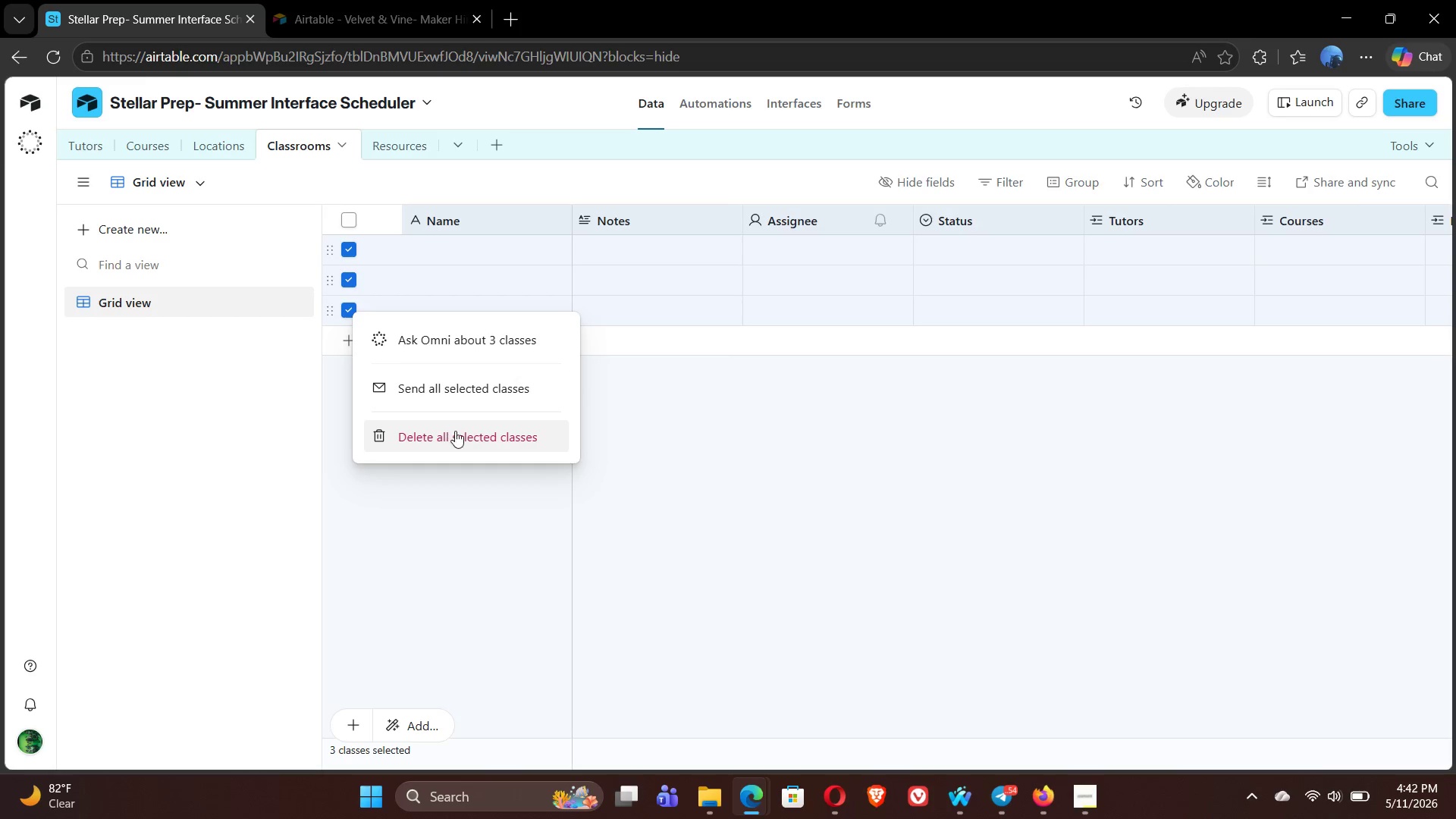 
left_click([457, 435])
 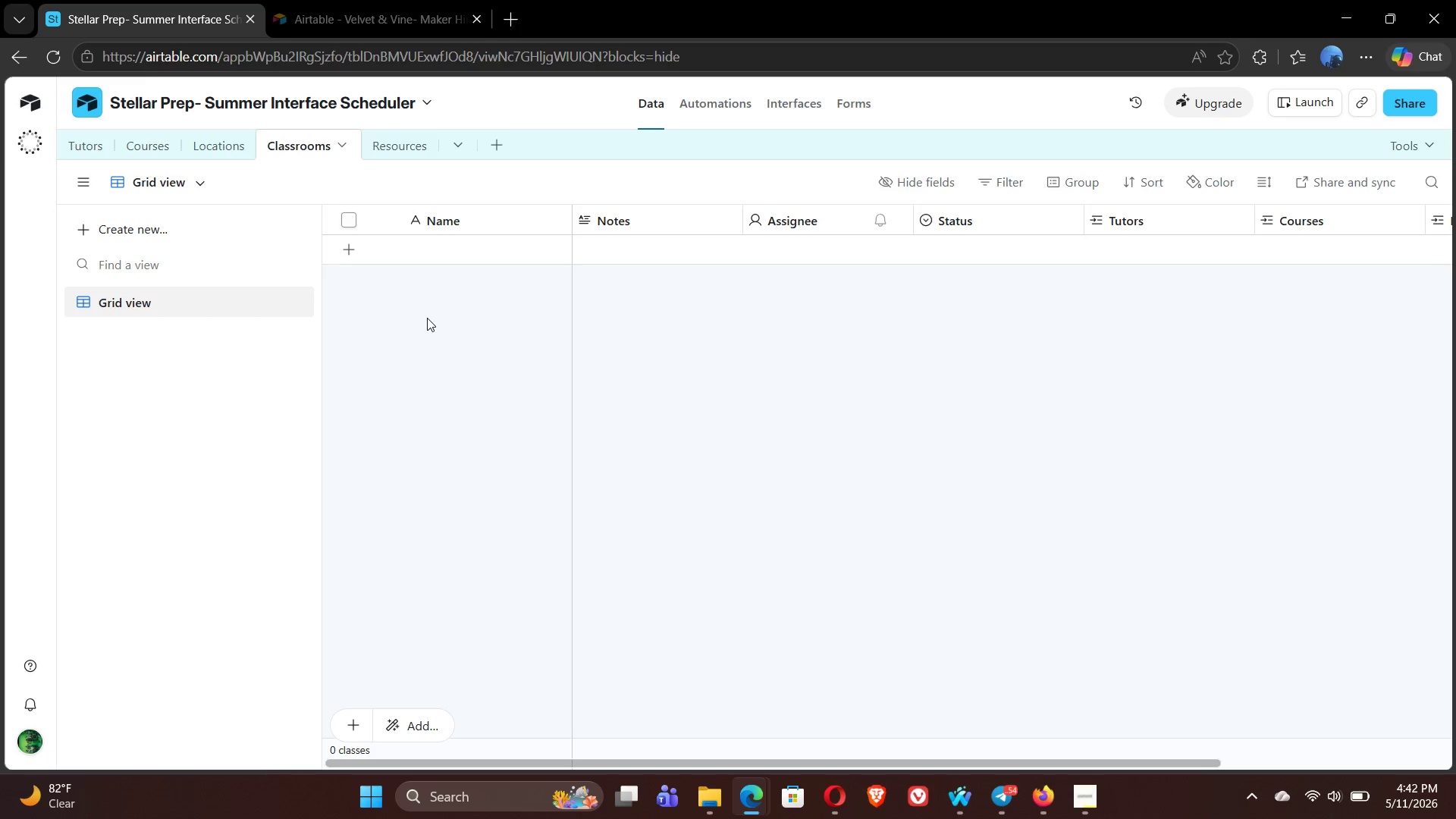 
wait(14.23)
 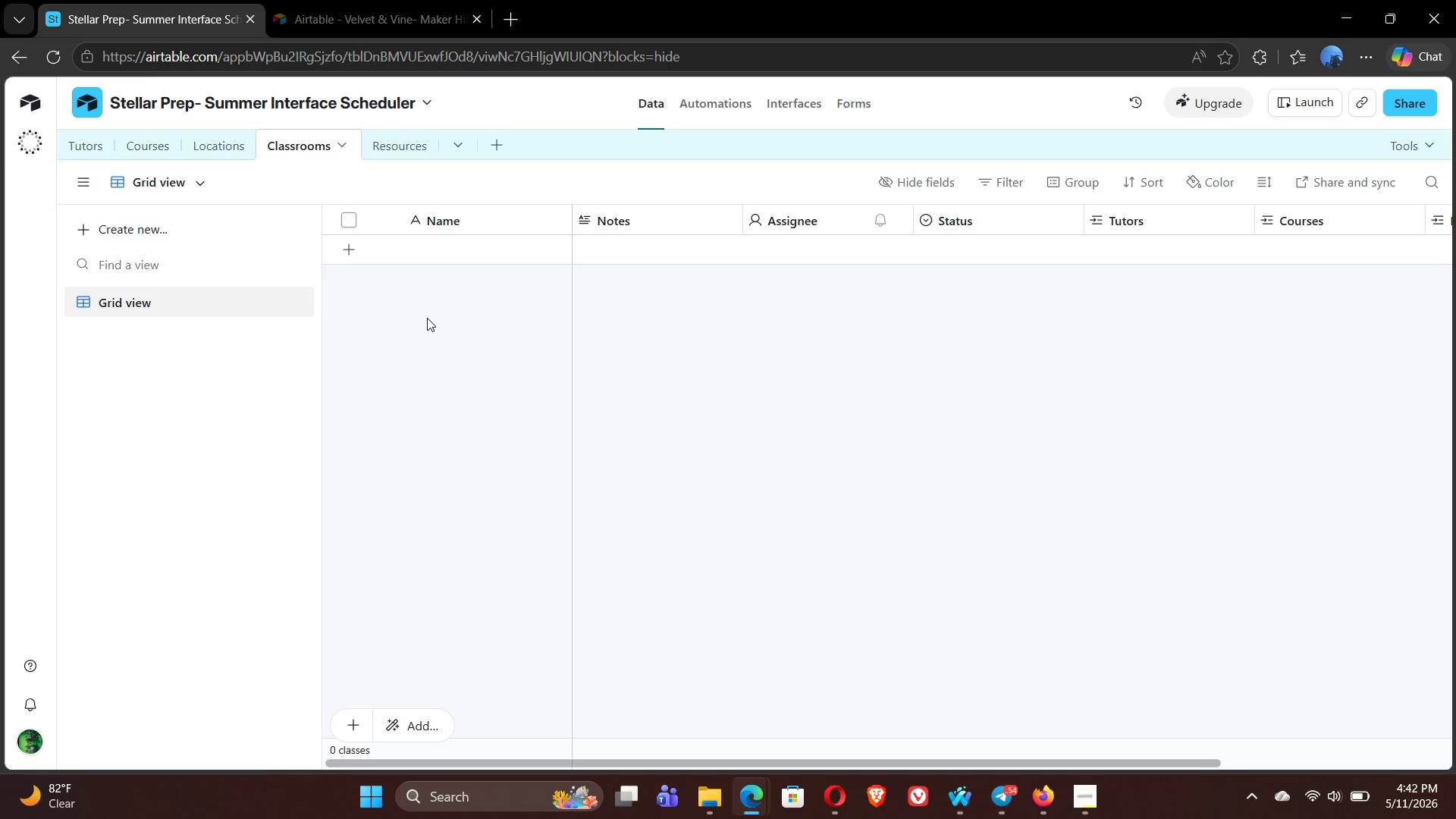 
mouse_move([482, 249])
 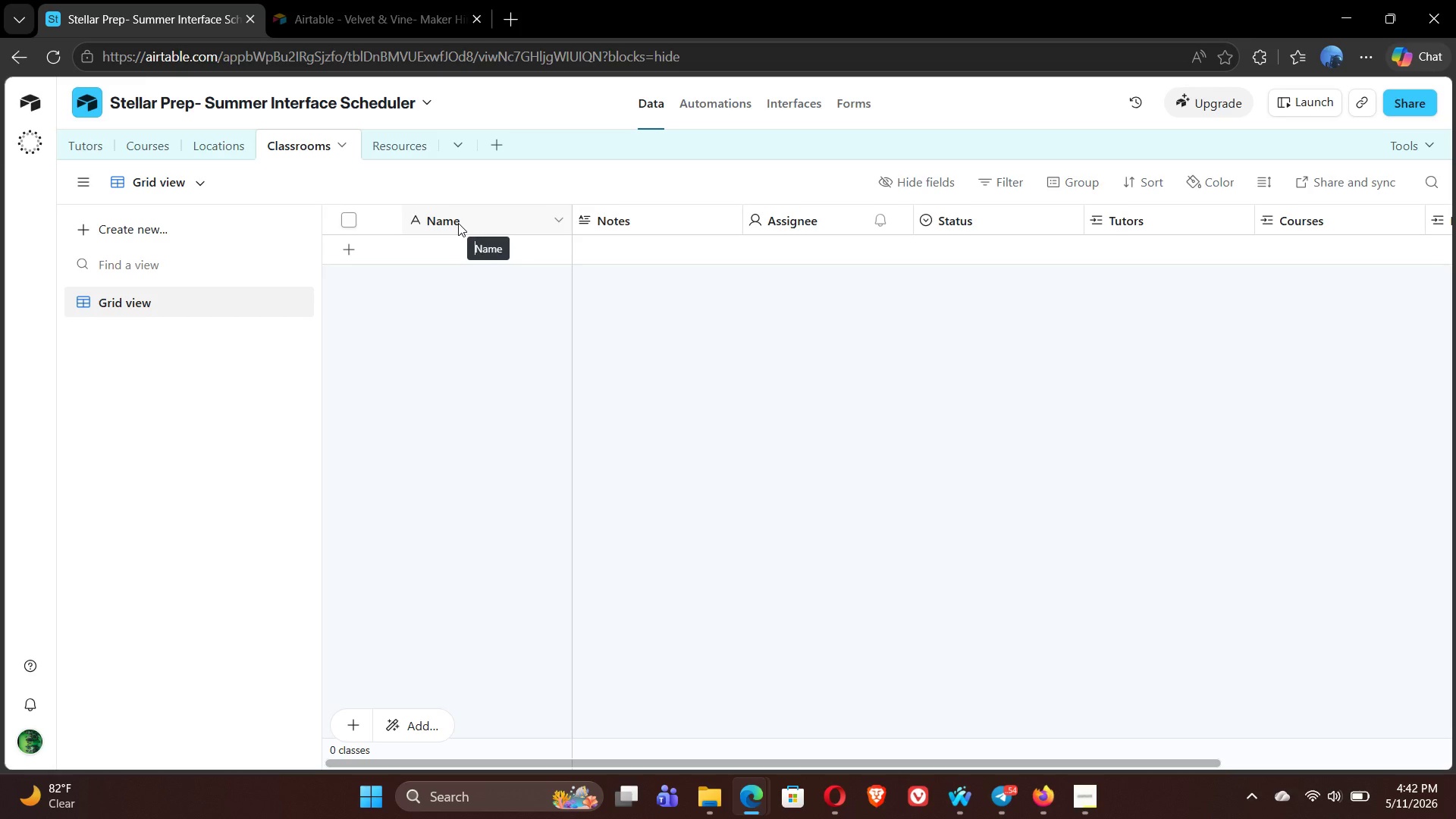 
wait(5.15)
 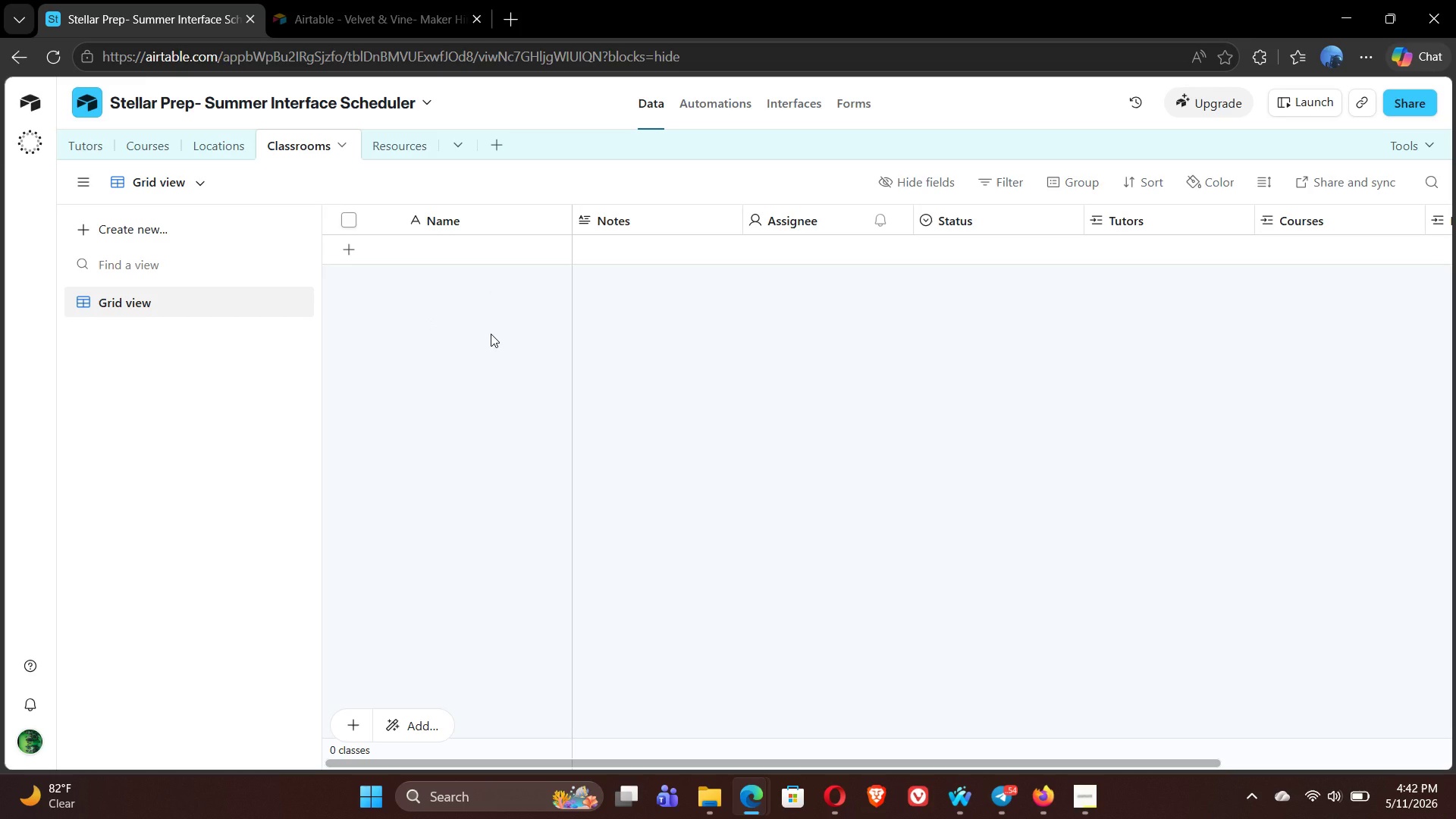 
double_click([458, 223])
 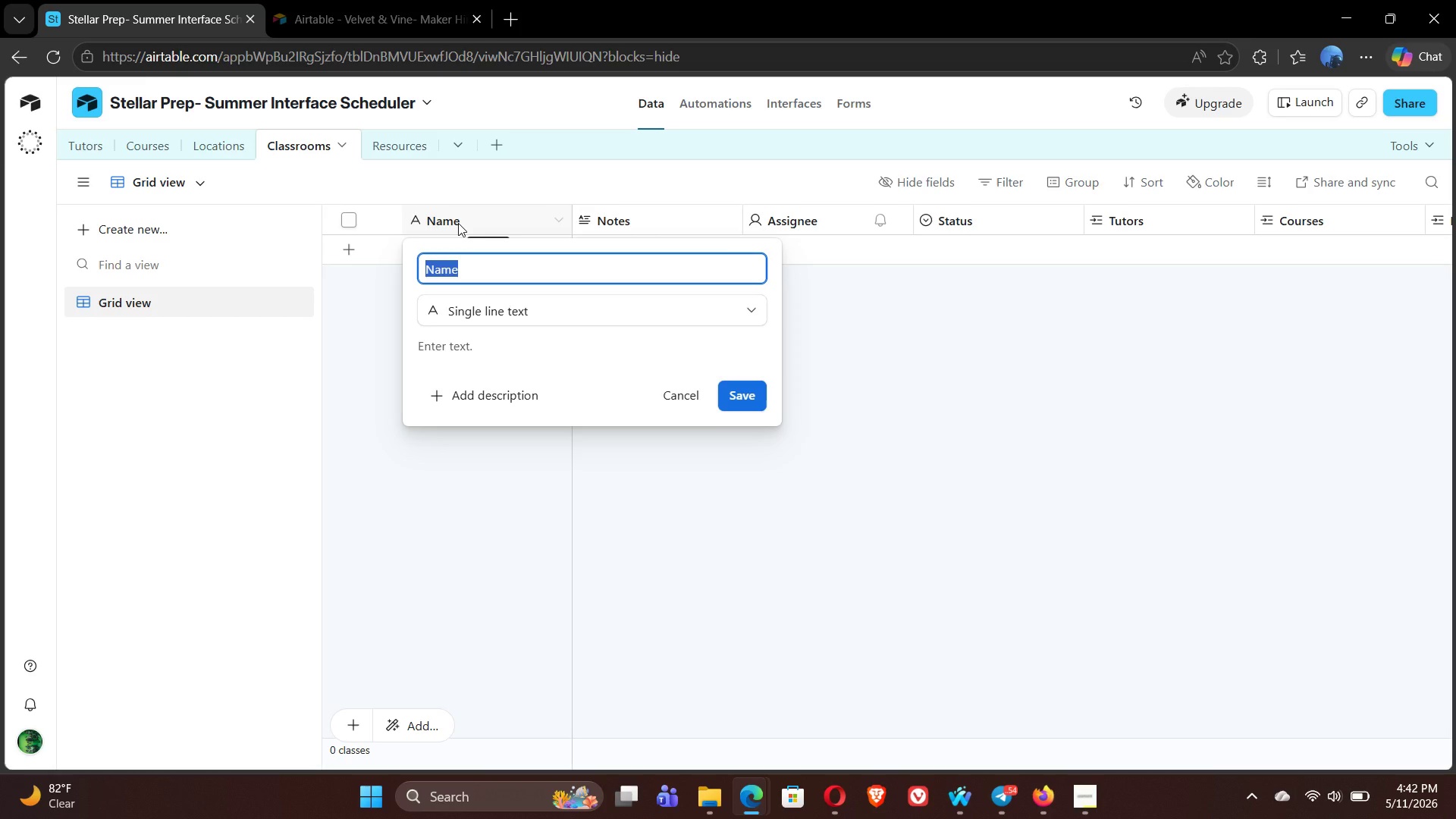 
wait(6.34)
 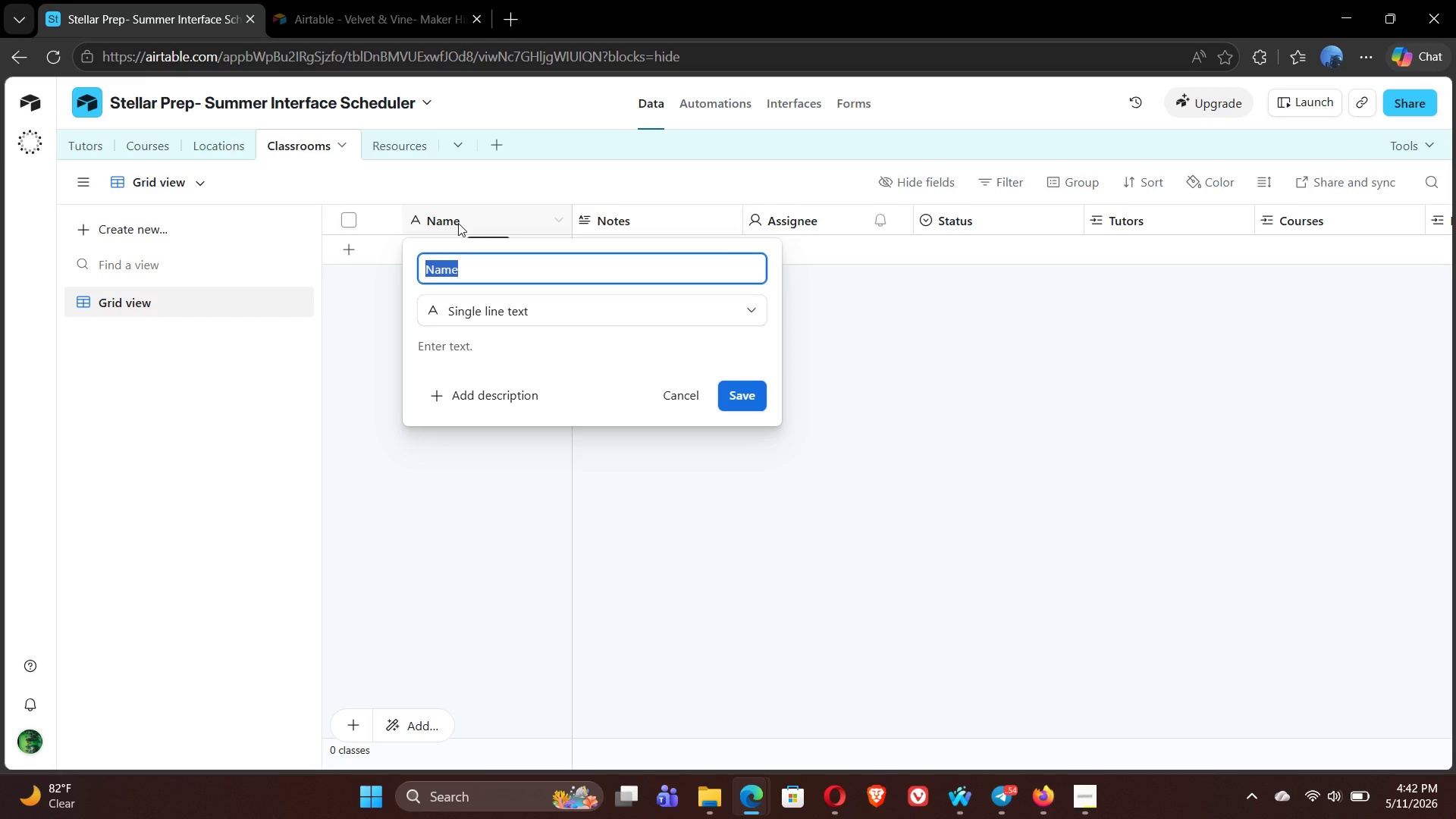 
type(Room ID)
 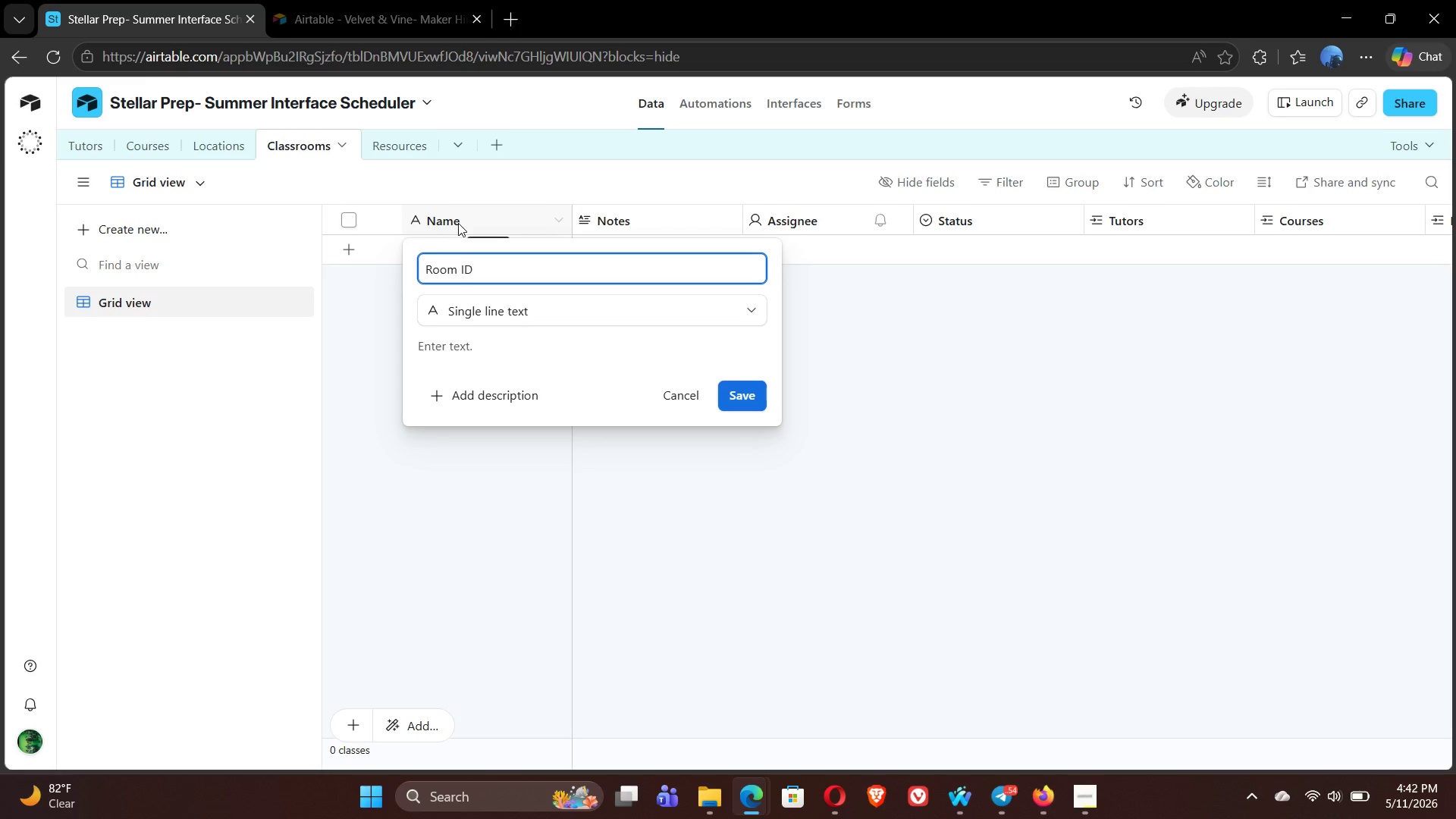 
wait(15.55)
 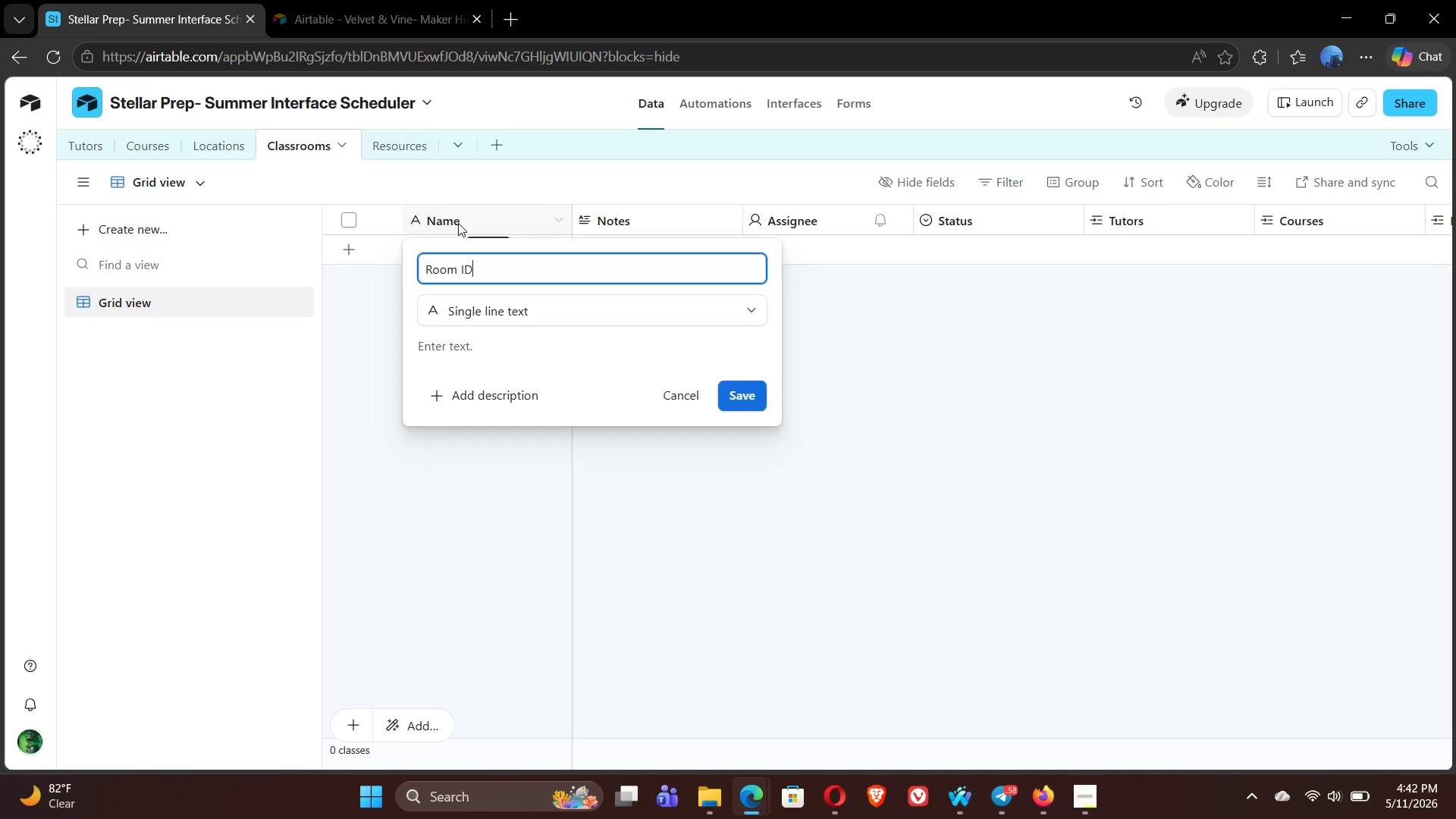 
left_click([752, 393])
 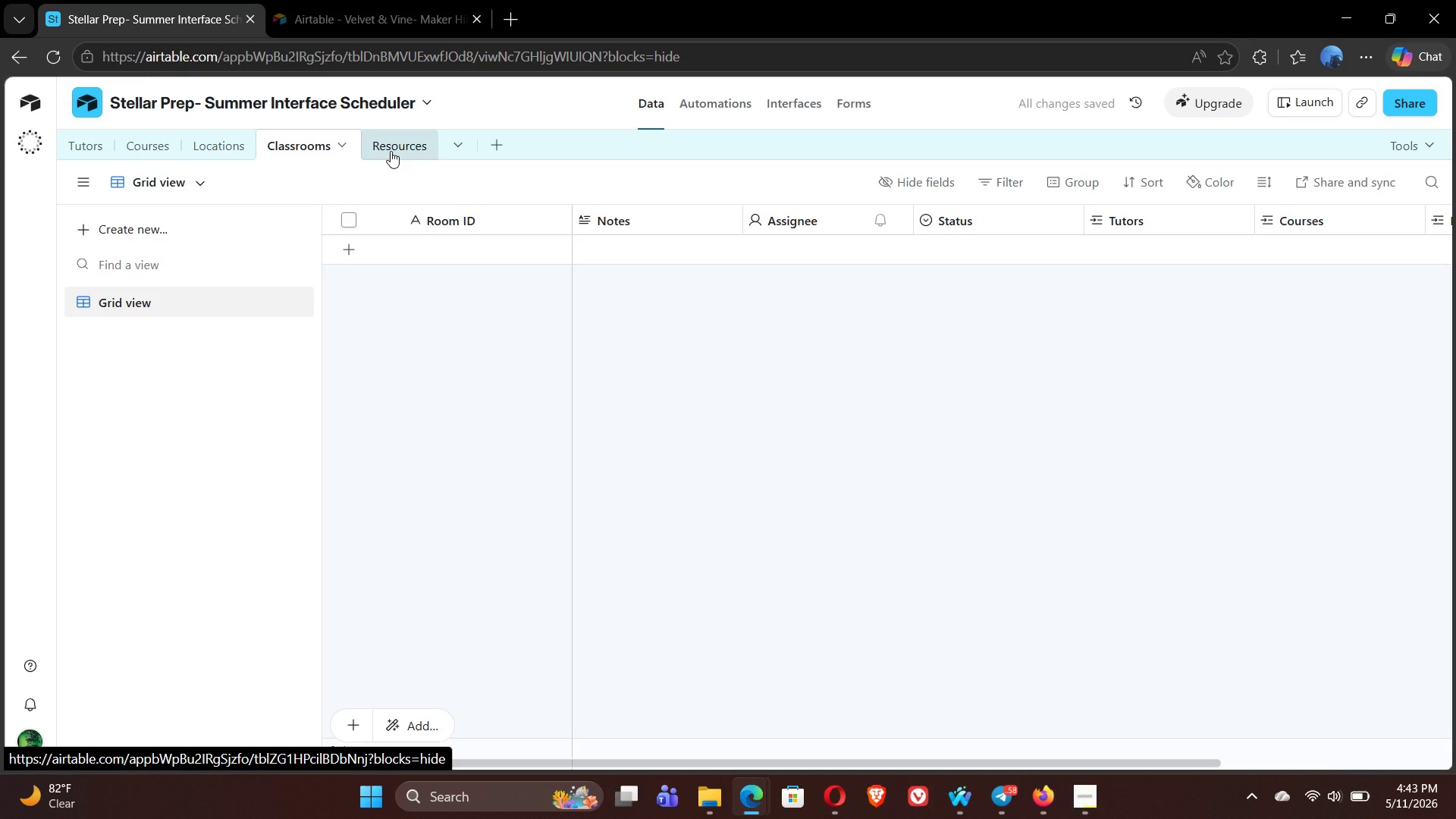 
wait(7.7)
 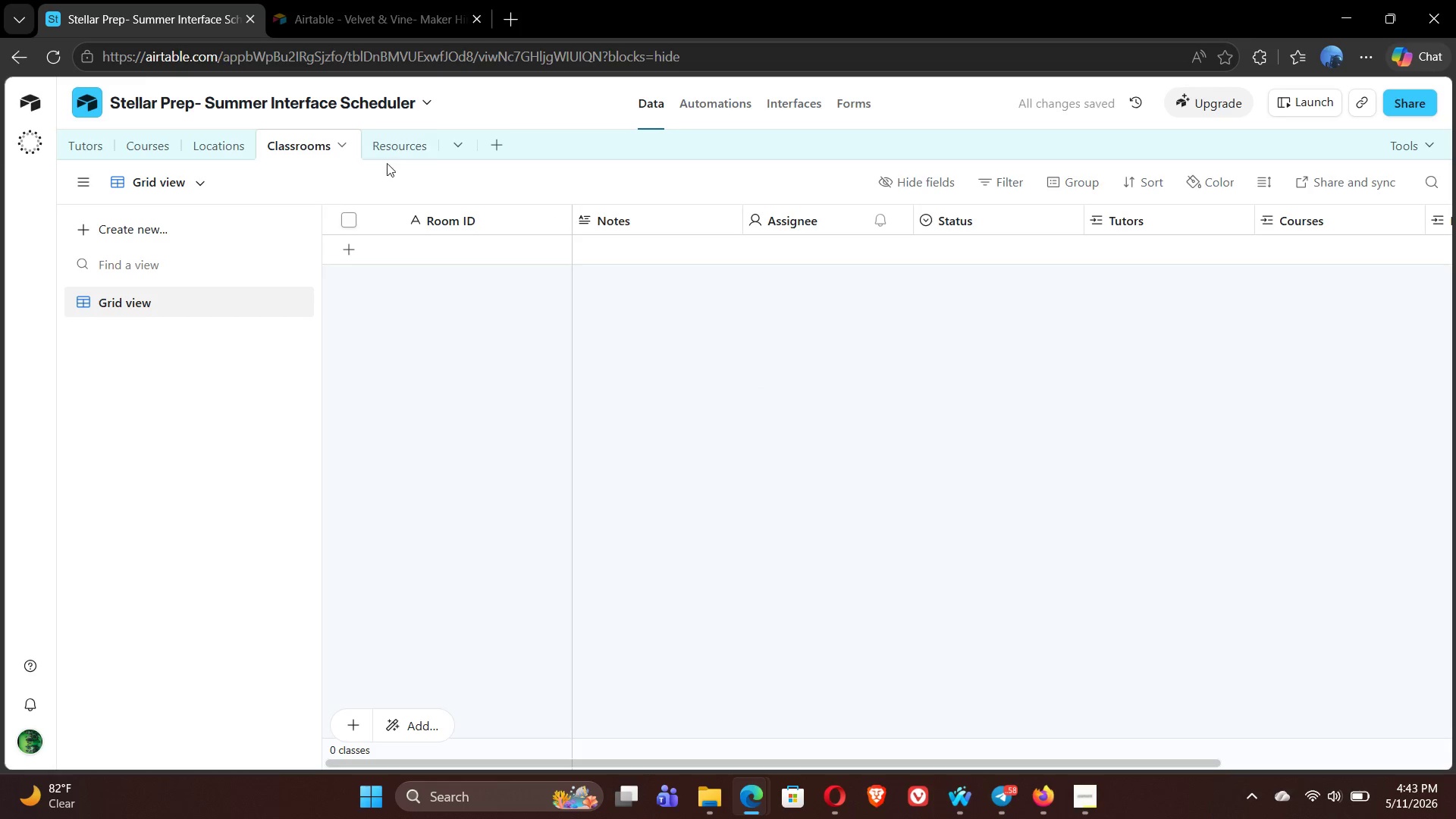 
double_click([649, 223])
 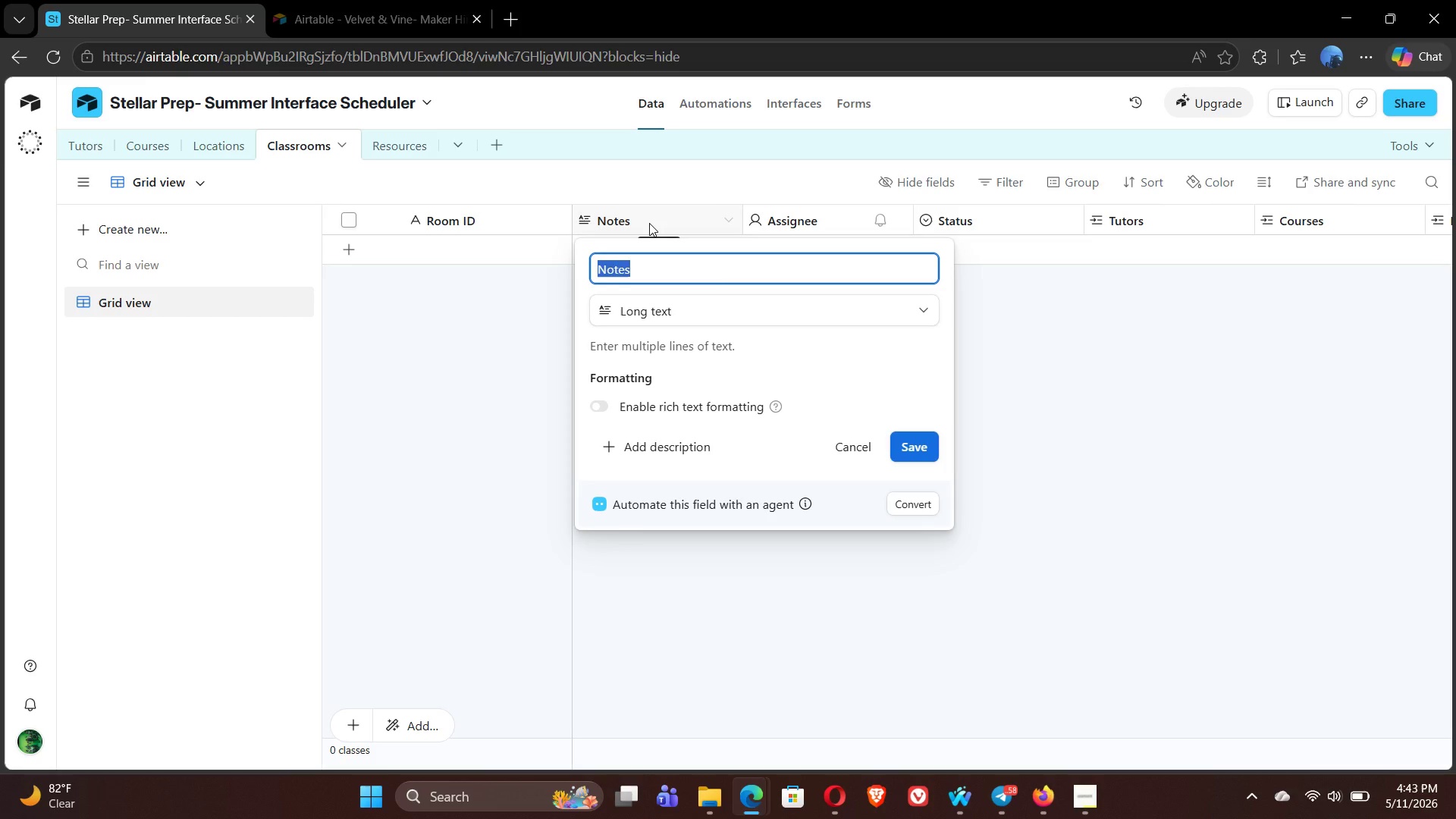 
type(Room Name)
 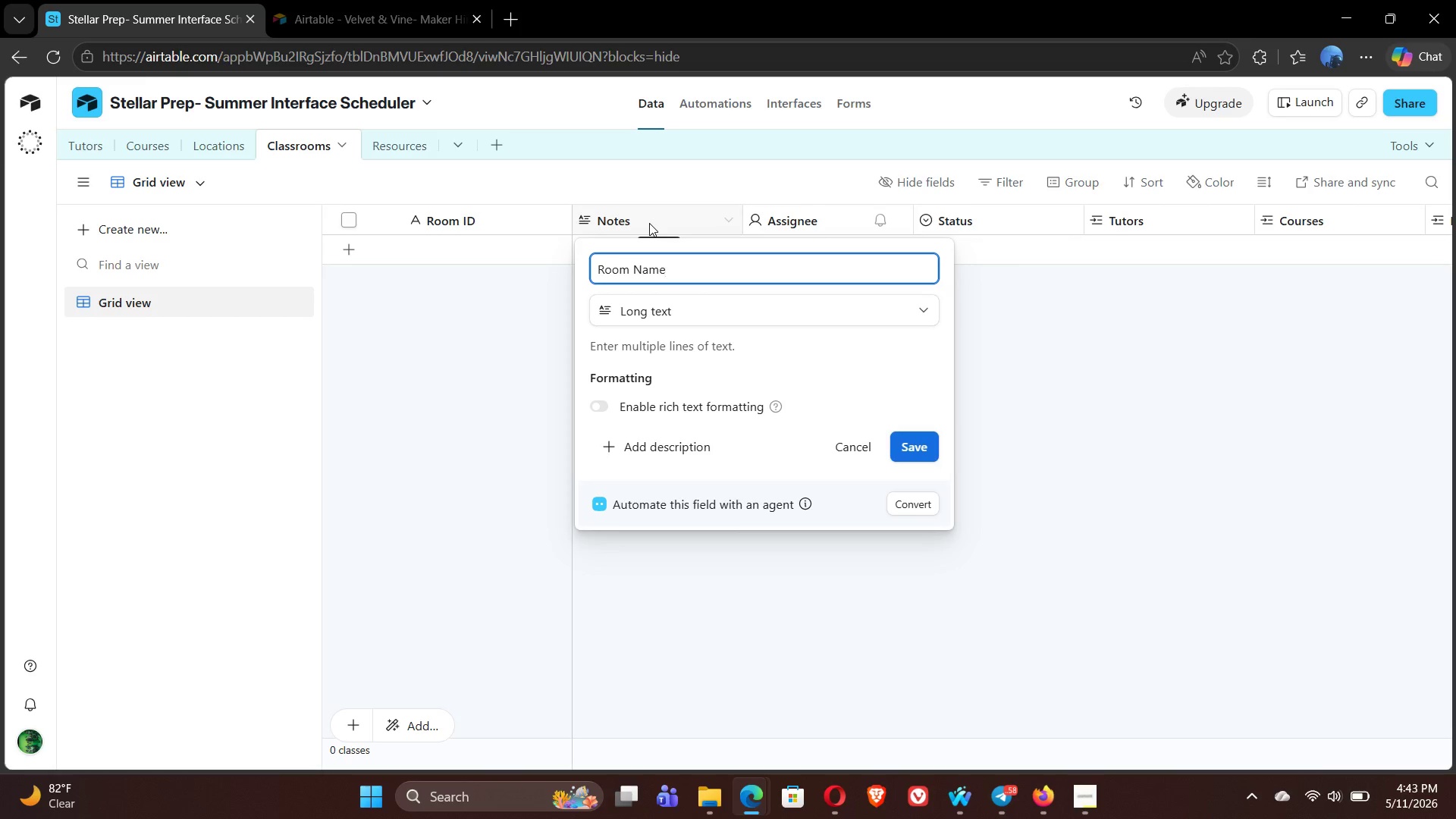 
left_click([811, 313])
 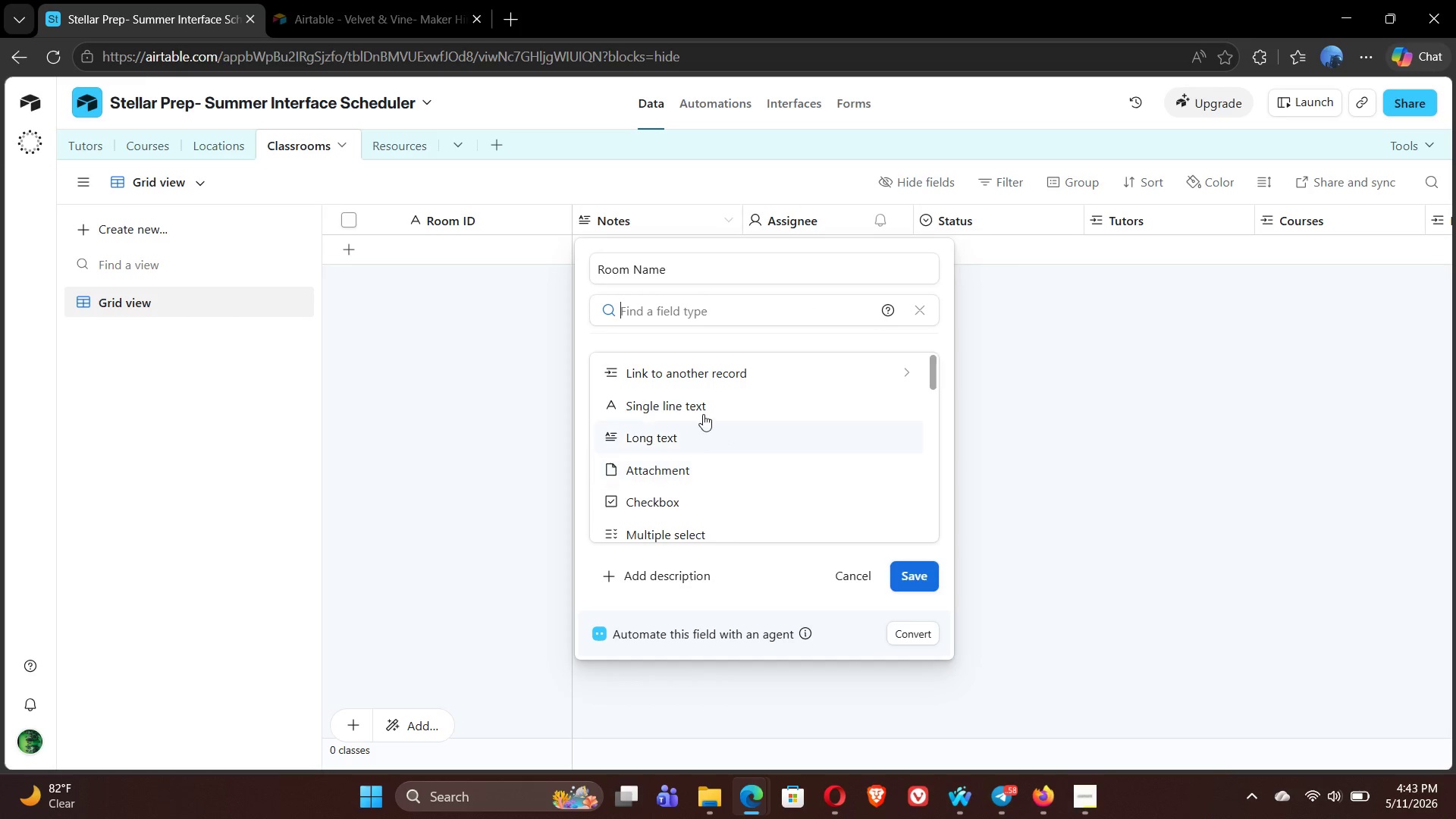 
left_click([691, 403])
 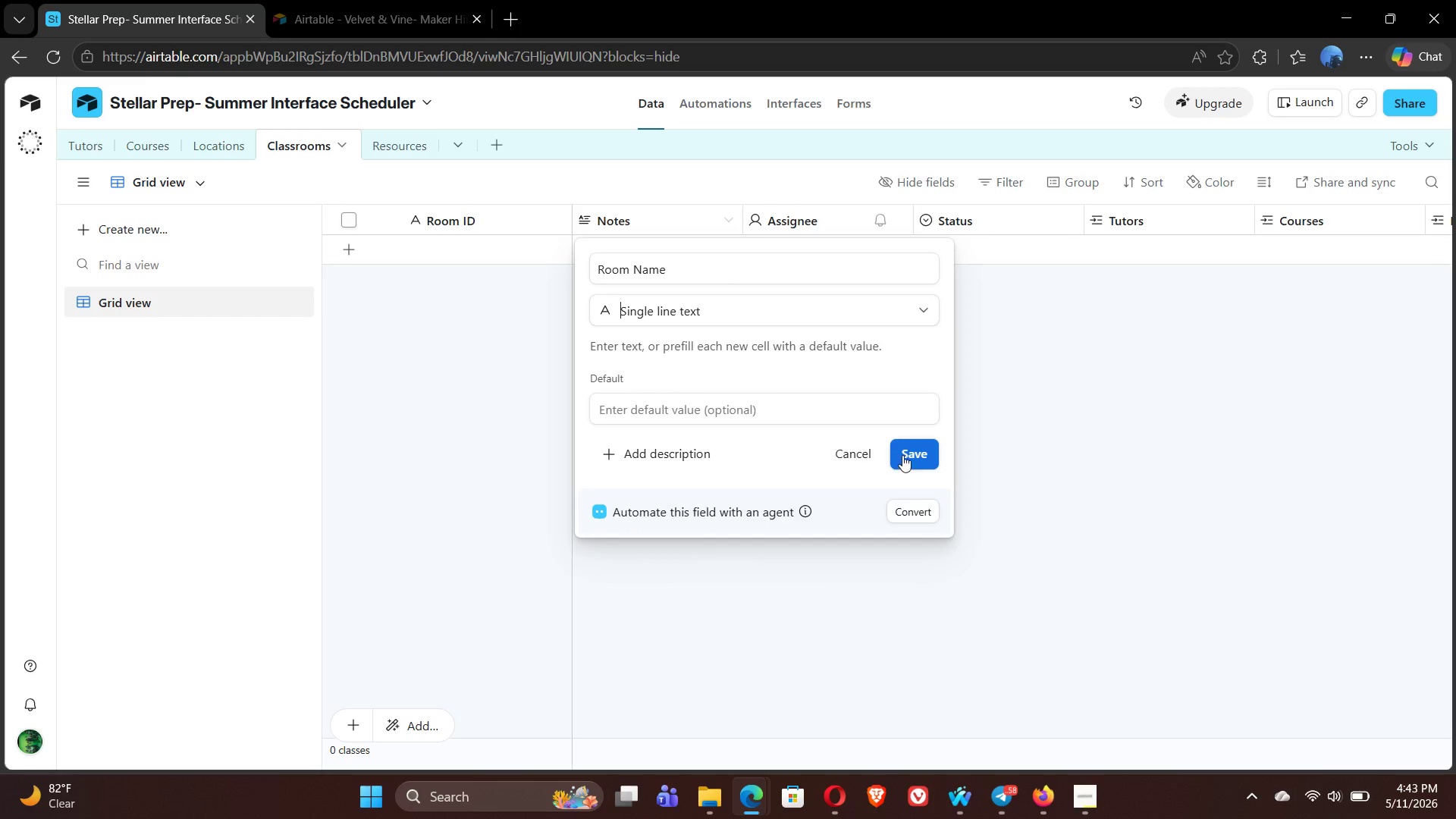 
left_click([908, 453])
 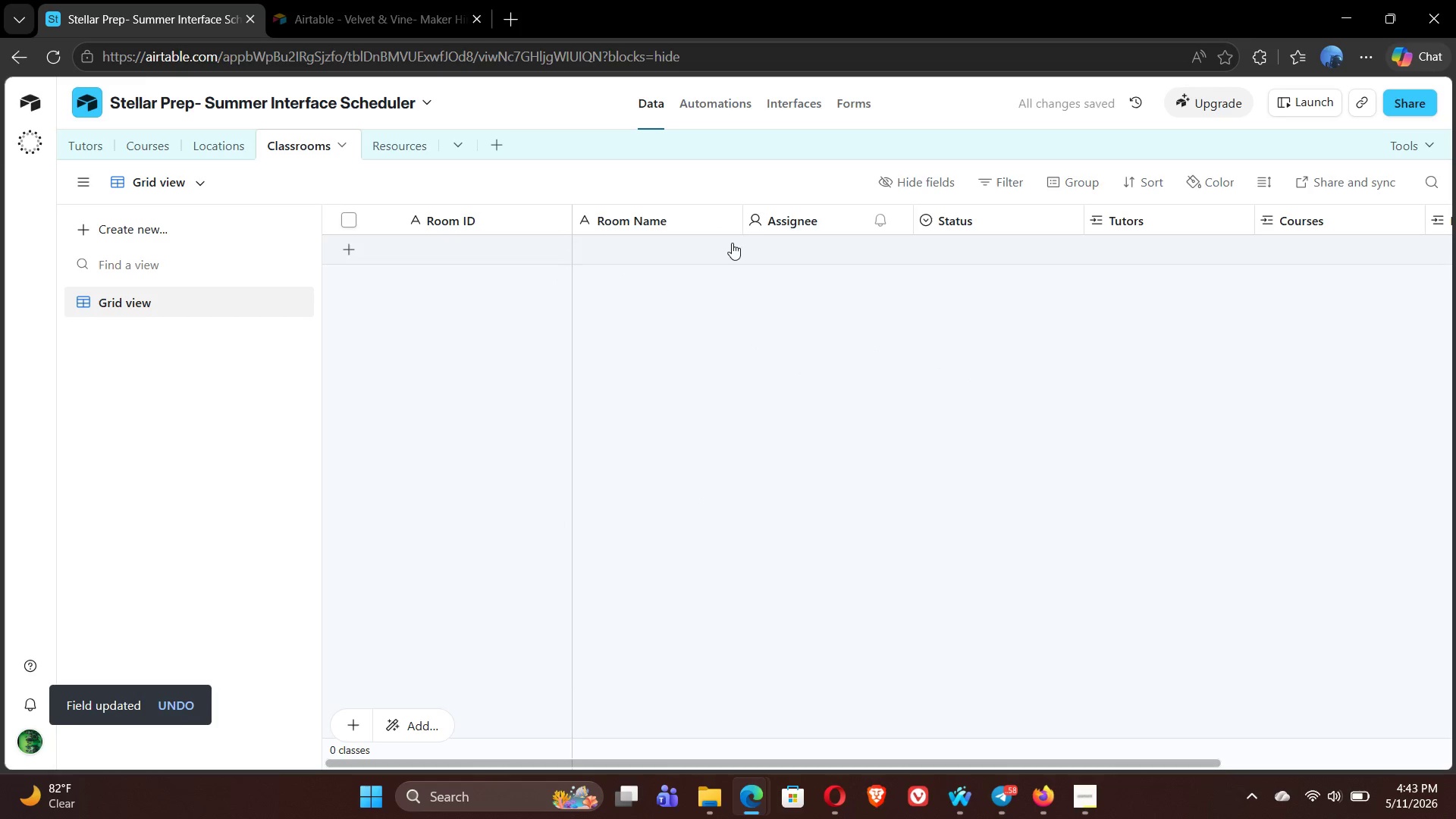 
double_click([793, 216])
 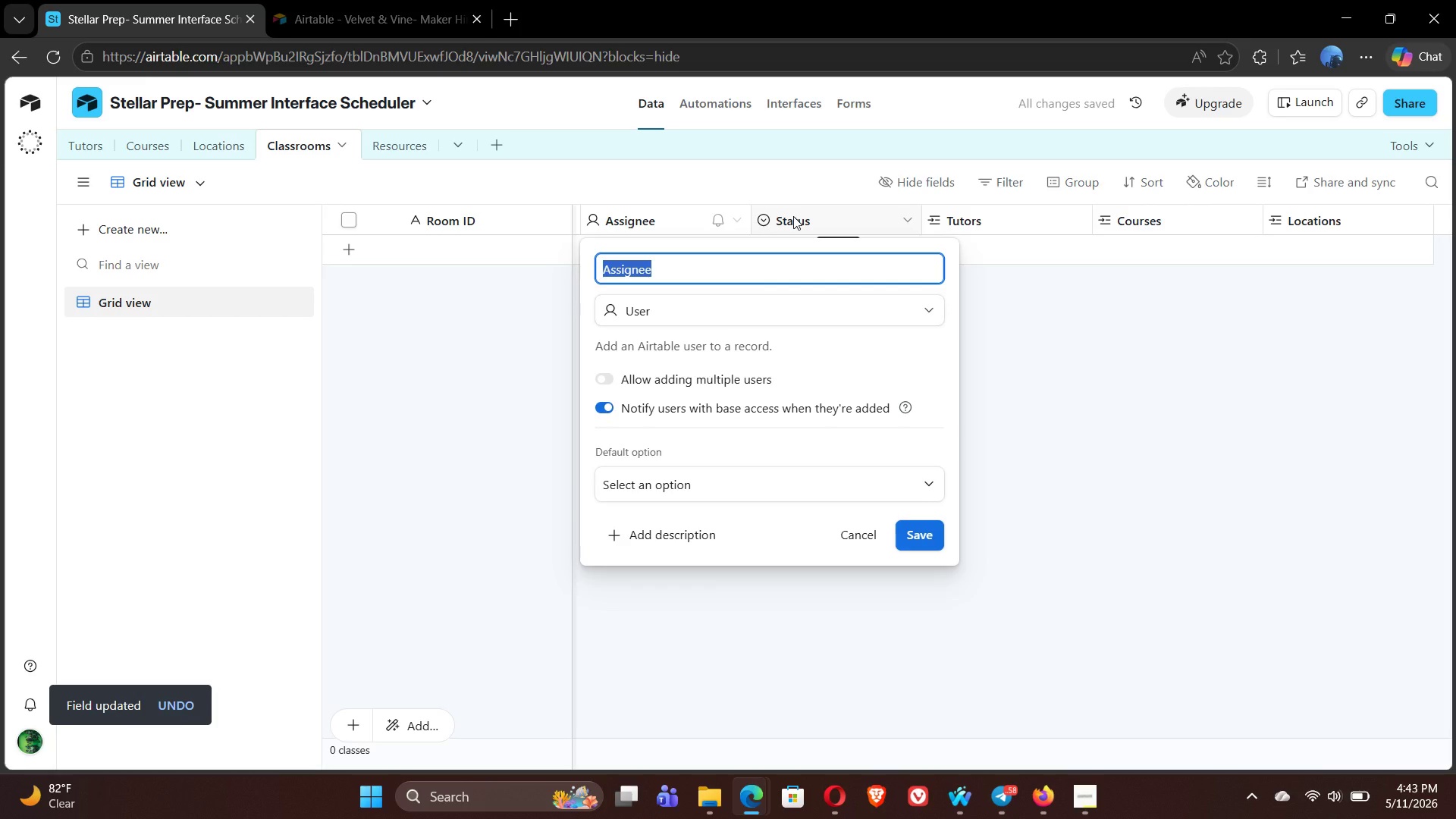 
type(Campus )
 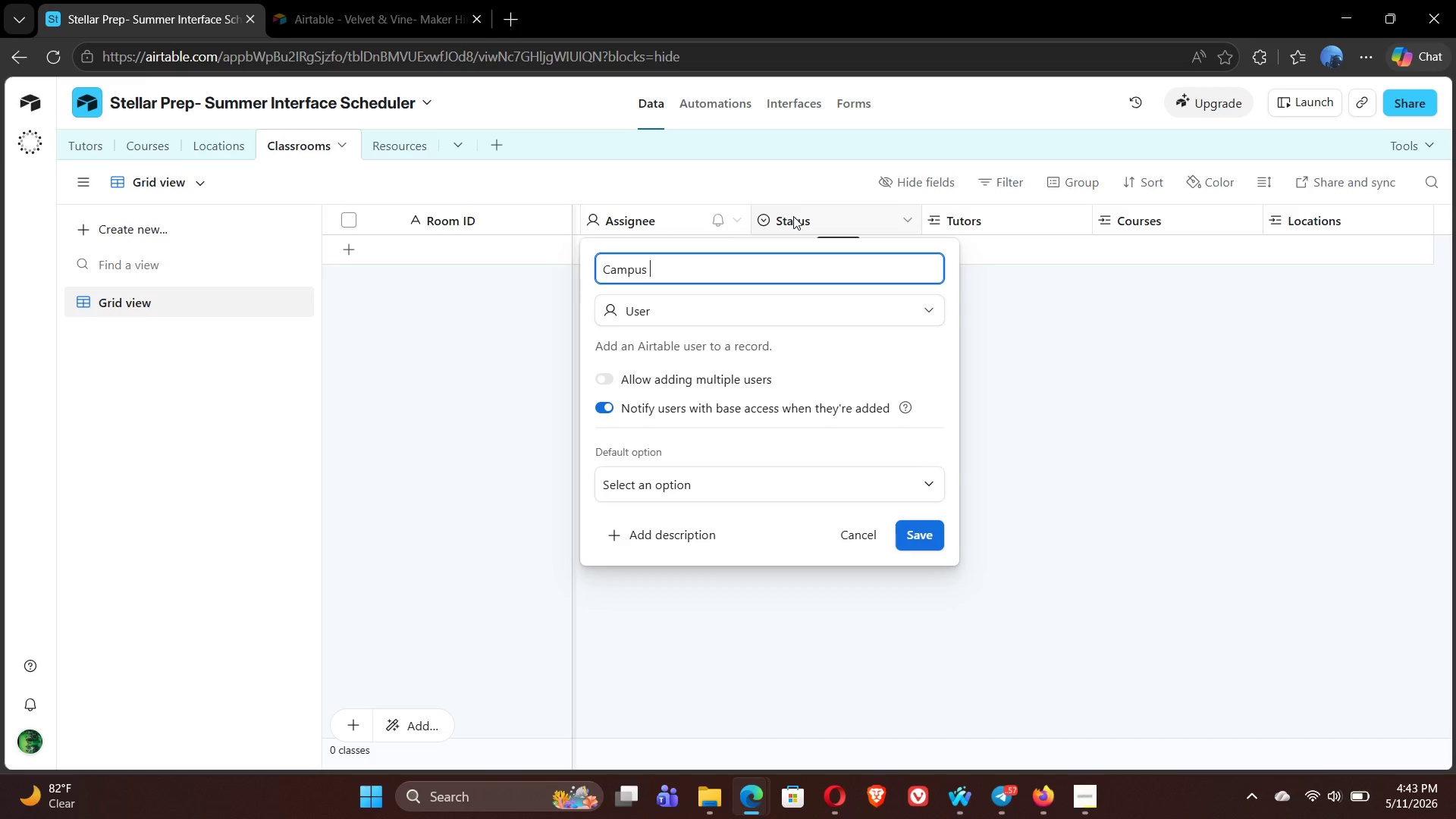 
wait(12.49)
 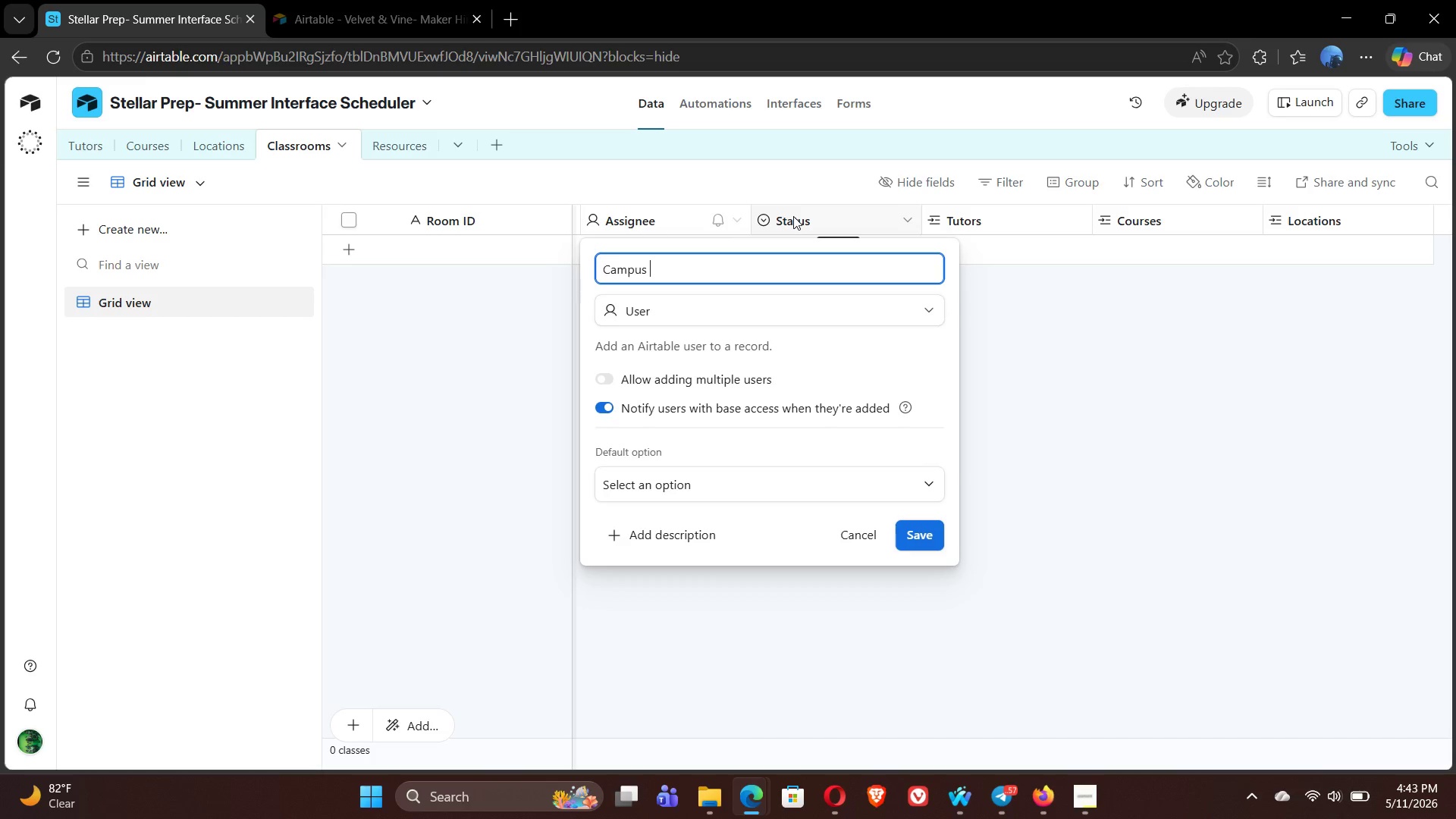 
left_click([788, 315])
 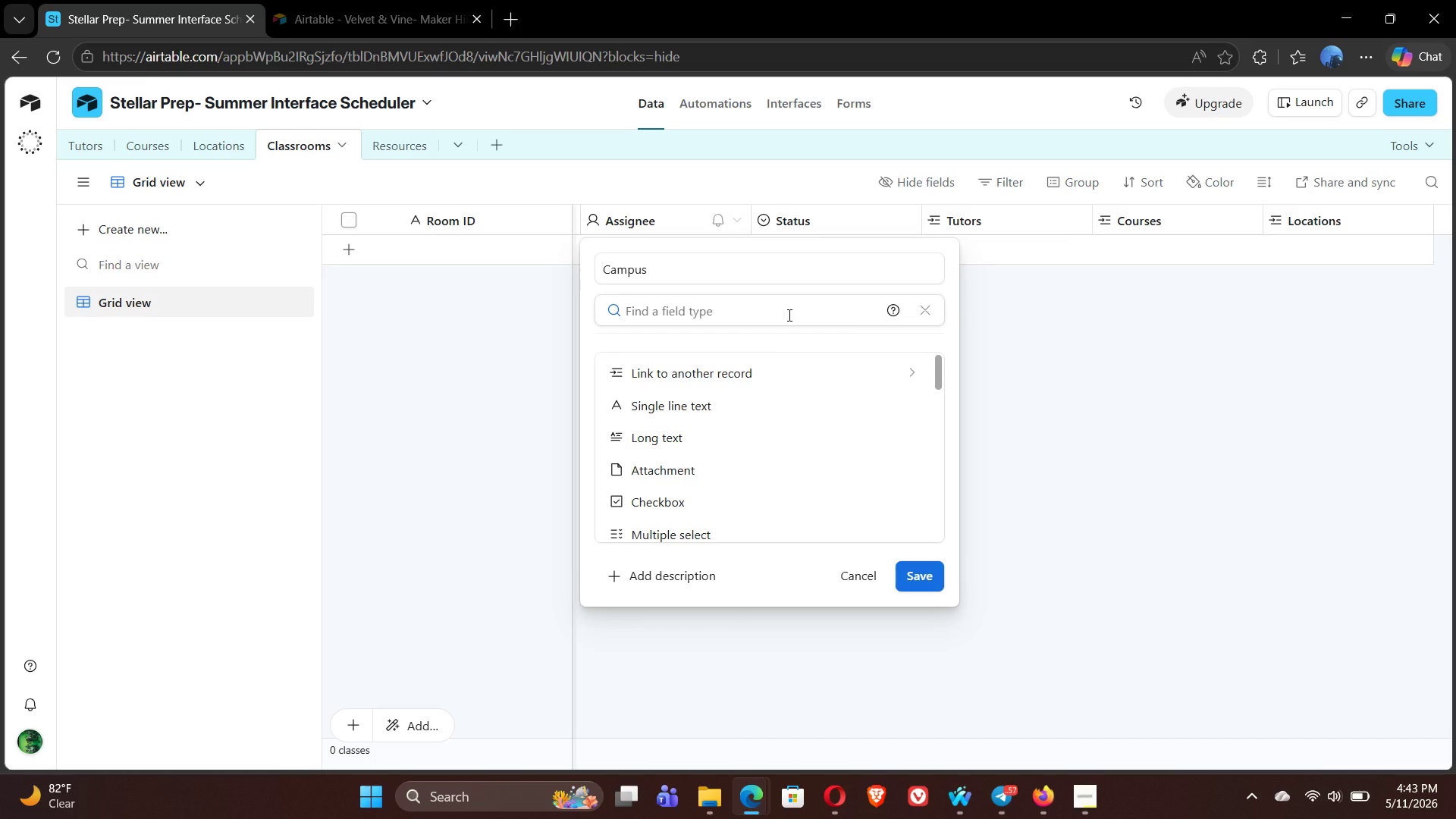 
type(link)
 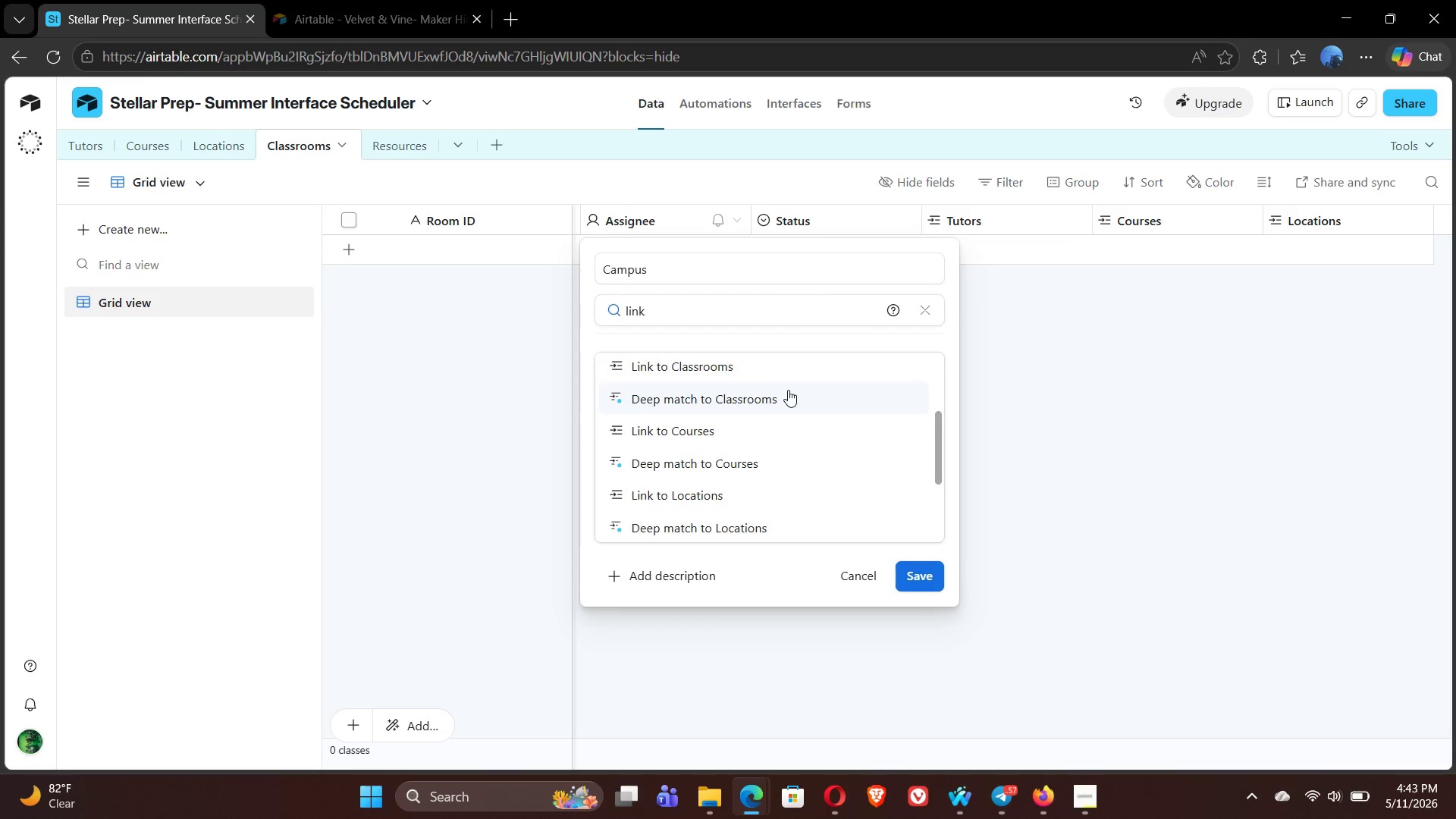 
left_click([726, 387])
 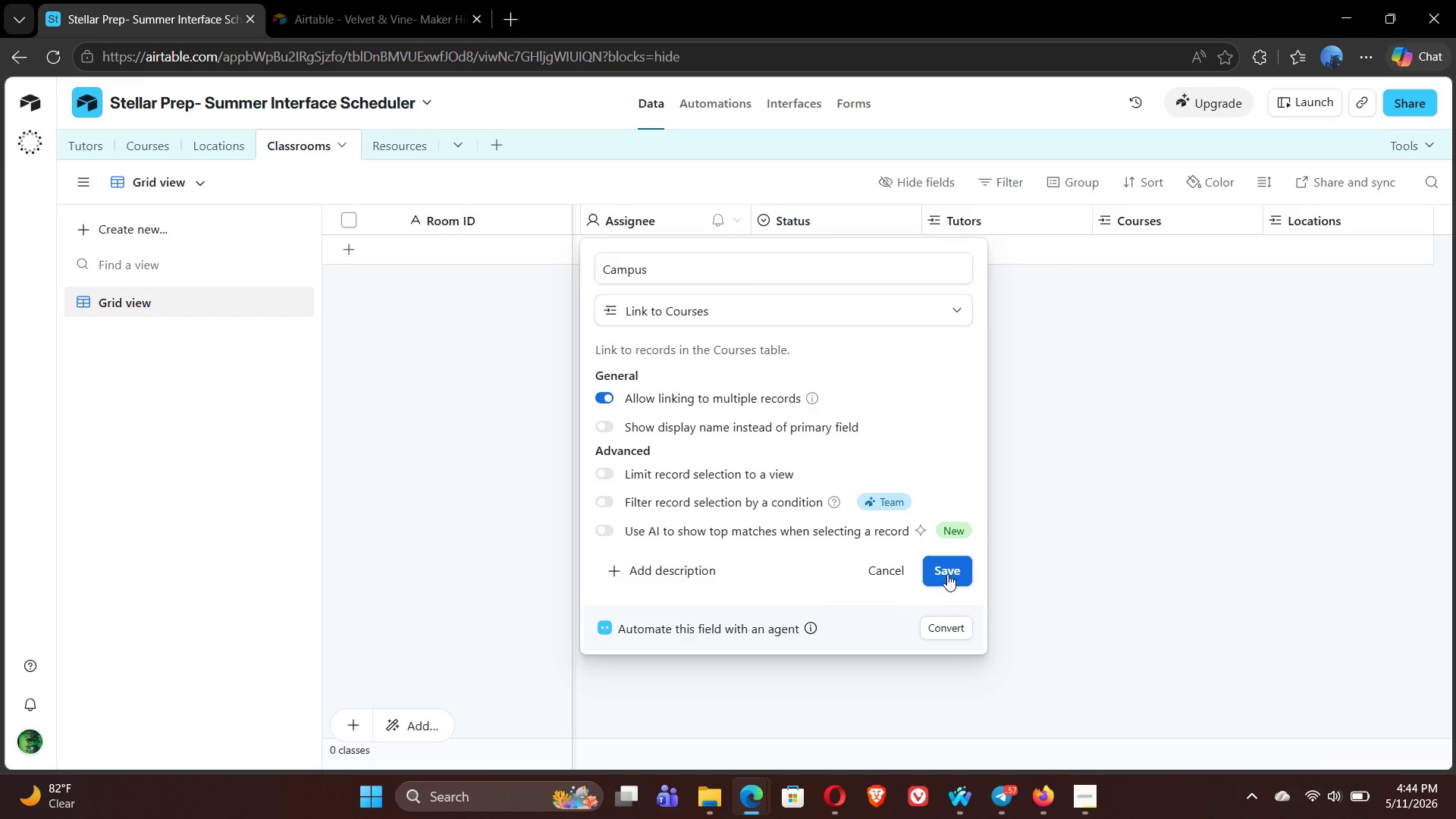 
wait(6.94)
 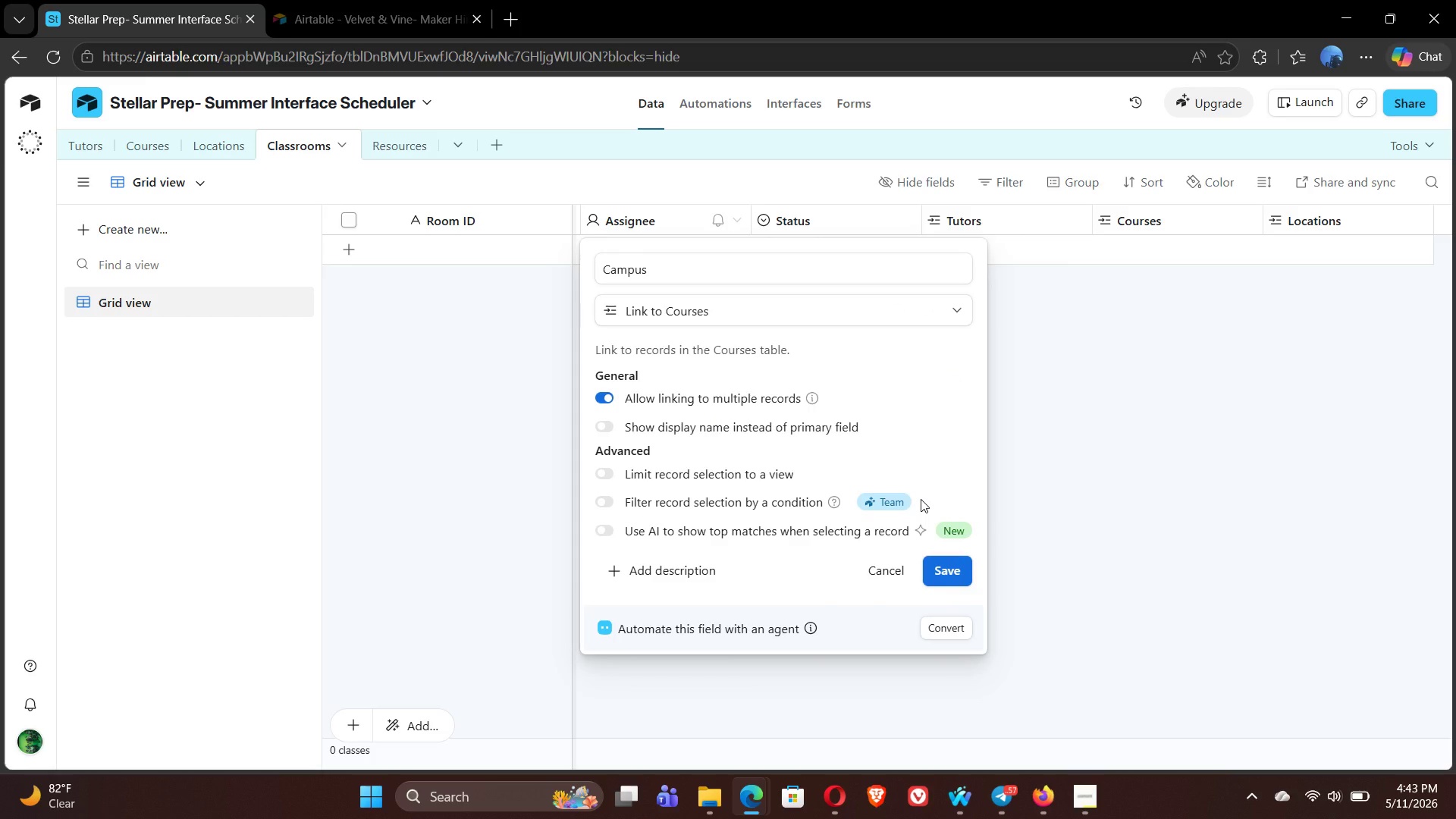 
left_click([954, 573])
 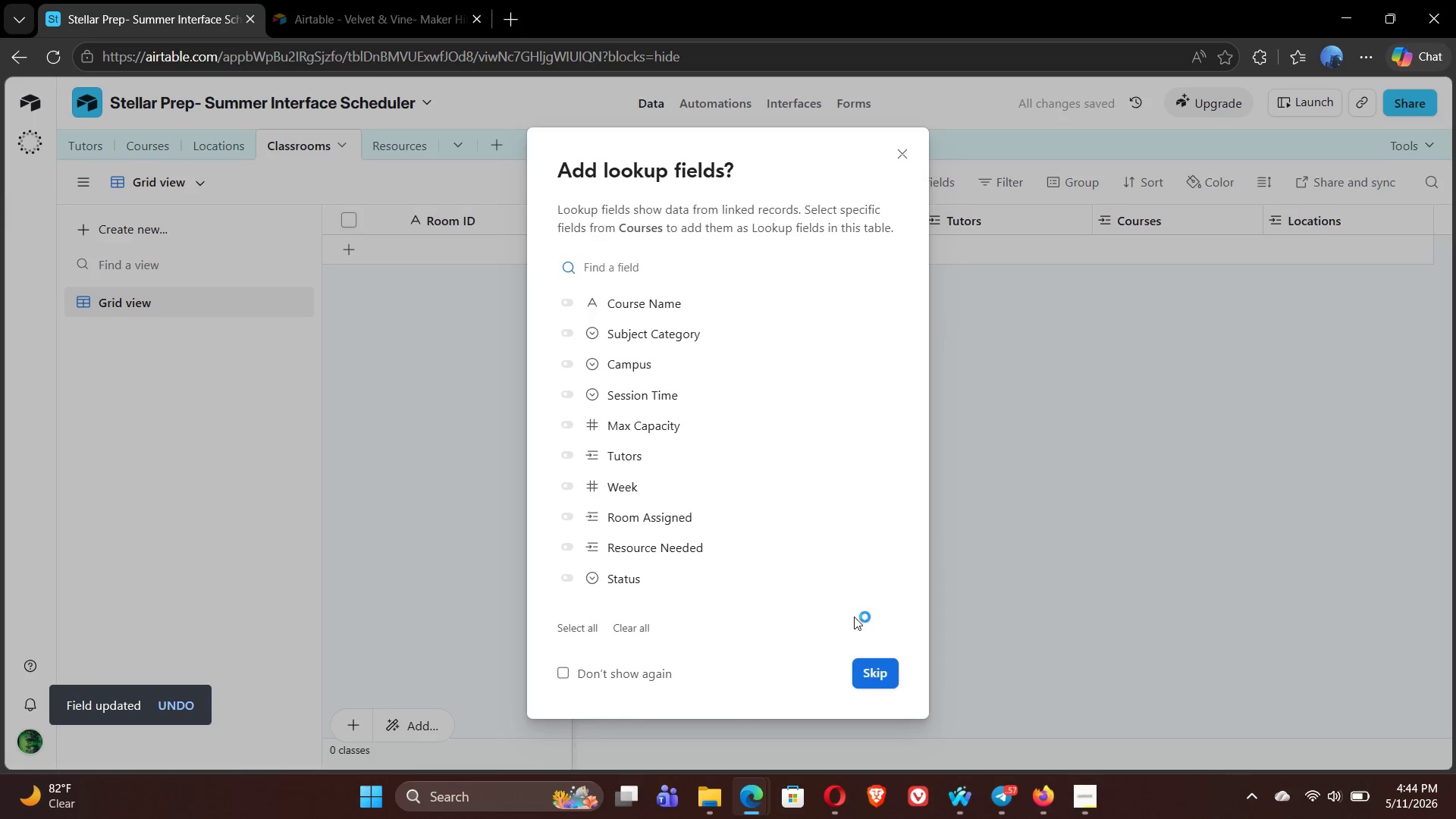 
left_click([886, 673])
 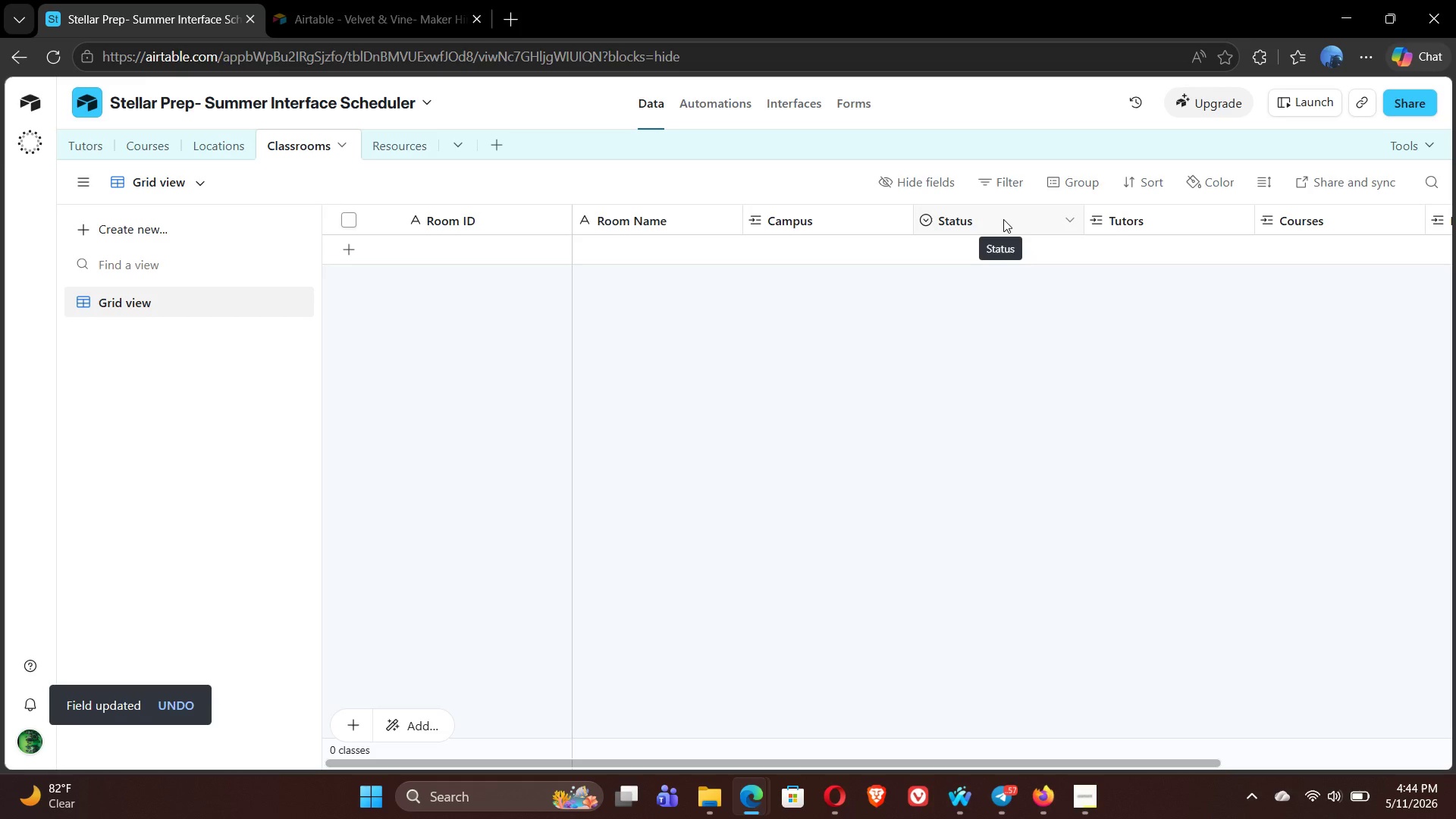 
wait(5.31)
 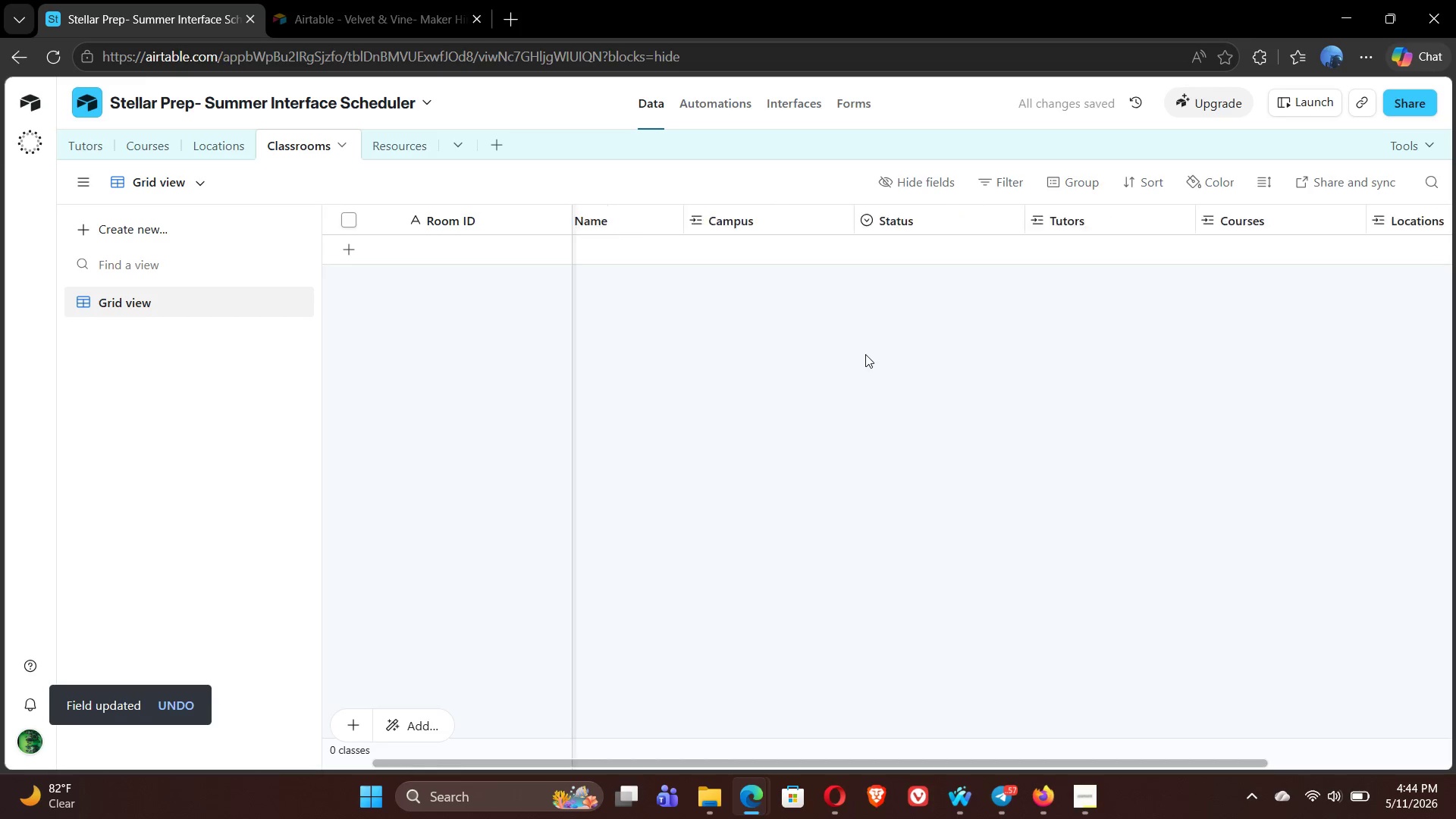 
double_click([1003, 219])
 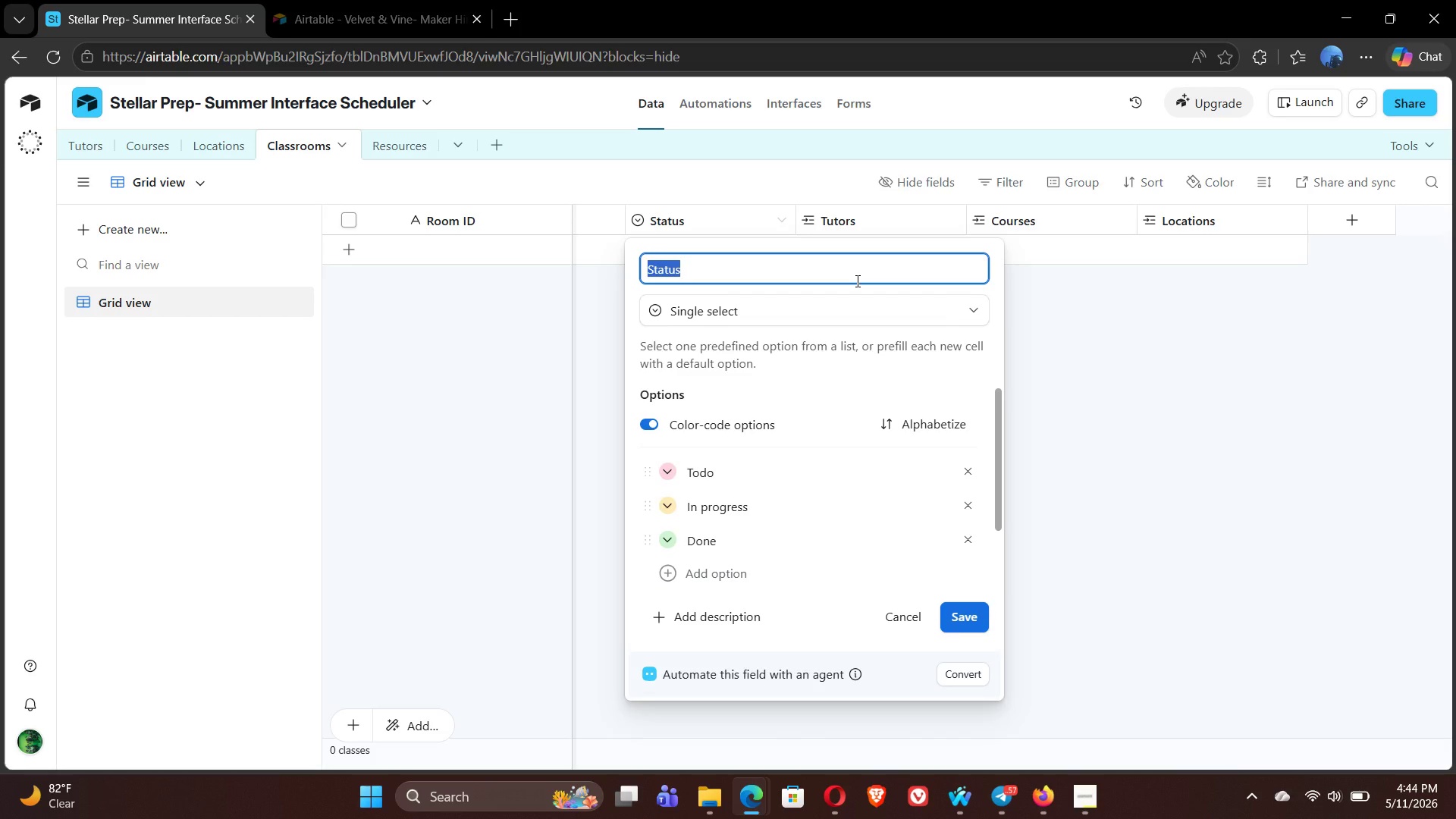 
type(Room Type)
 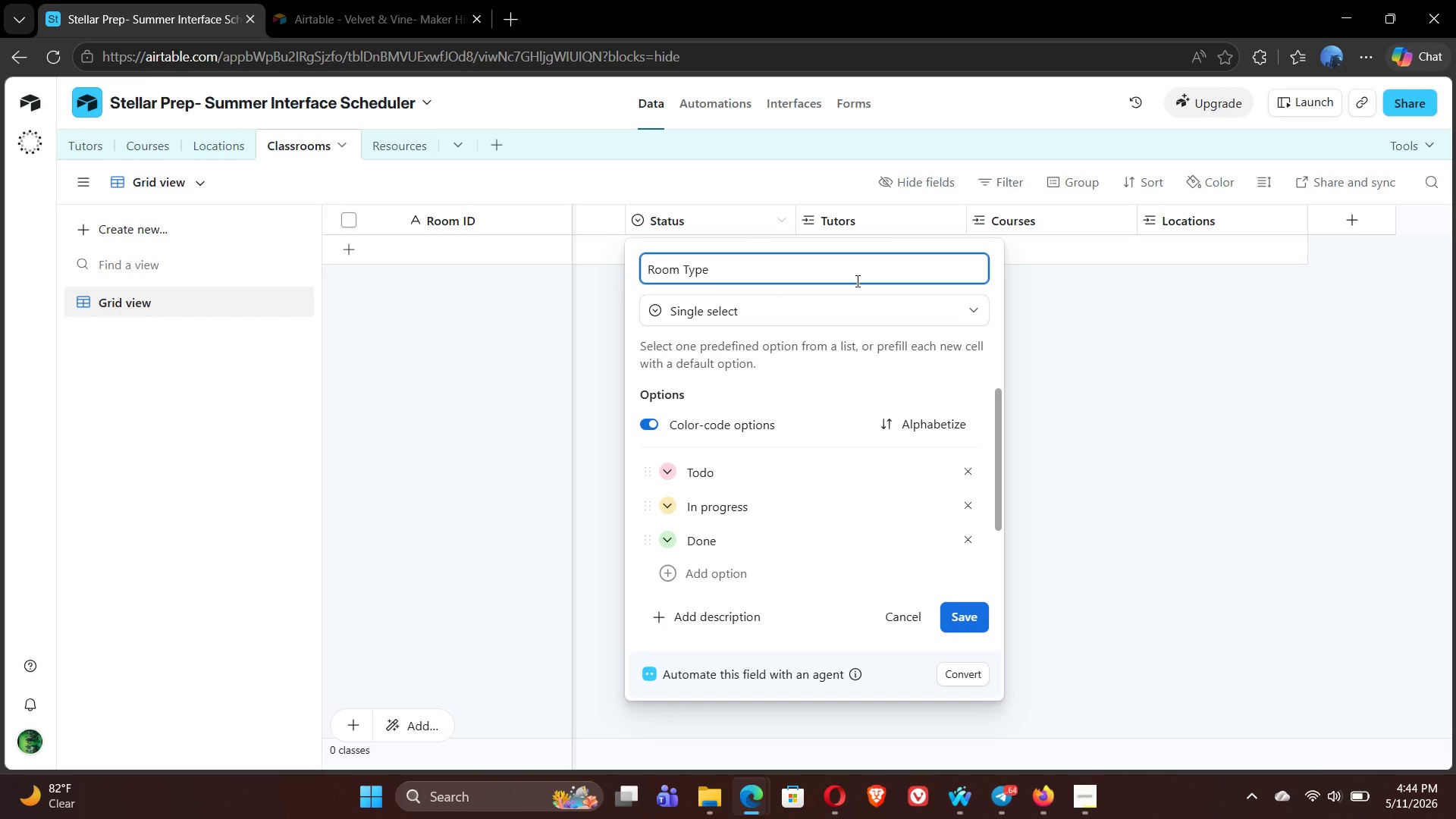 
left_click([967, 468])
 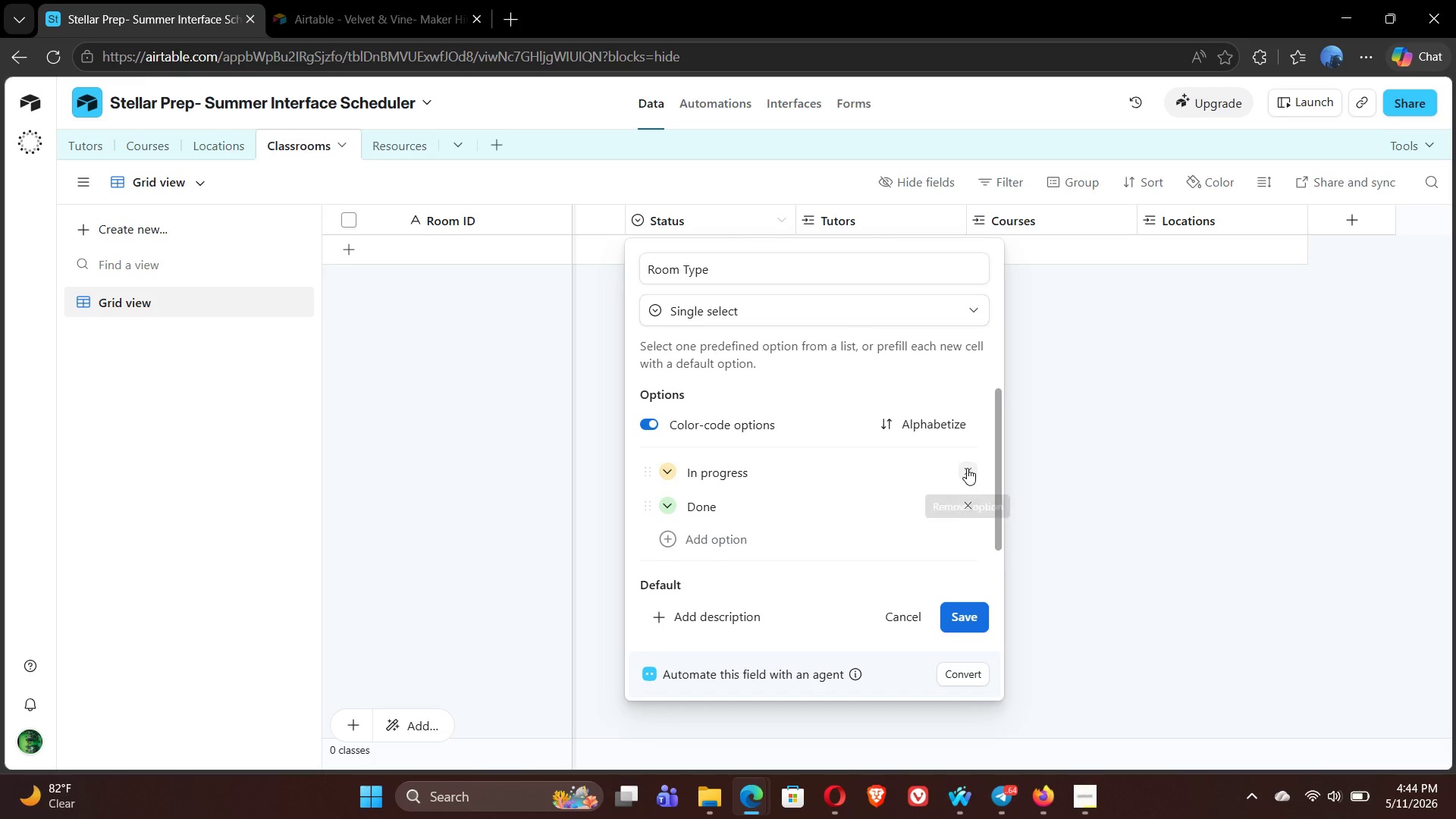 
left_click([967, 468])
 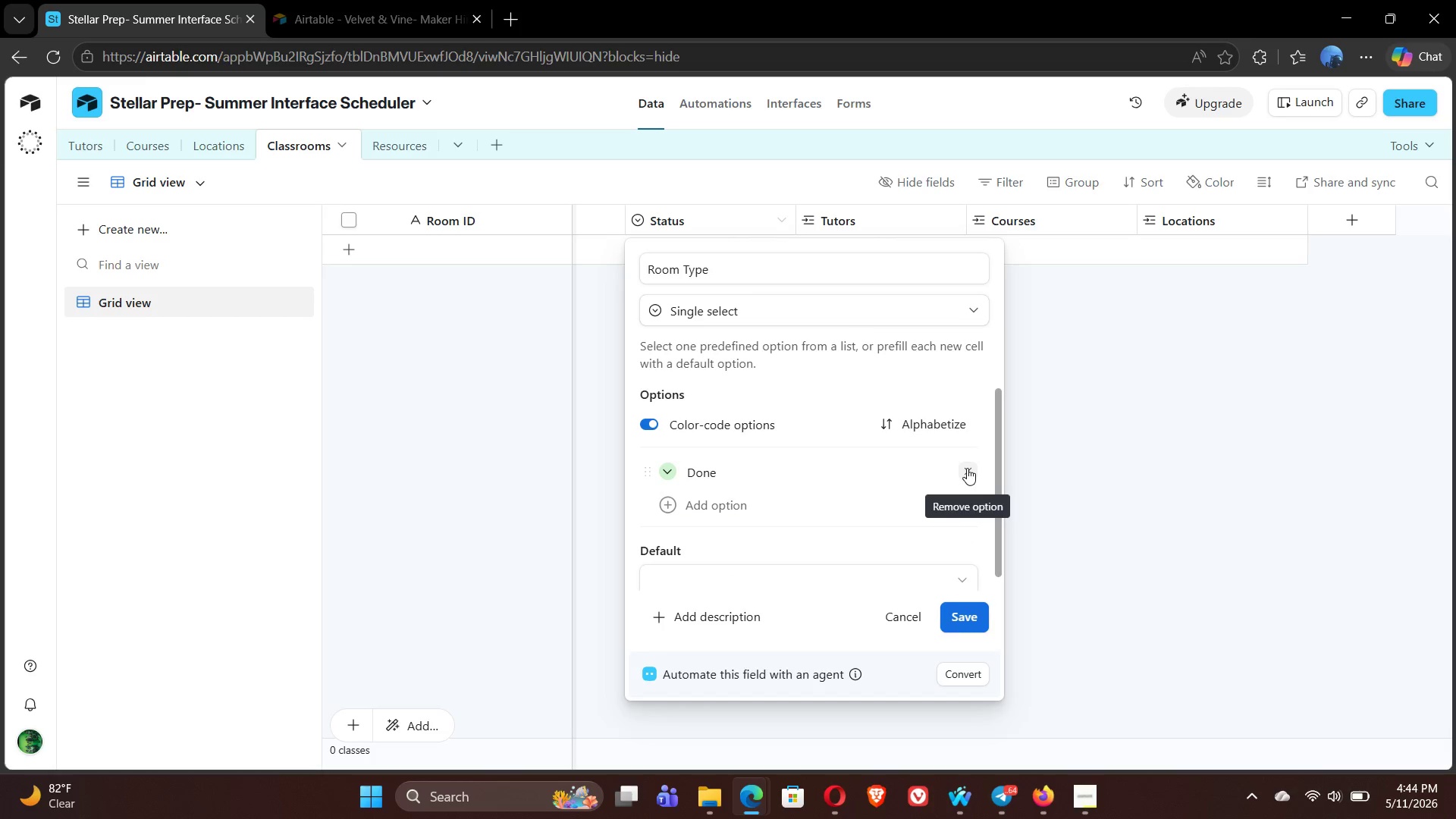 
left_click([967, 468])
 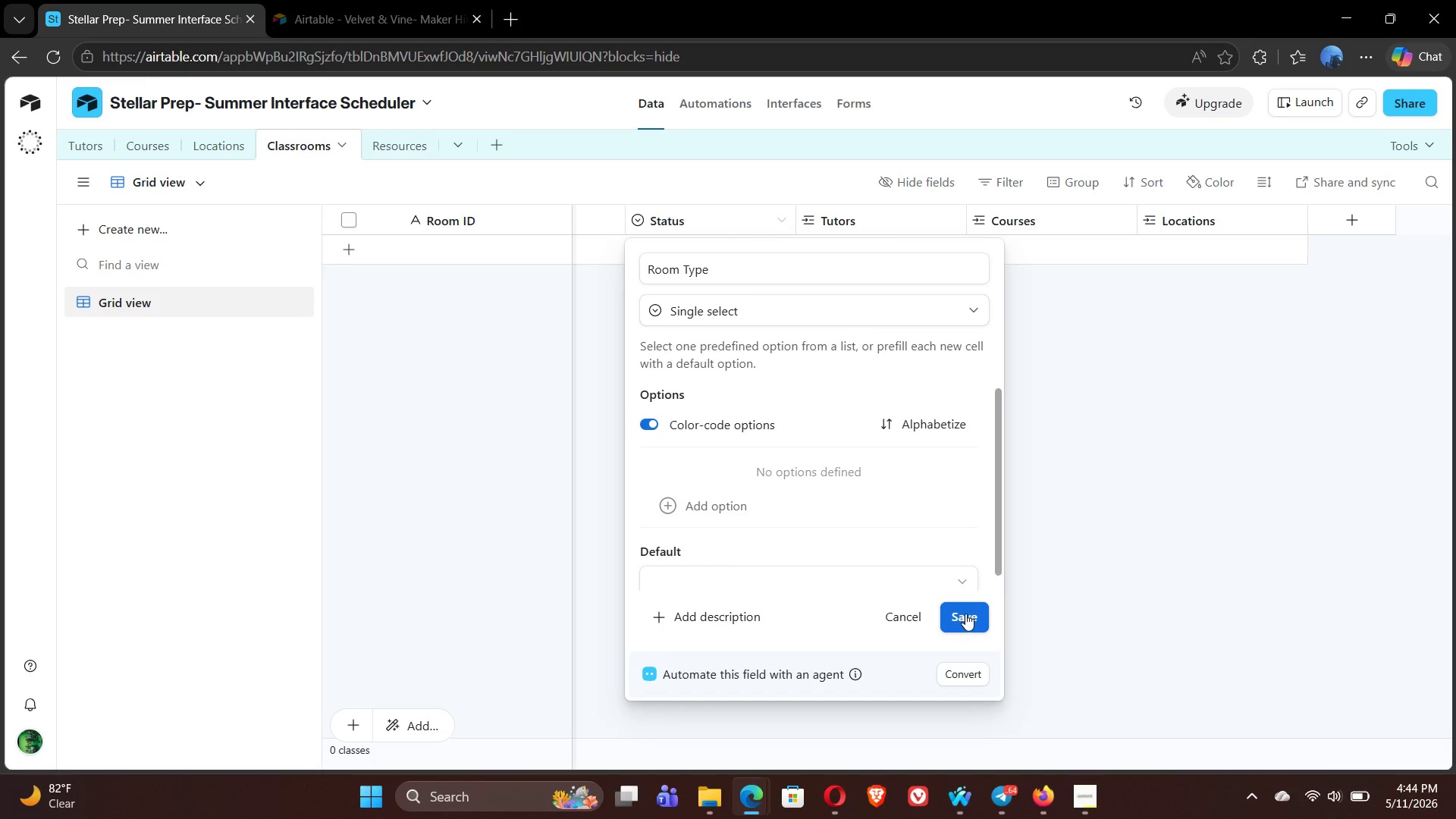 
left_click([965, 616])
 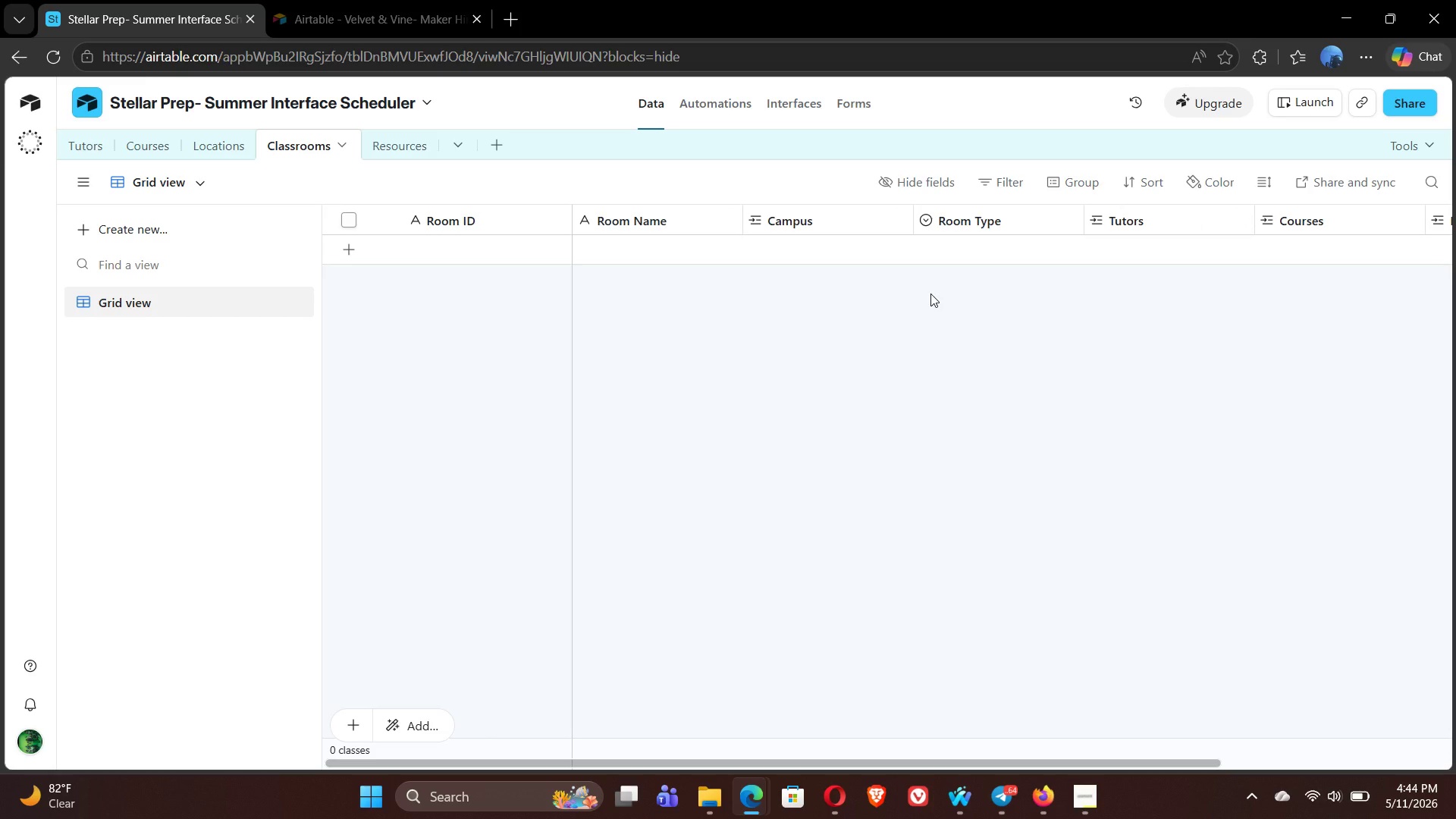 
wait(27.34)
 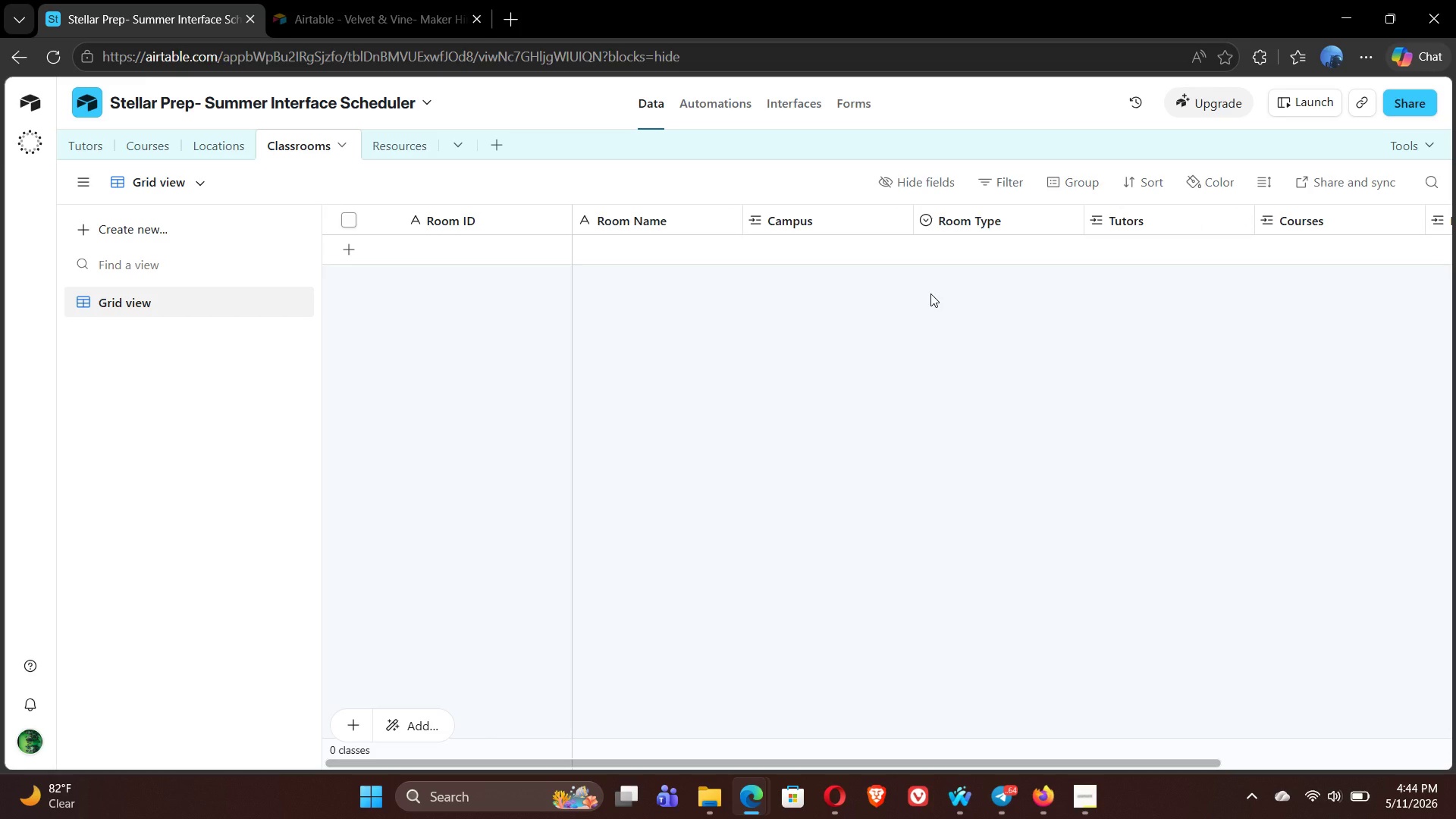 
mouse_move([977, 316])
 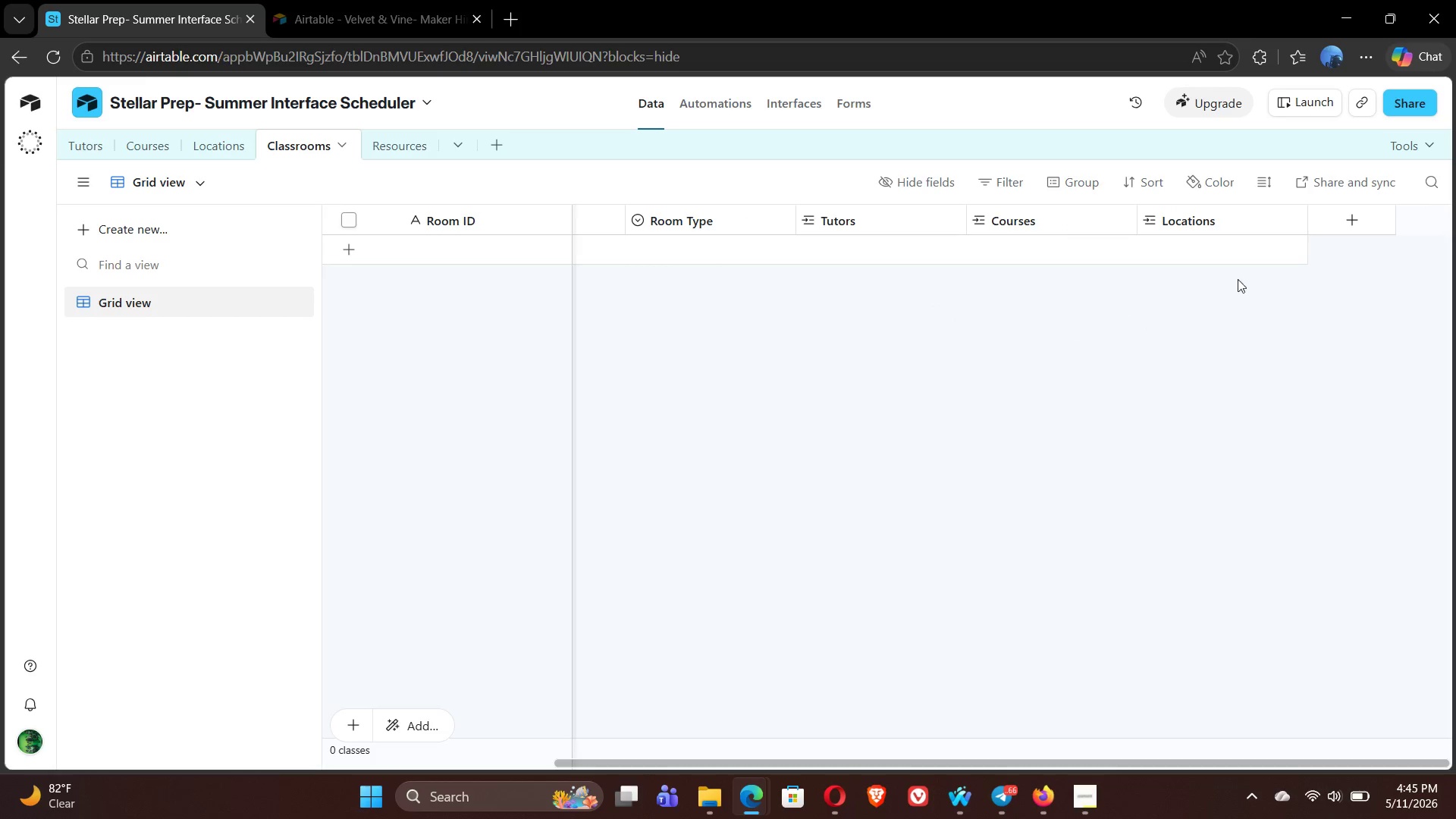 
left_click([1343, 218])
 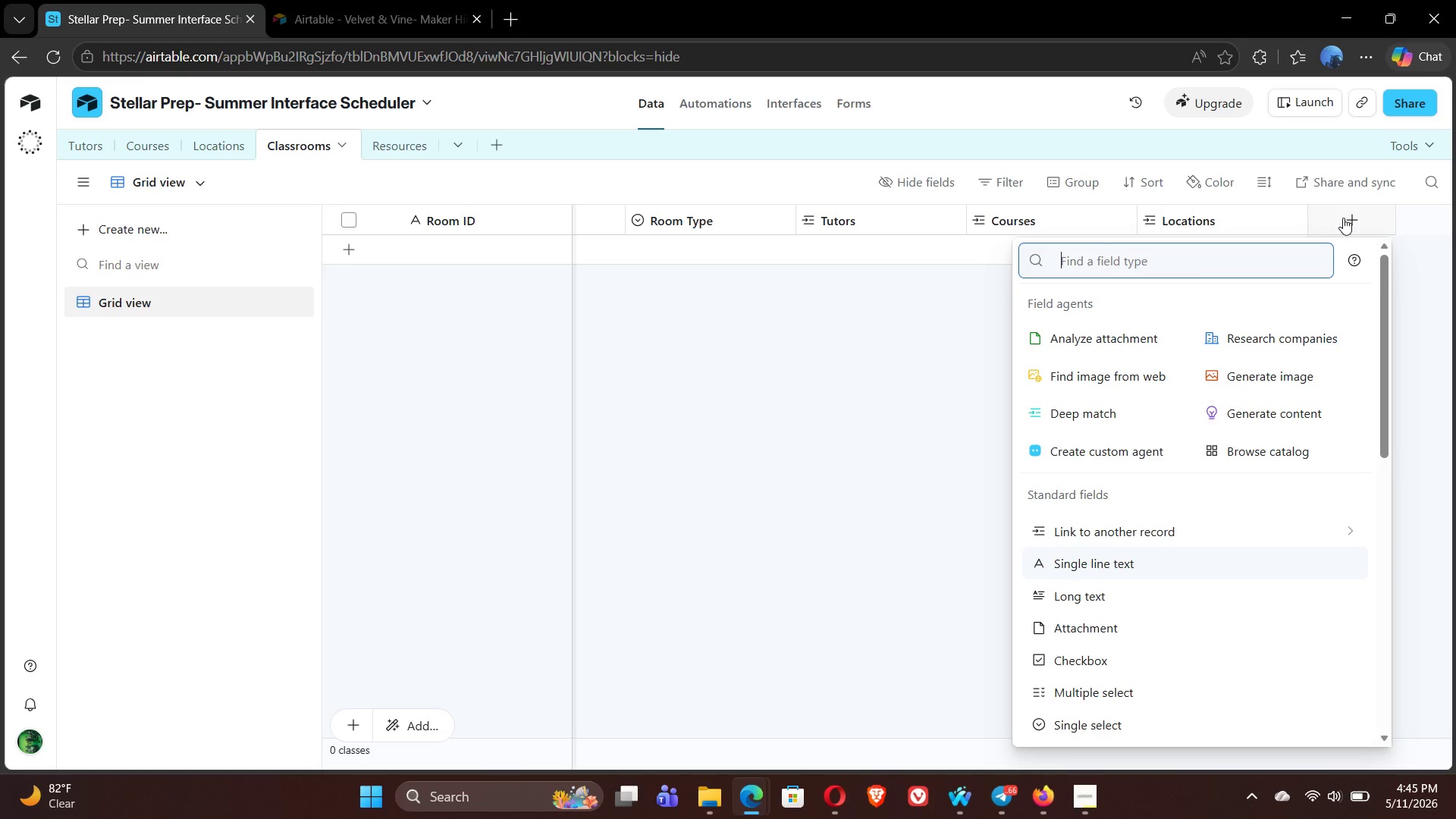 
type(numb)
 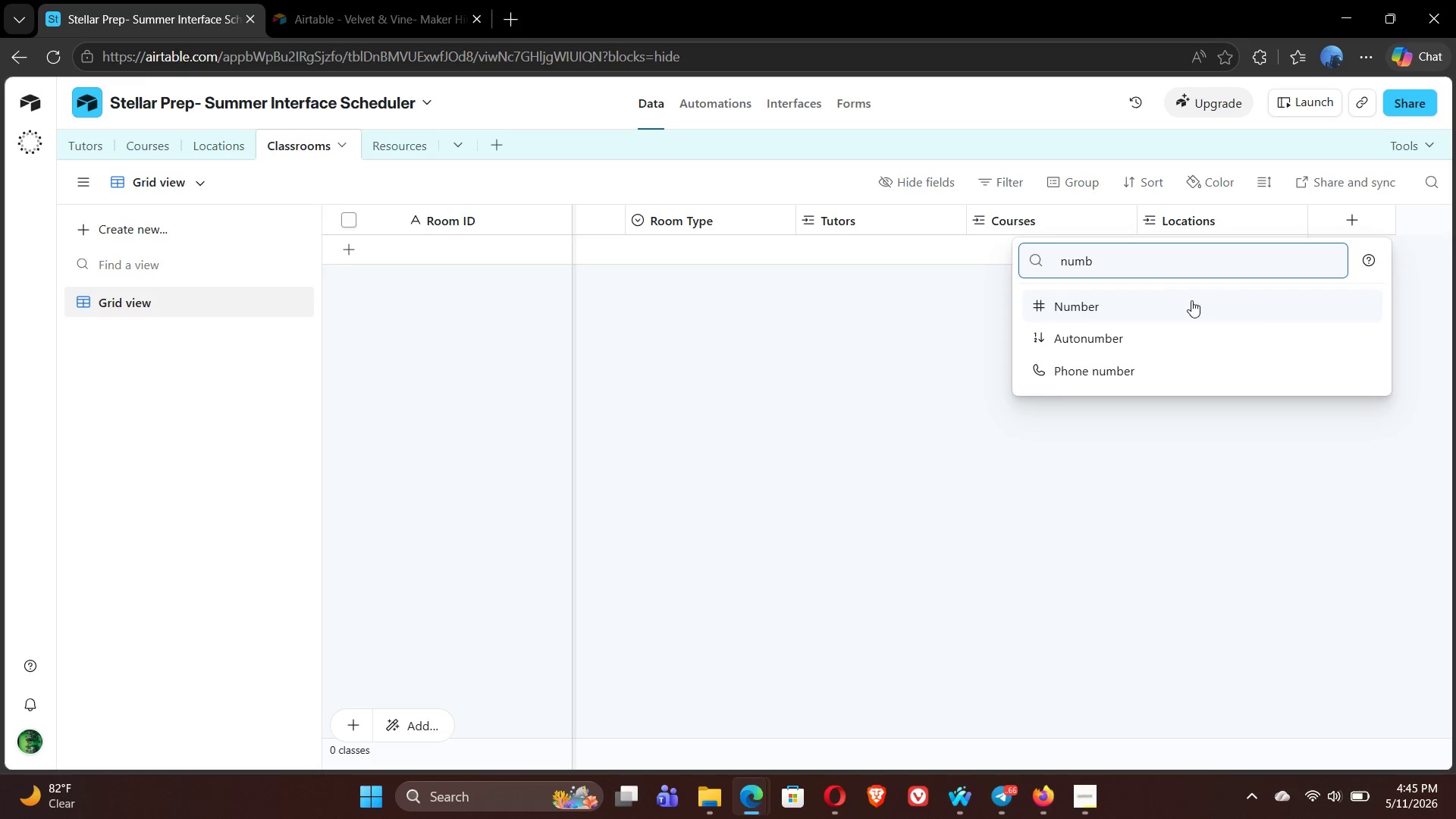 
left_click([1181, 305])
 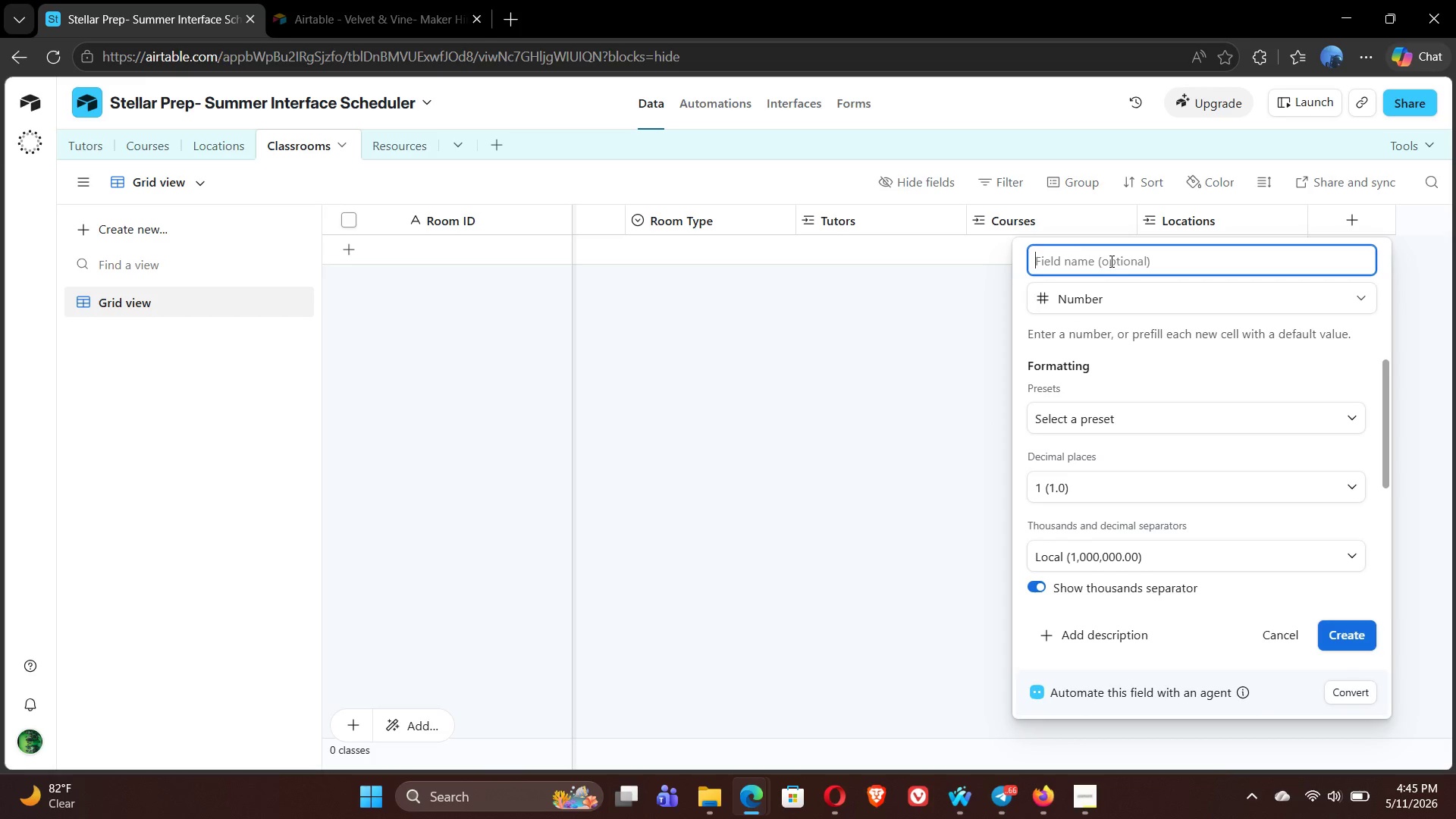 
type(MAX Capacity)
 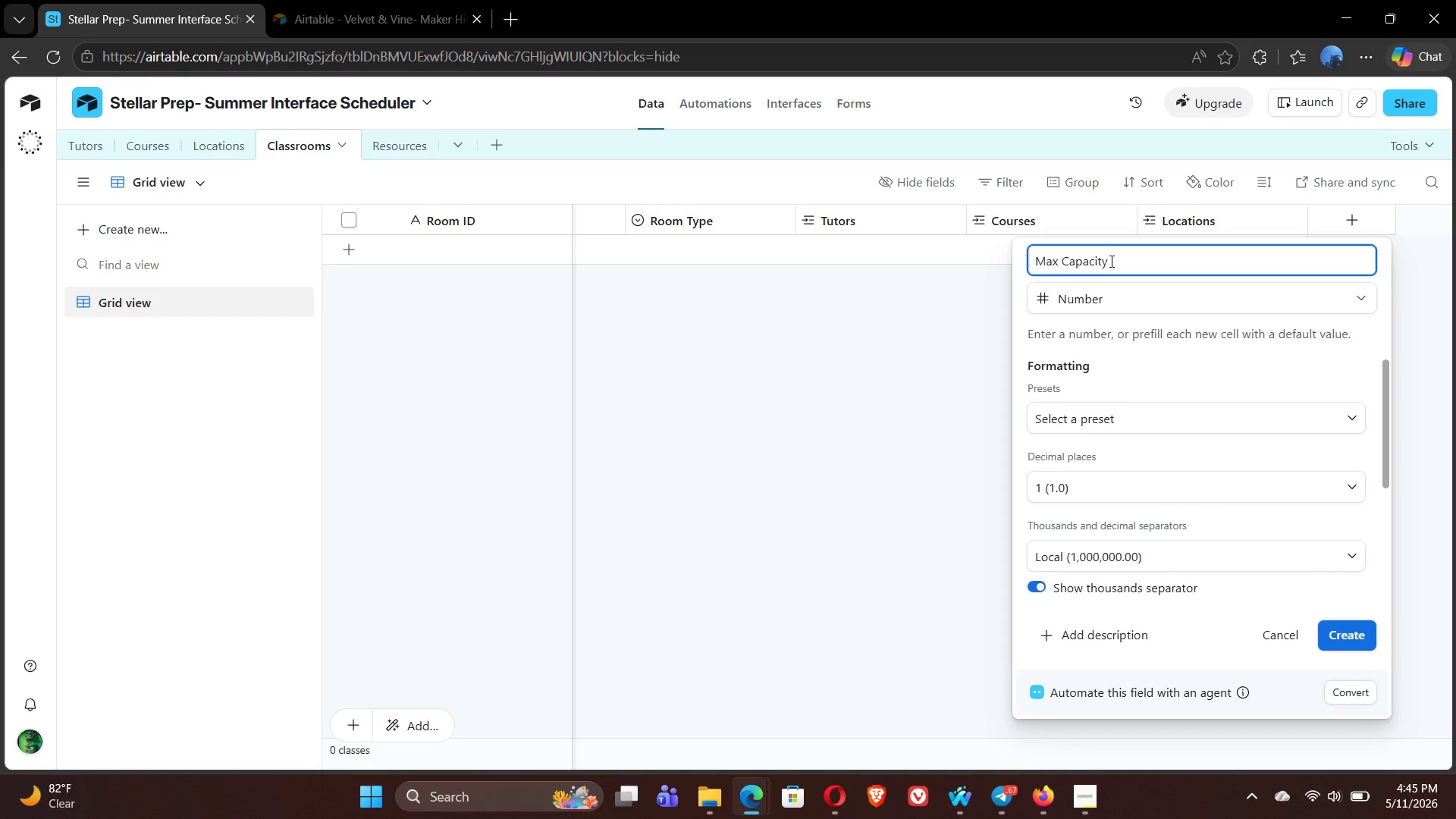 
left_click([1345, 632])
 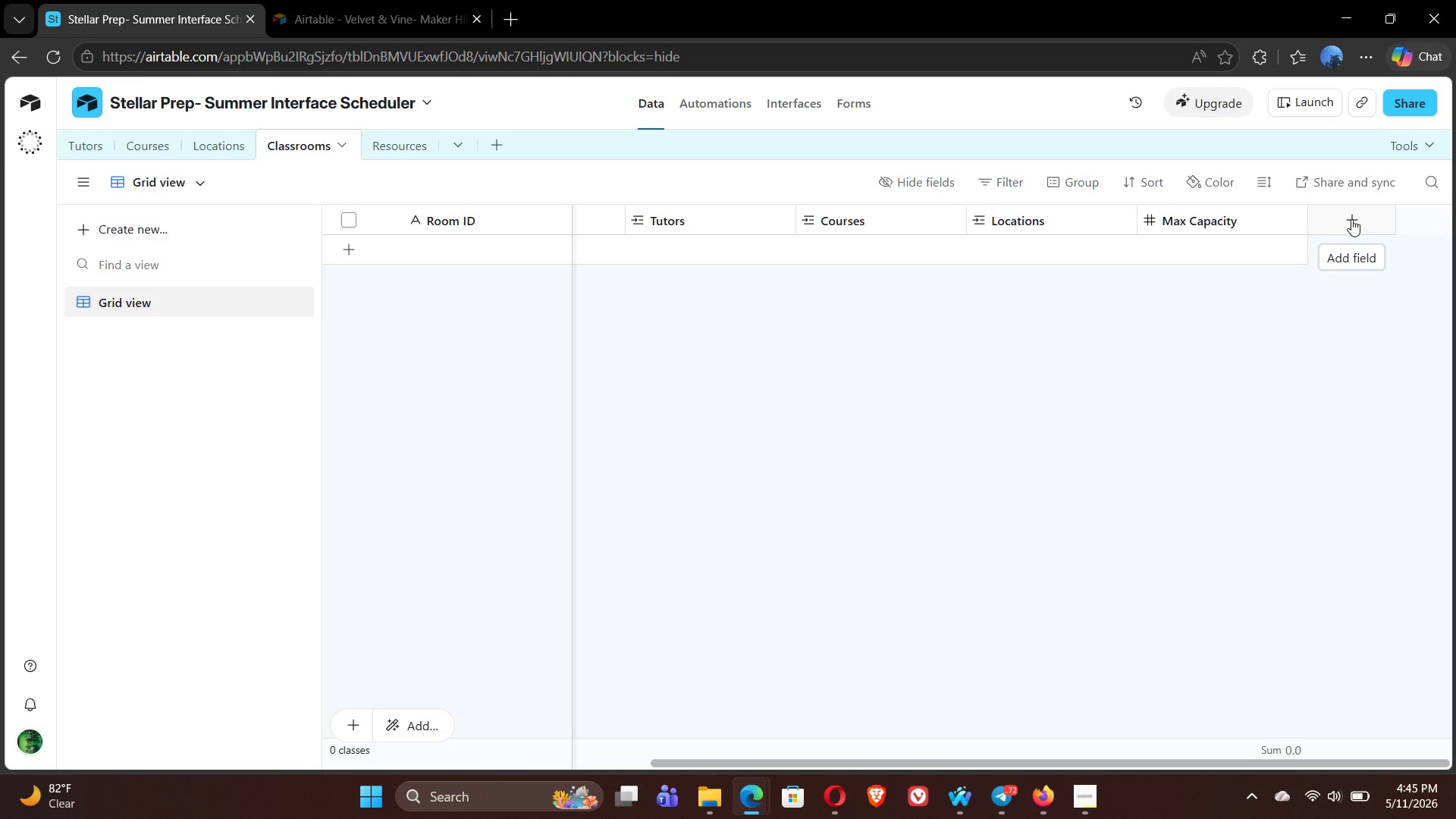 
wait(36.62)
 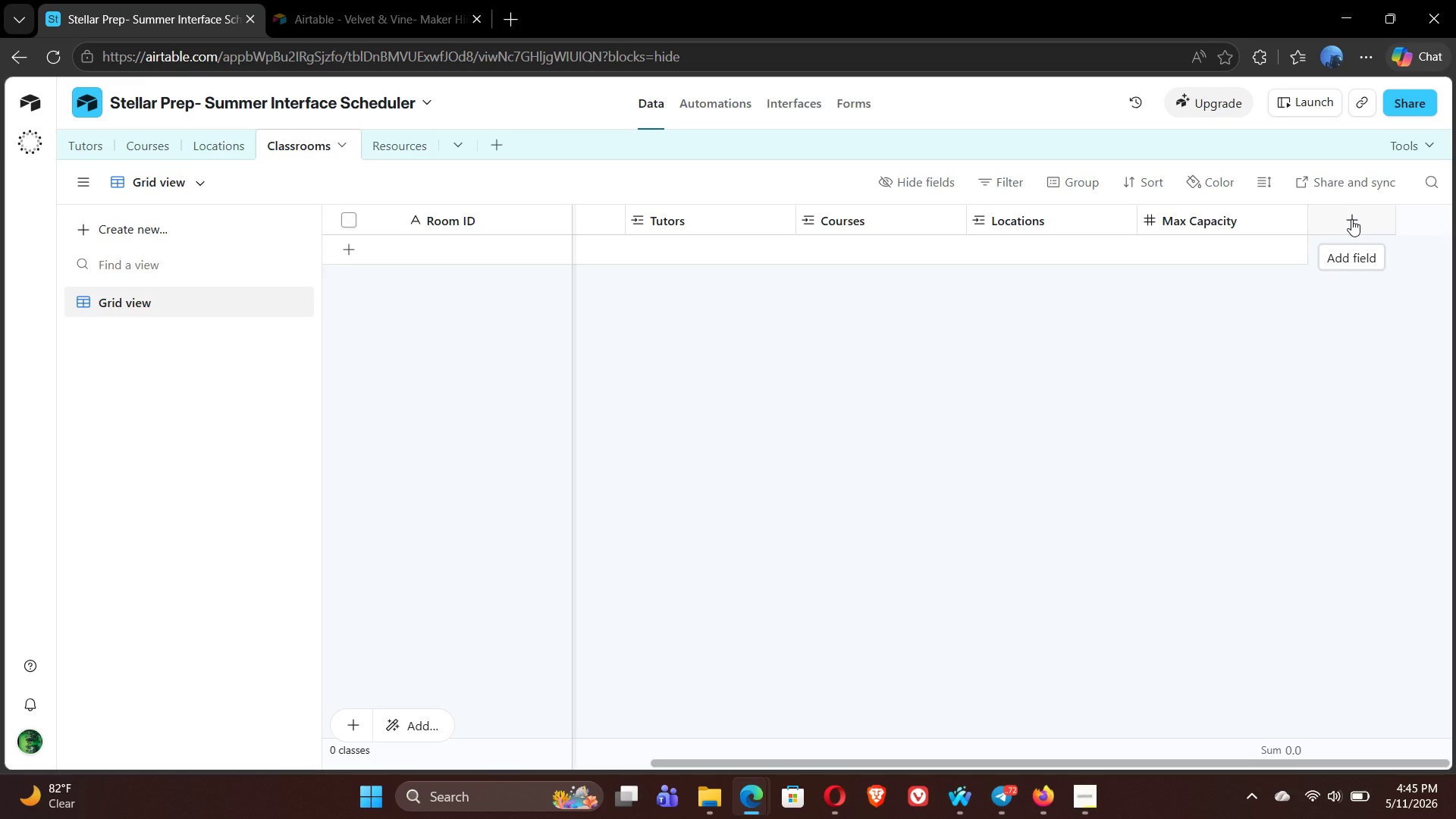 
left_click([1351, 219])
 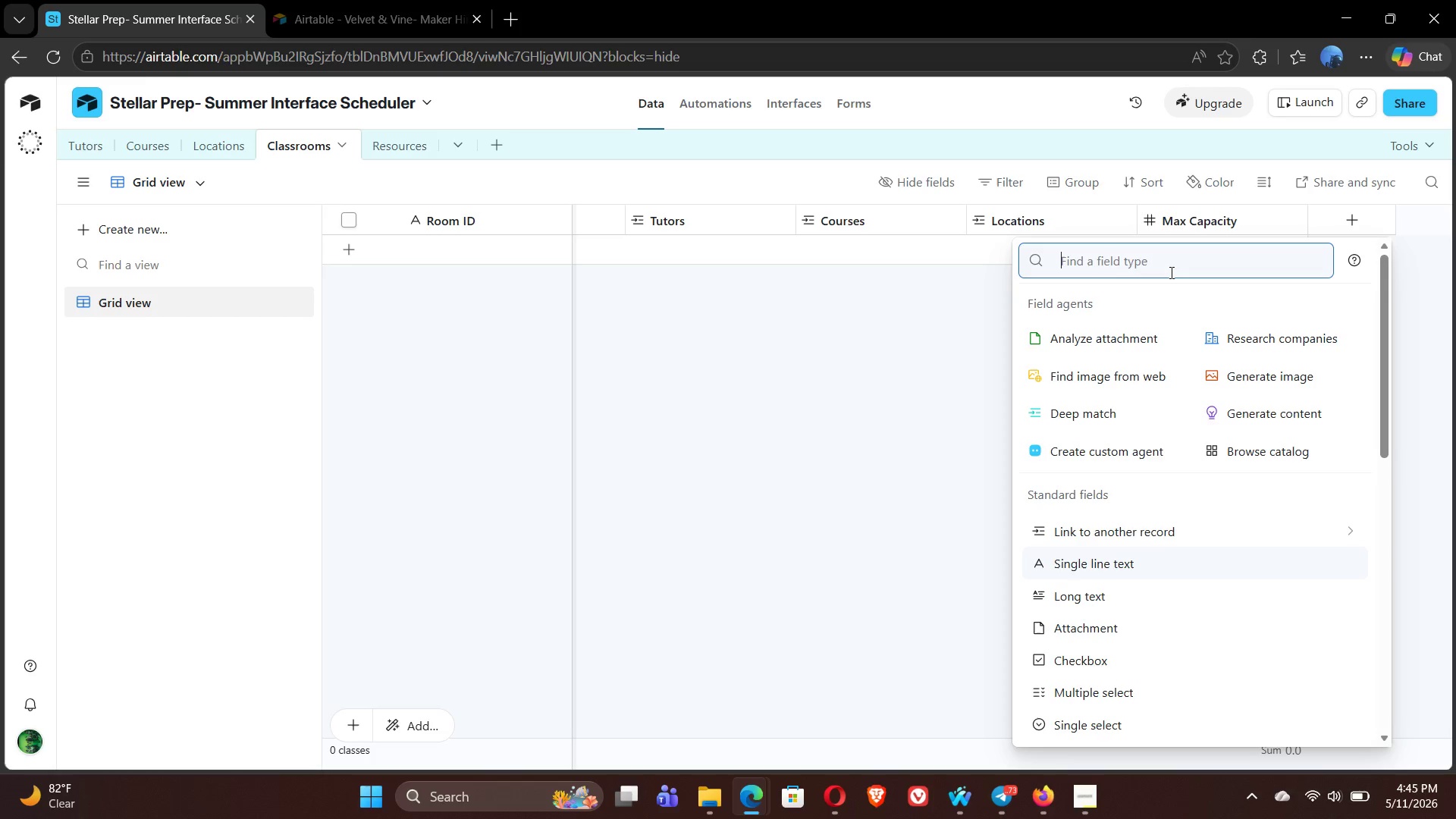 
type(sin)
 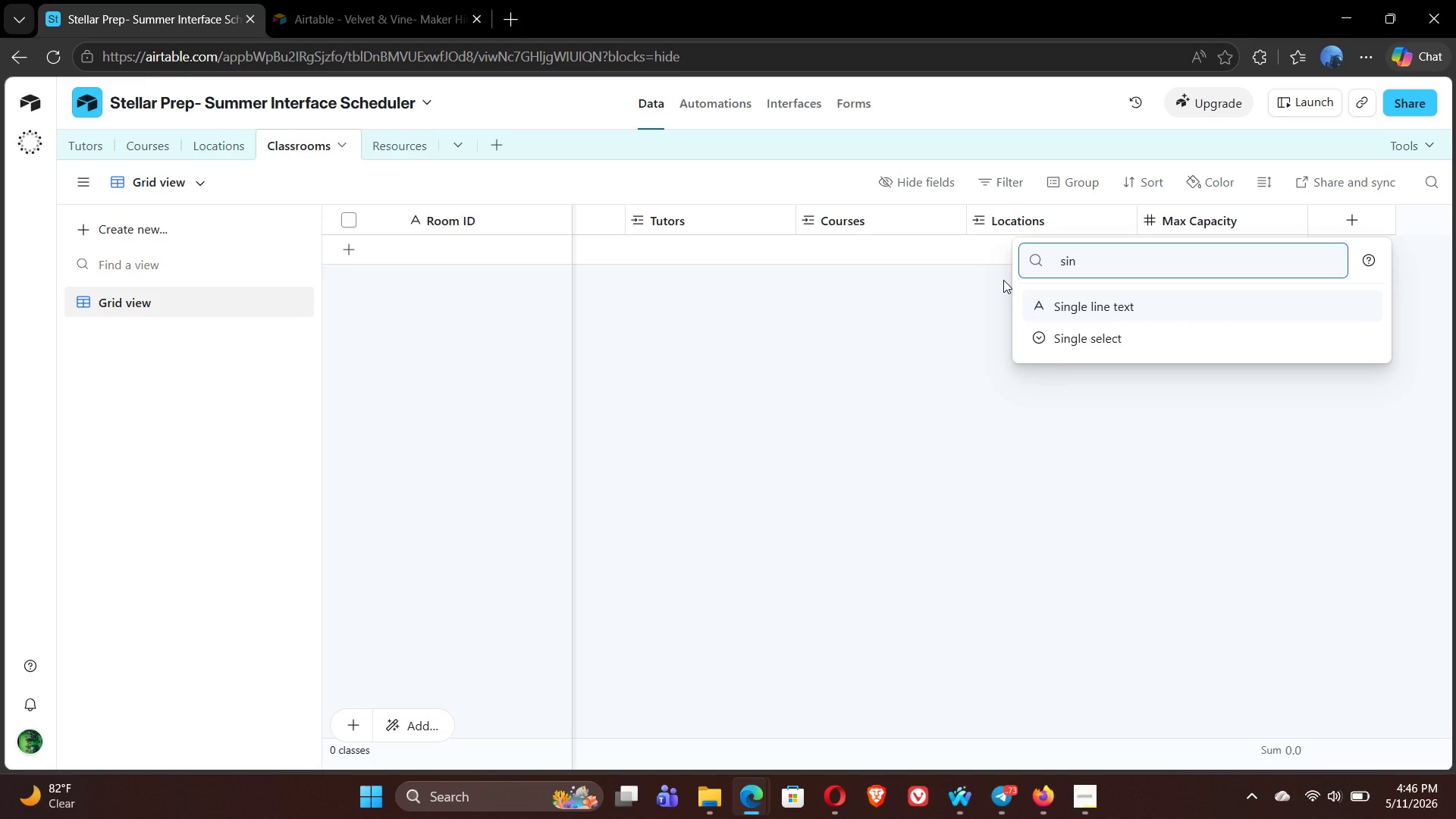 
wait(5.38)
 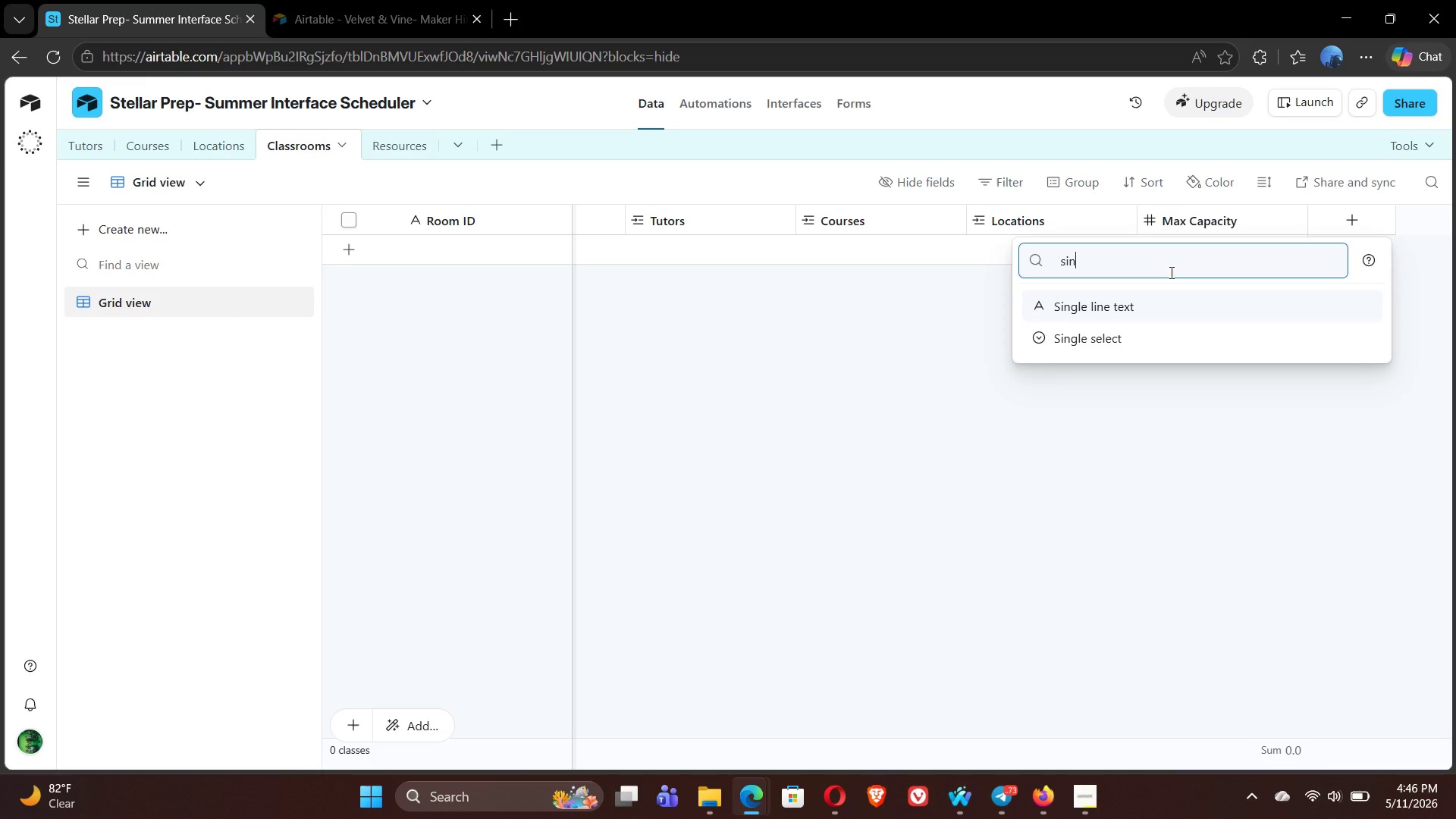 
left_click([1094, 336])
 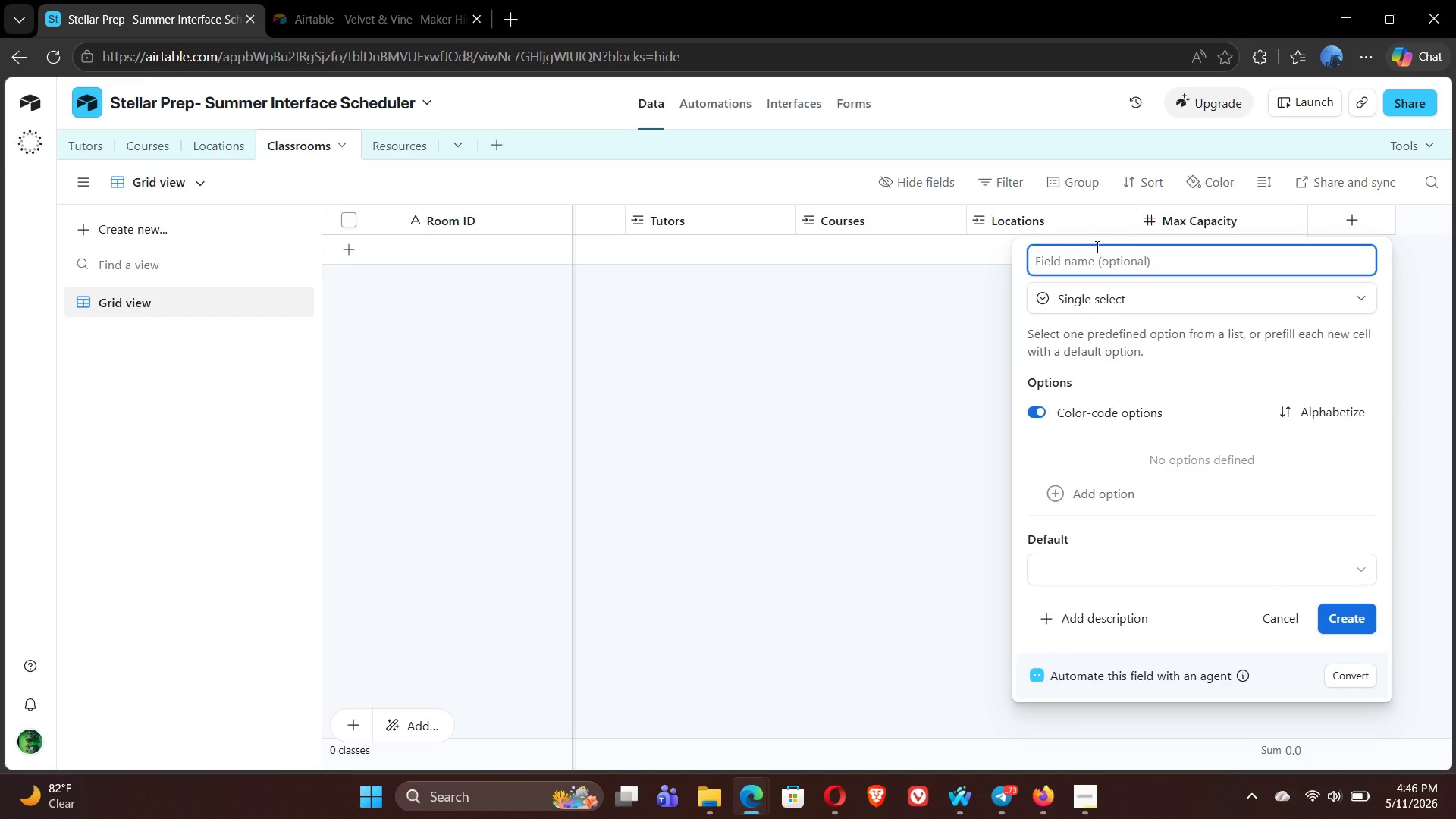 
wait(8.44)
 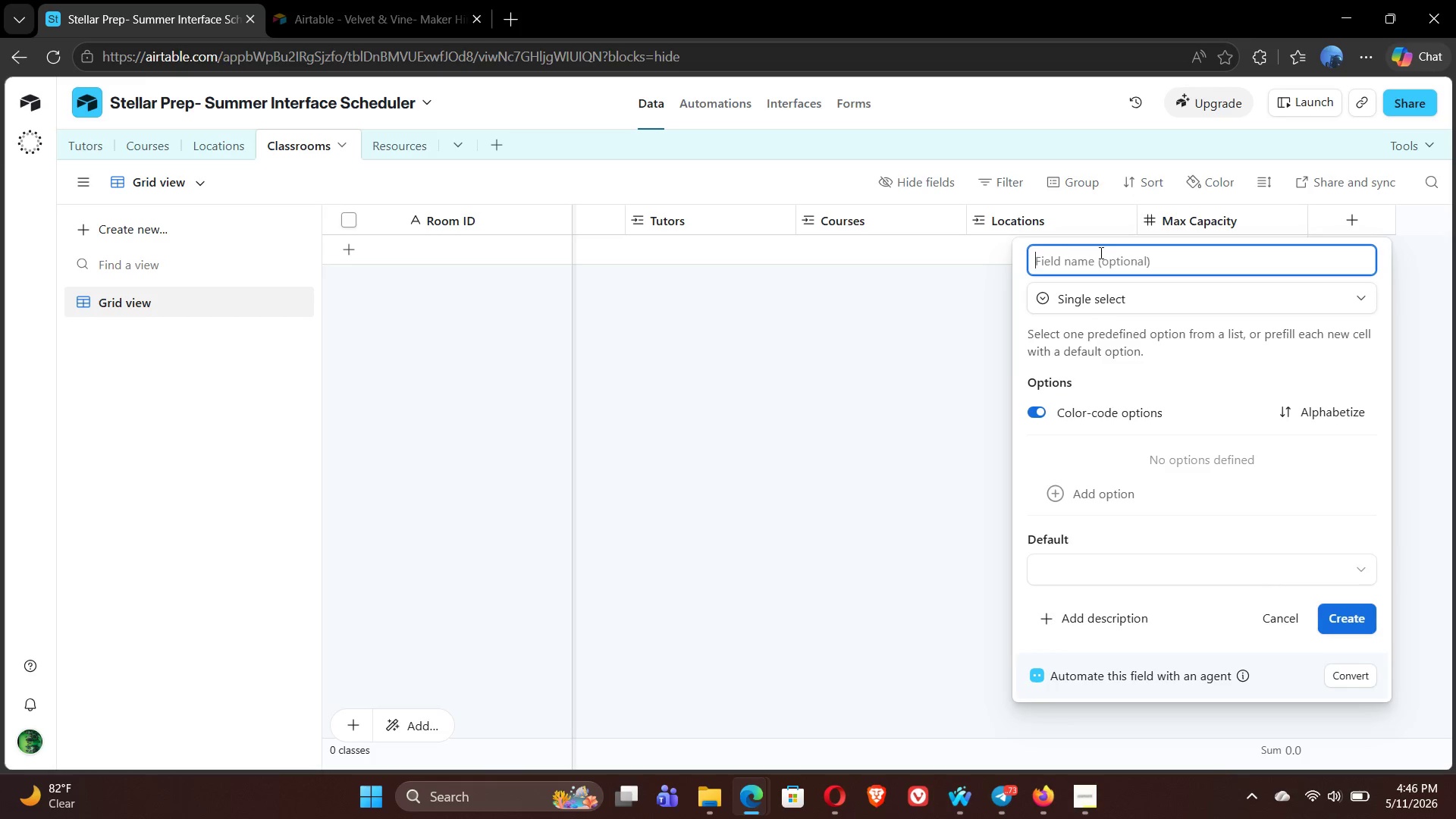 
type(Equipment Installed)
 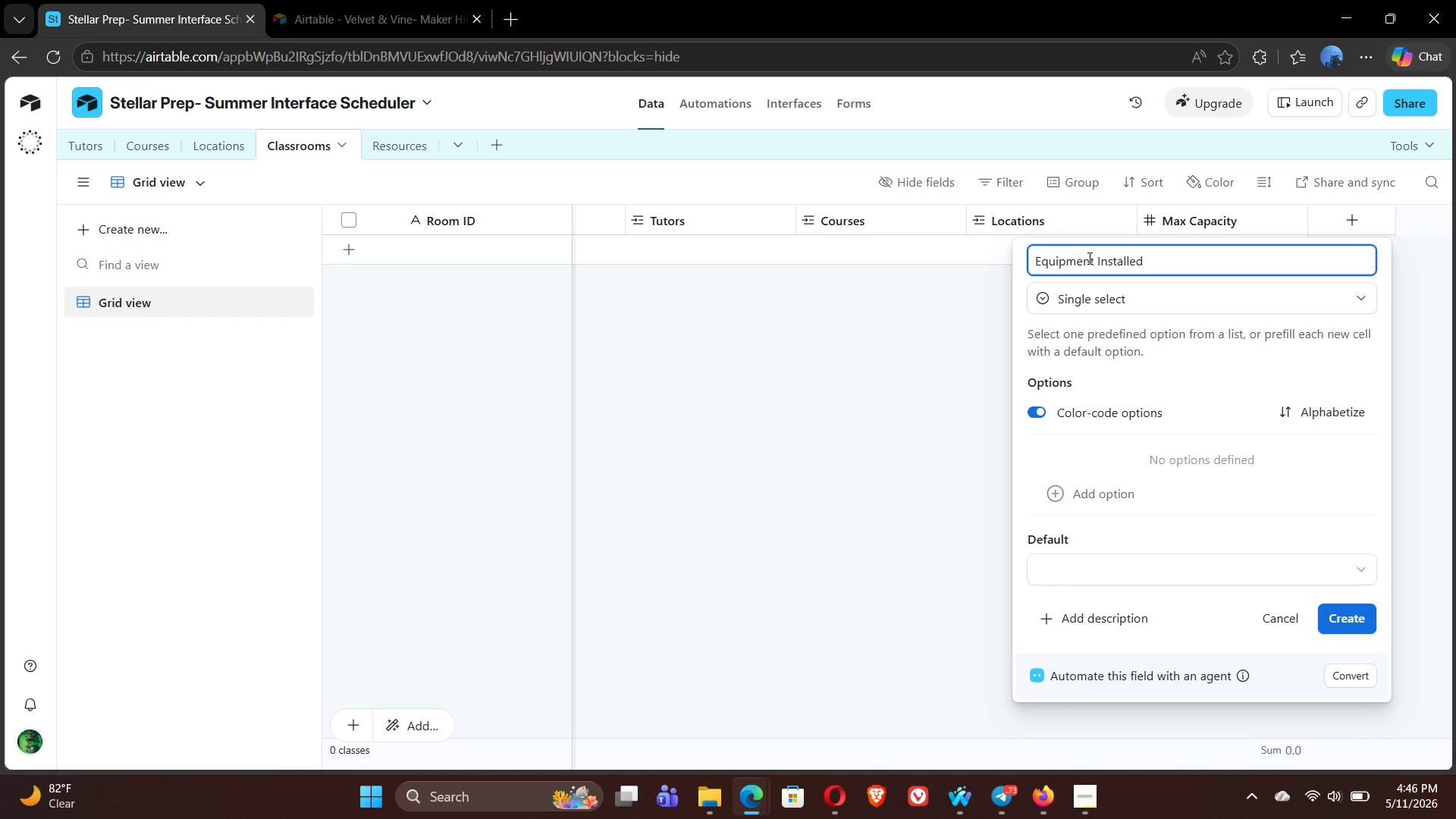 
left_click([1355, 623])
 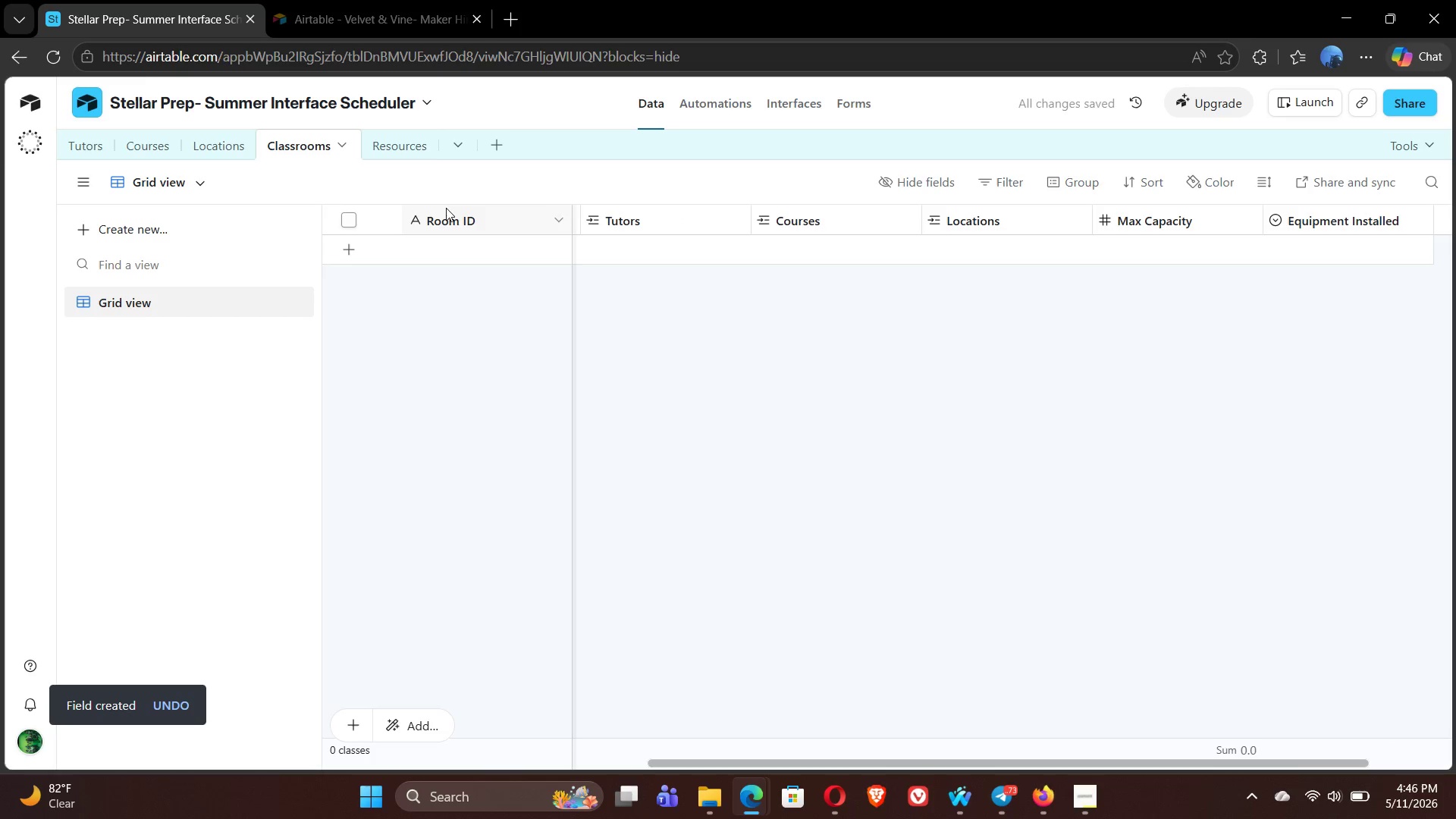 
left_click([398, 144])
 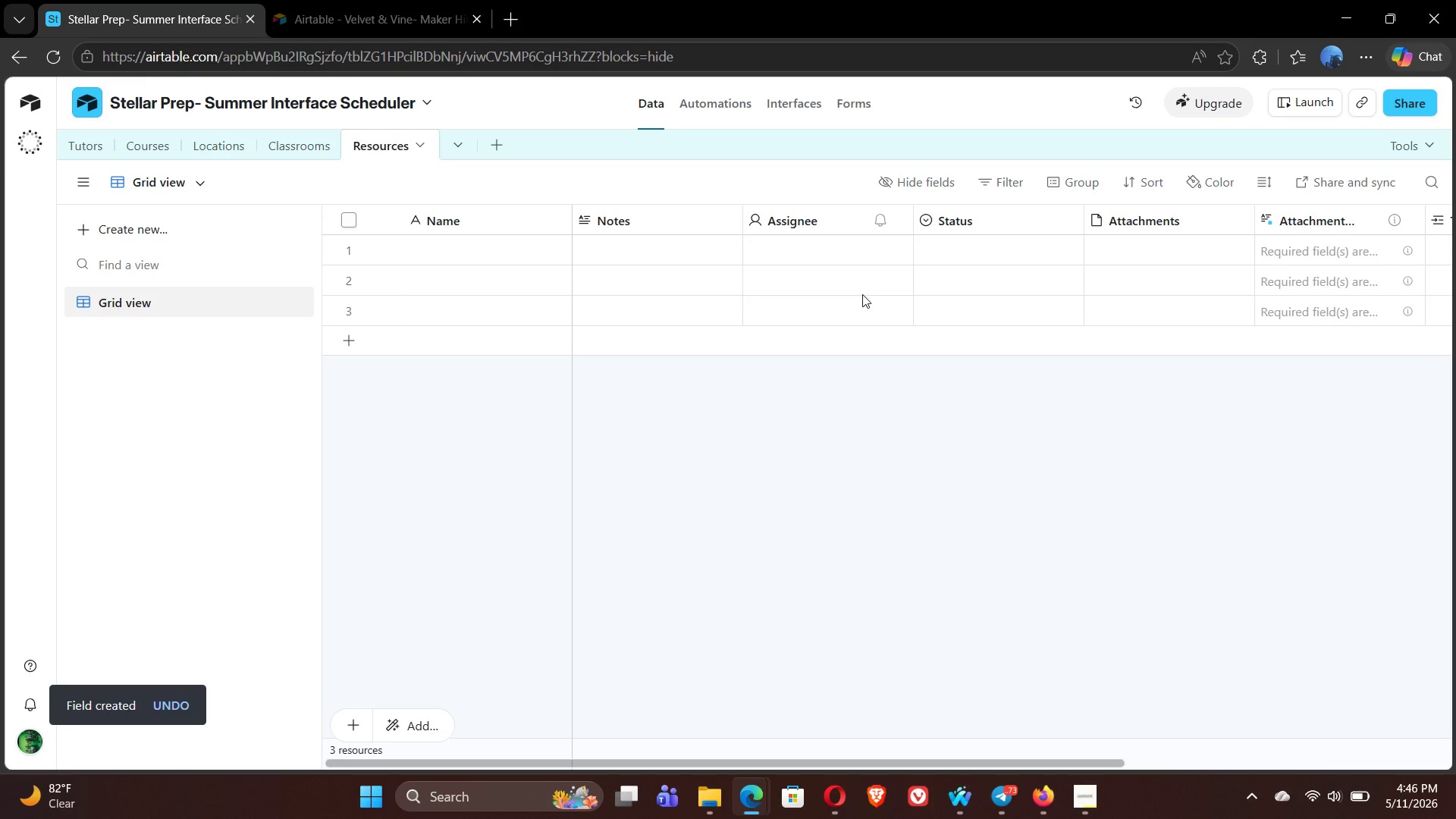 
wait(5.9)
 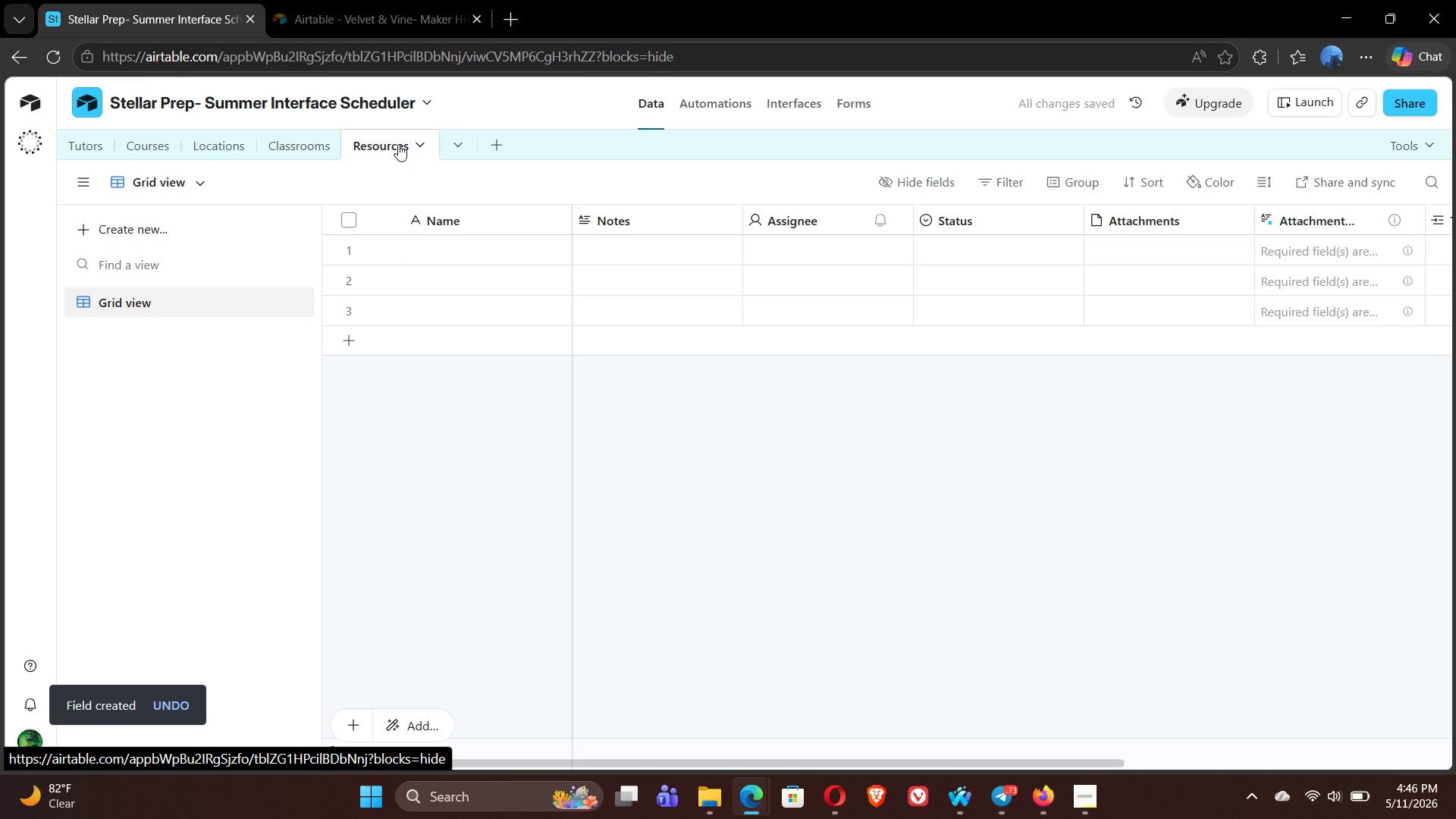 
mouse_move([1302, 218])
 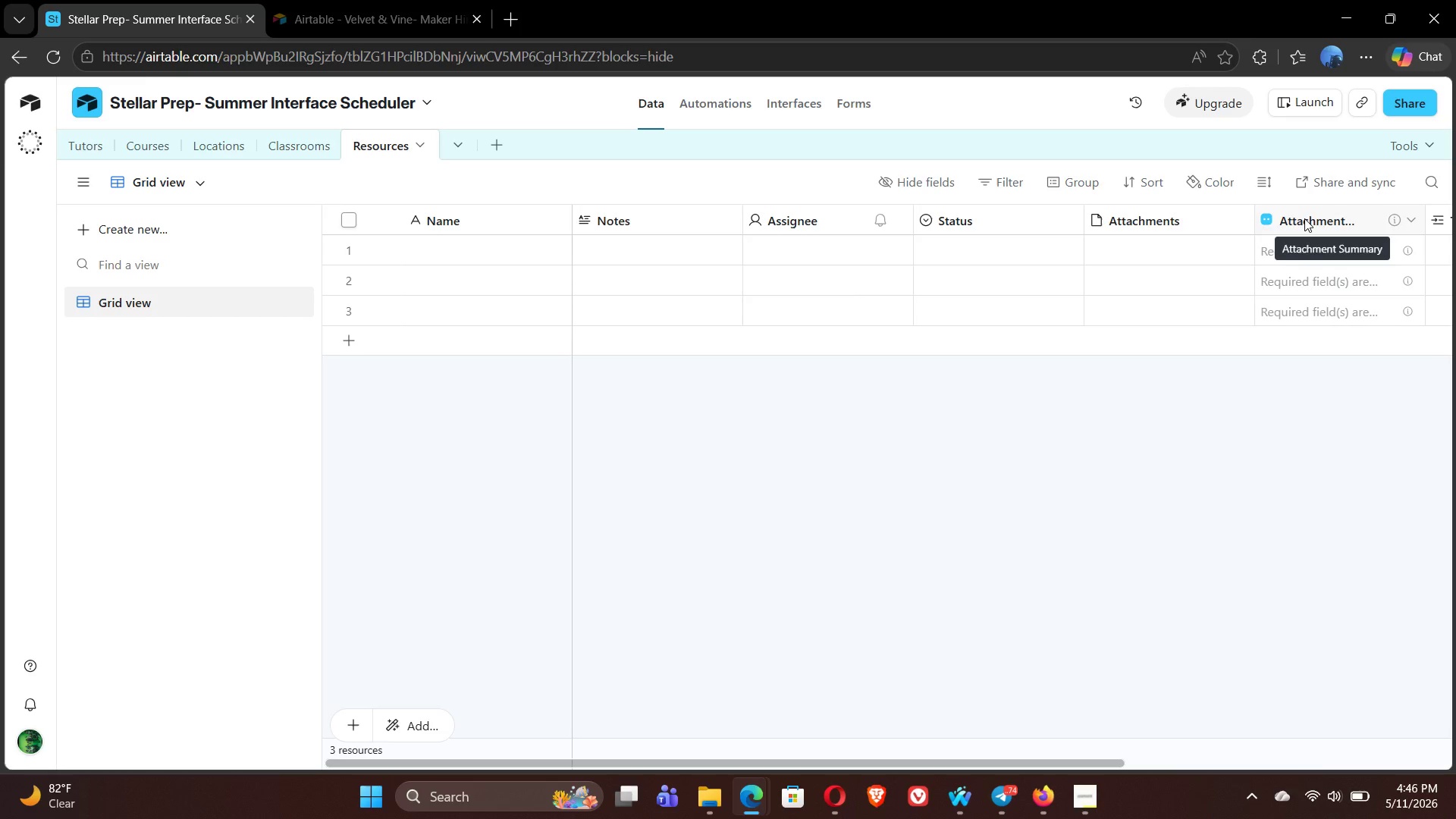 
right_click([1304, 218])
 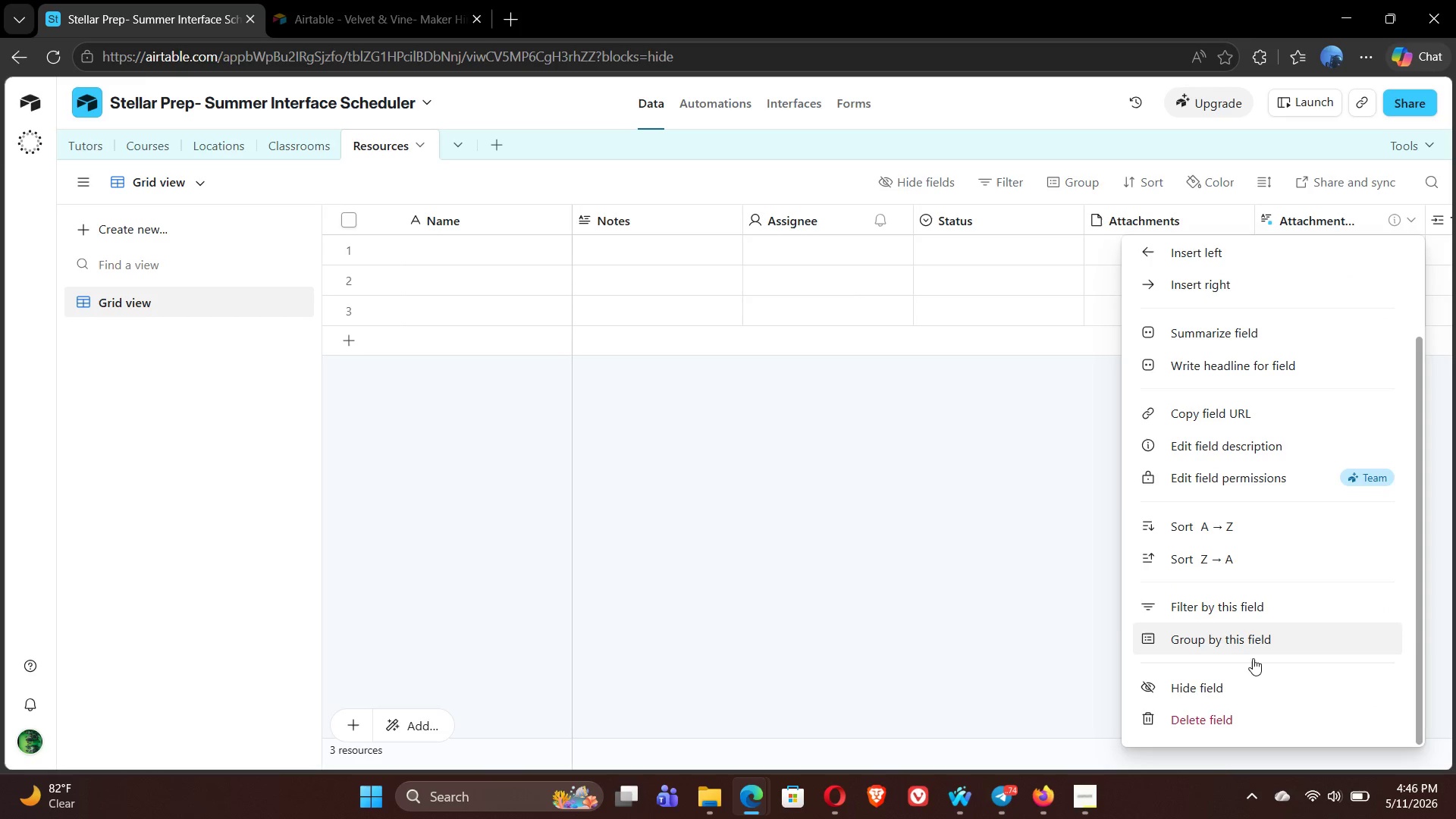 
left_click([1235, 720])
 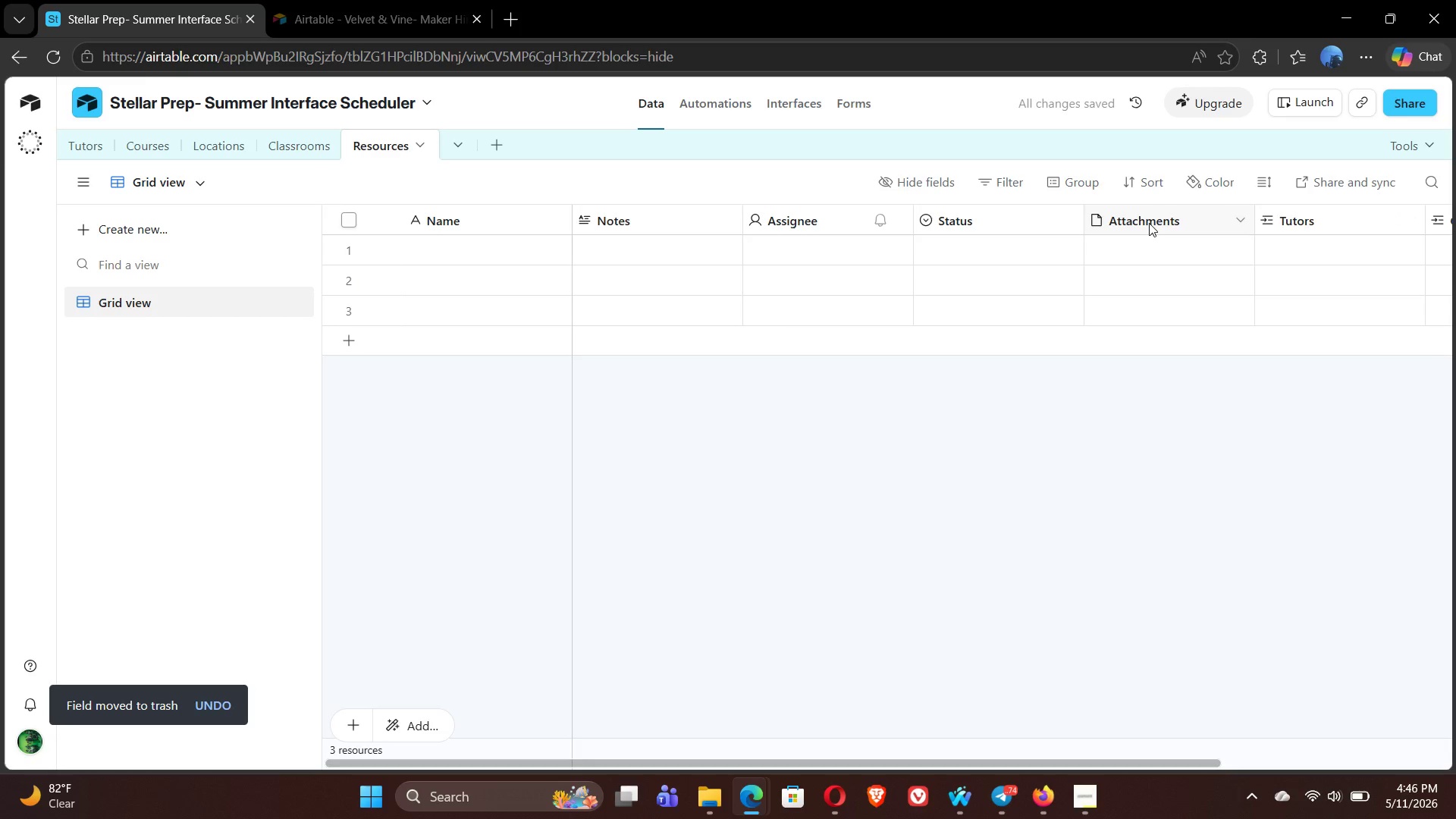 
right_click([1149, 223])
 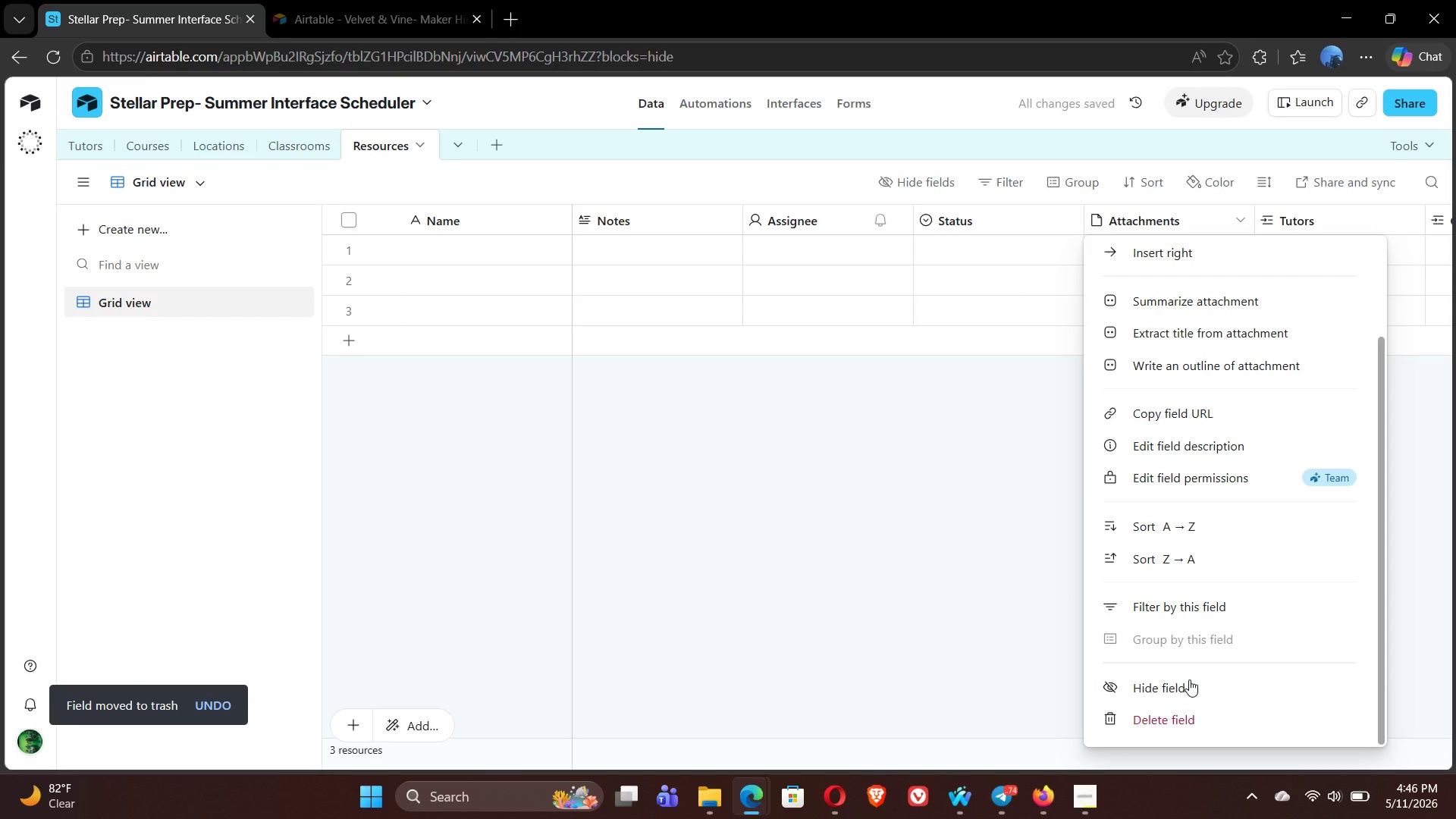 
left_click([1188, 717])
 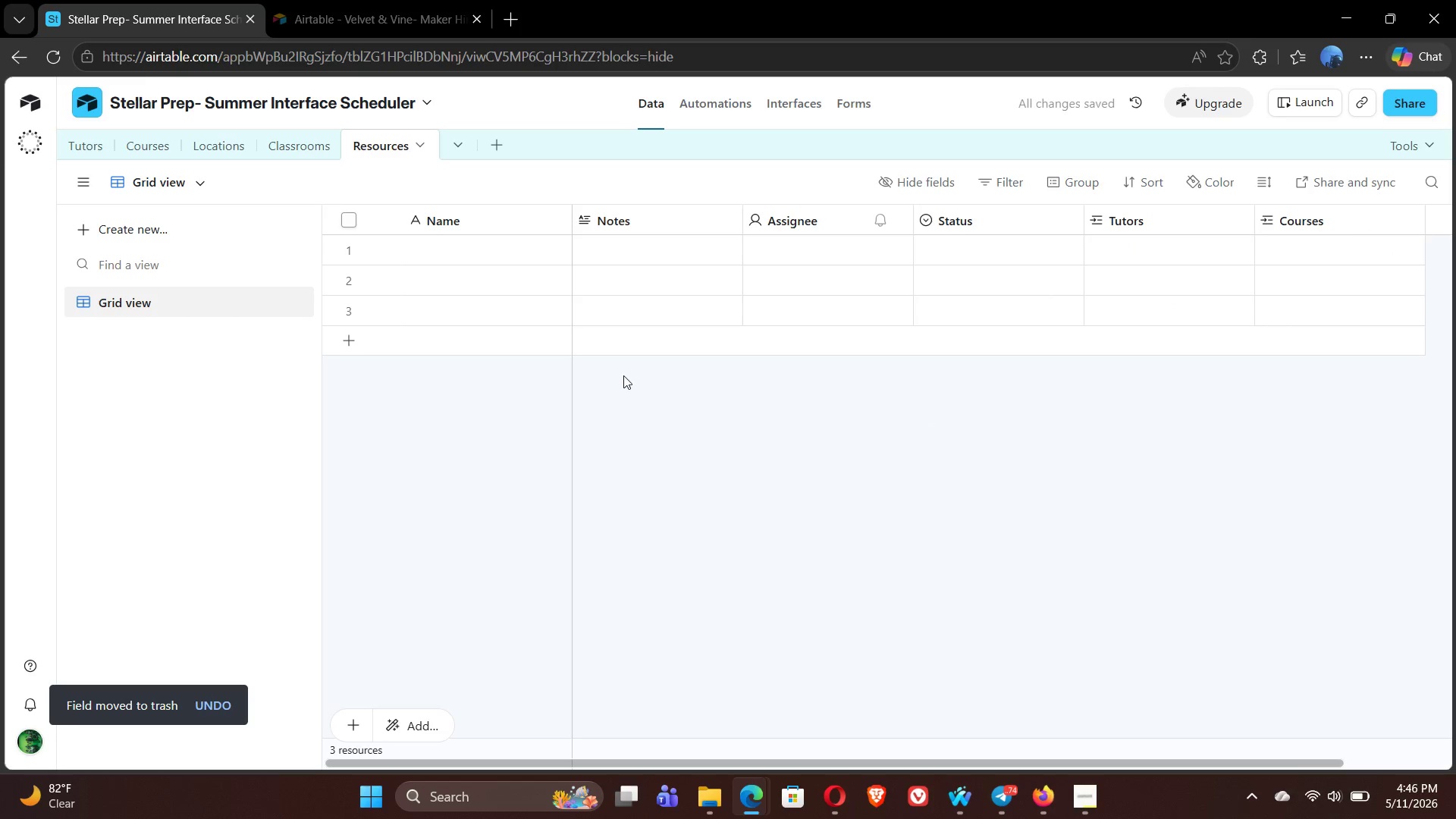 
wait(5.77)
 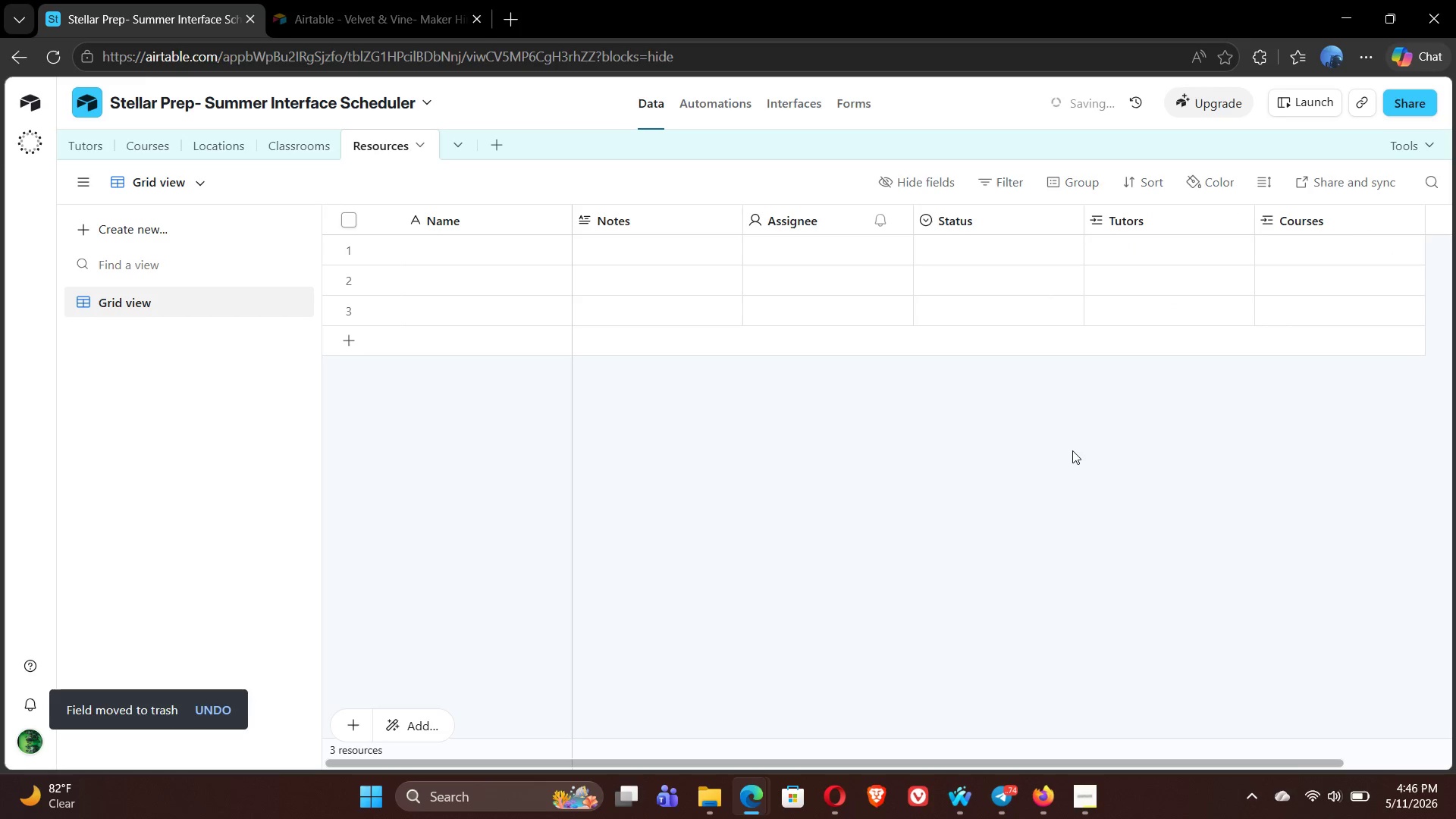 
left_click([350, 250])
 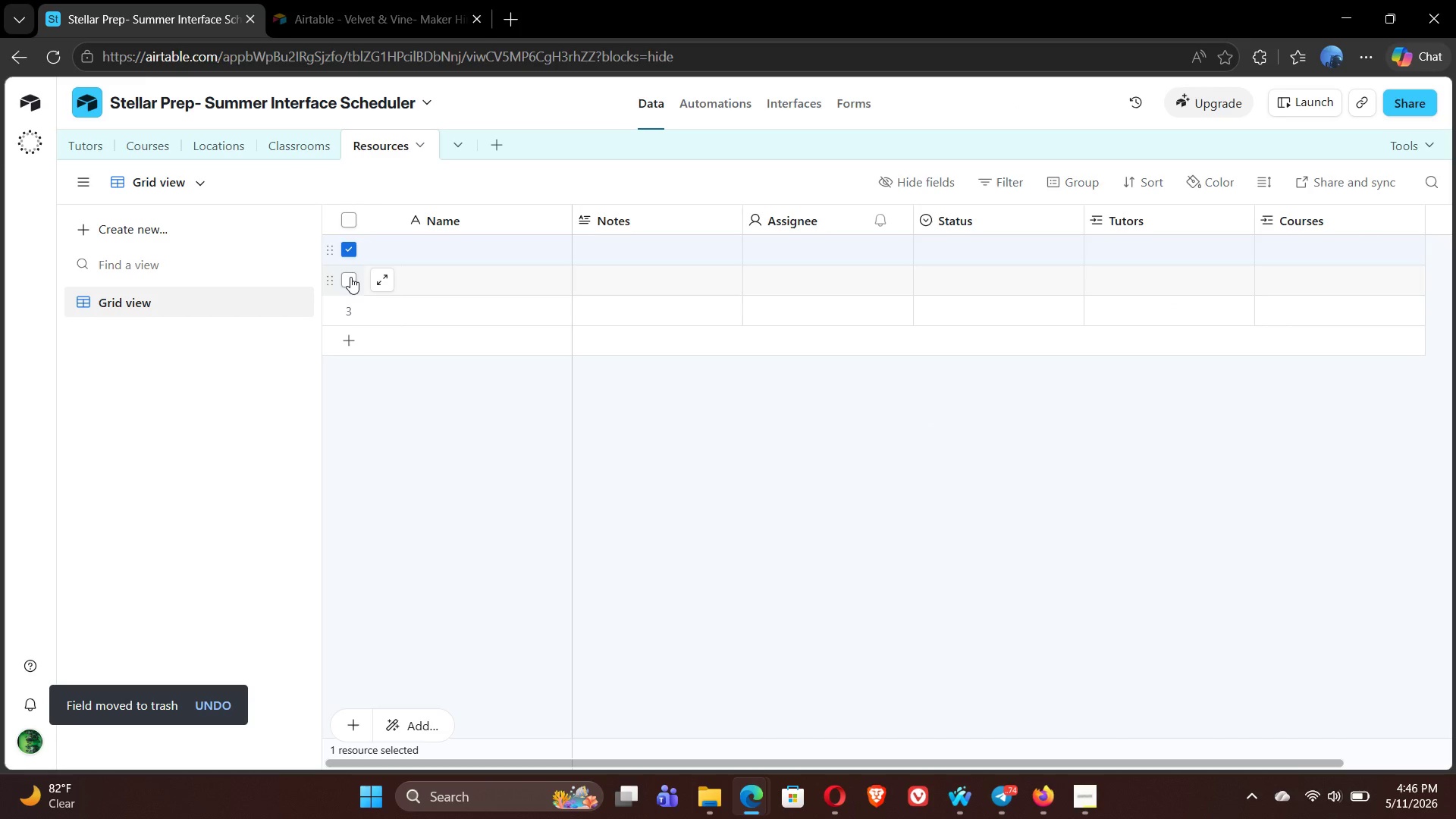 
left_click([350, 277])
 